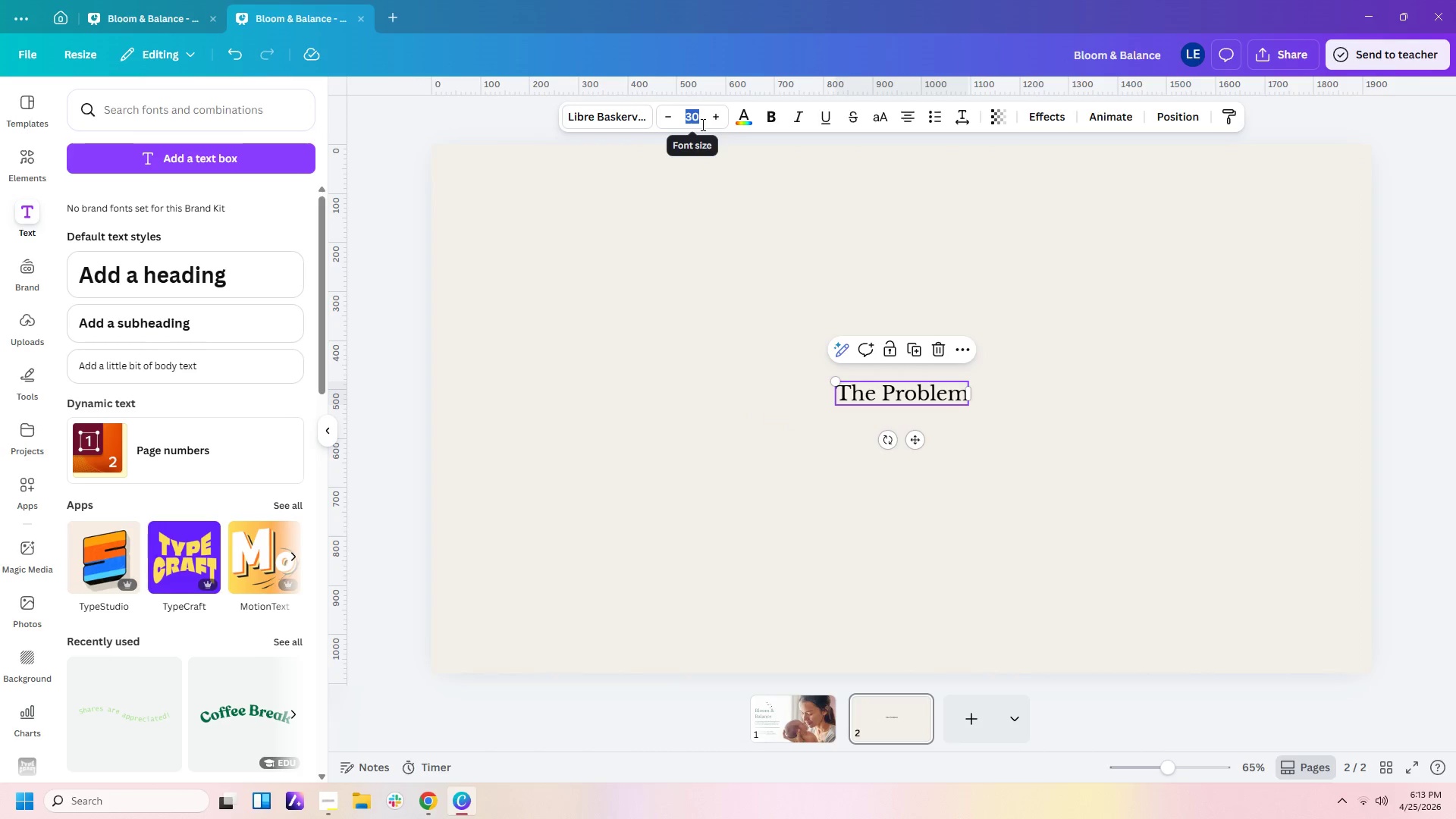 
key(Numpad5)
 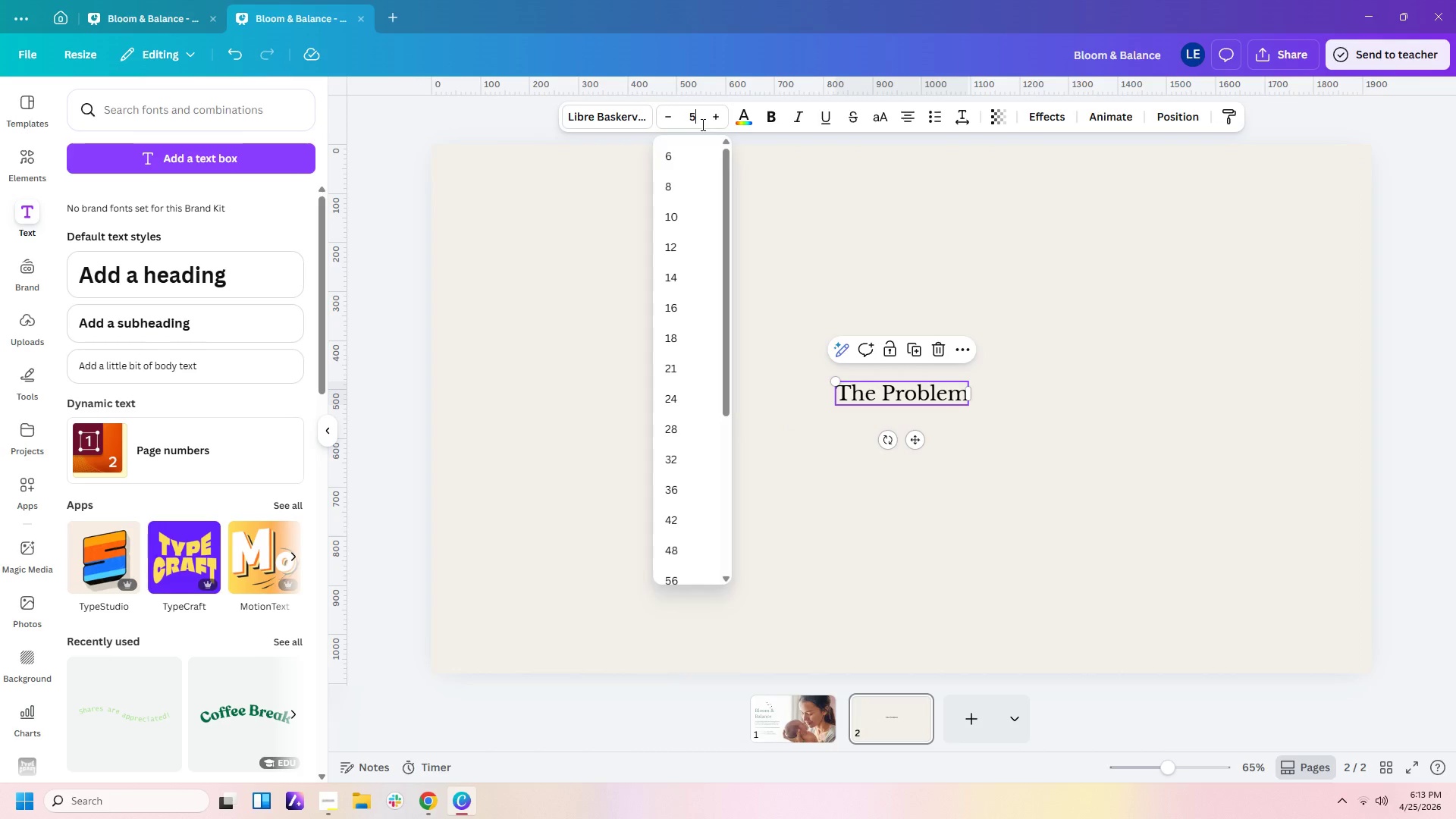 
key(Numpad0)
 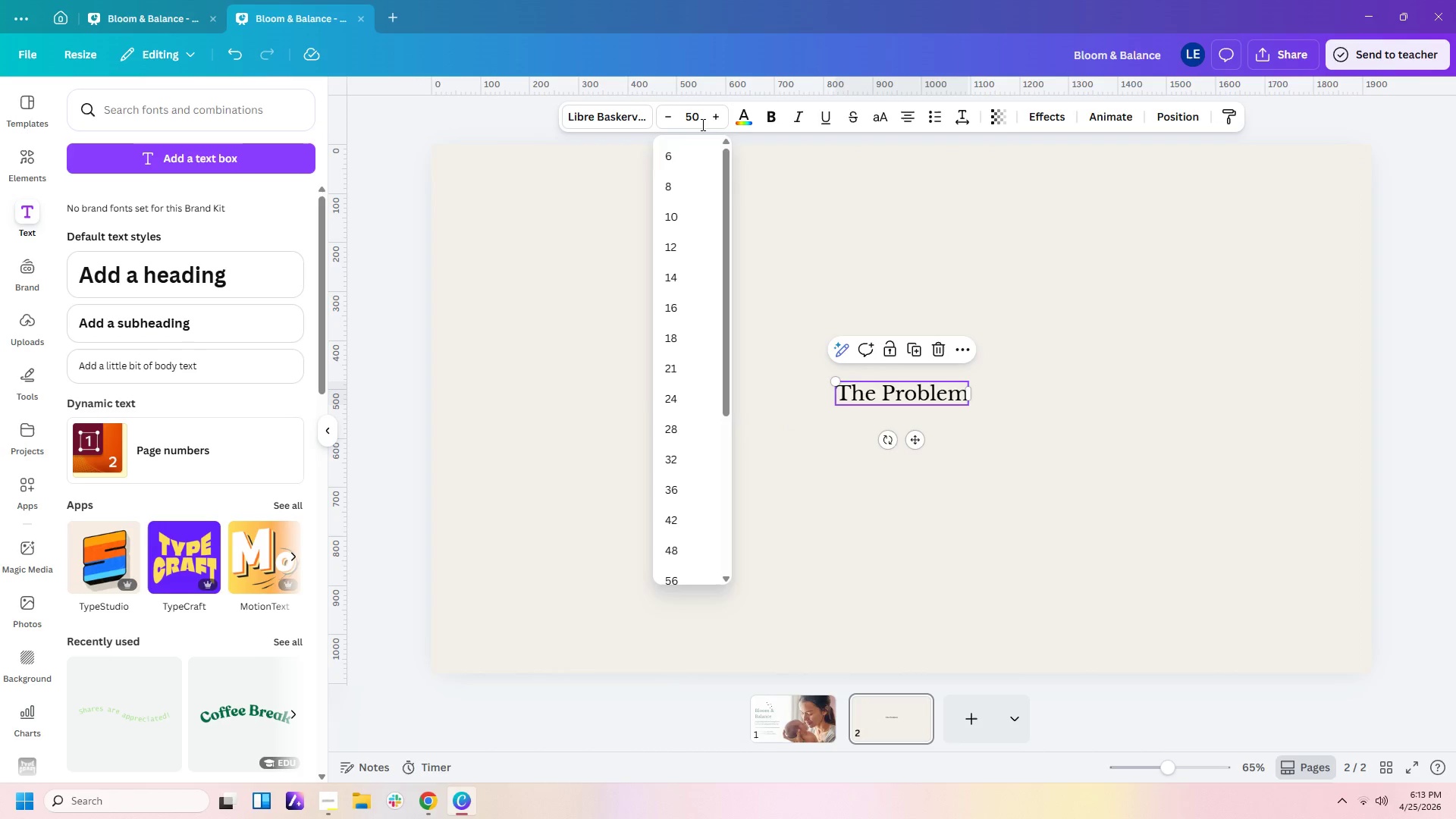 
key(Enter)
 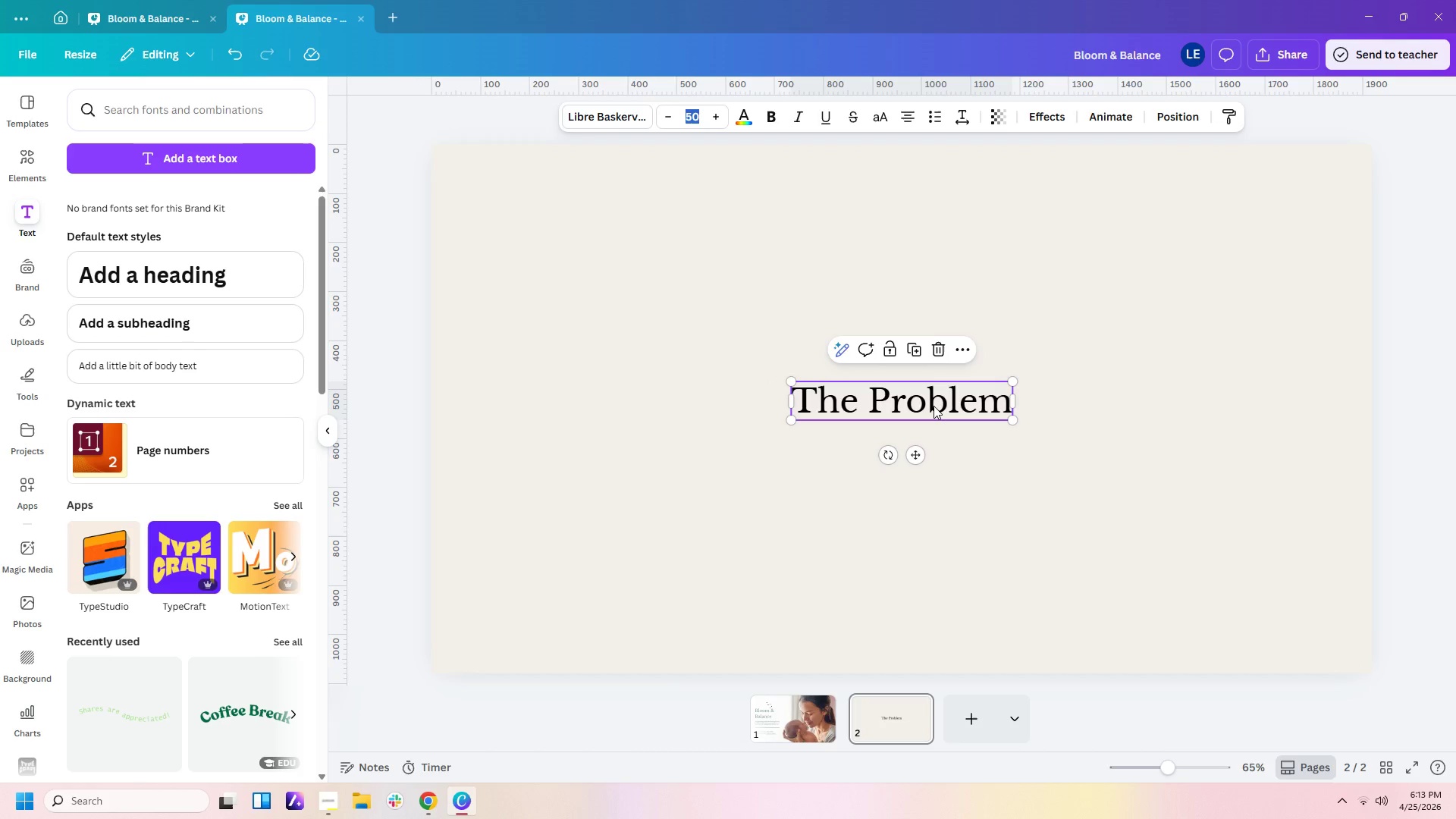 
left_click_drag(start_coordinate=[934, 406], to_coordinate=[943, 274])
 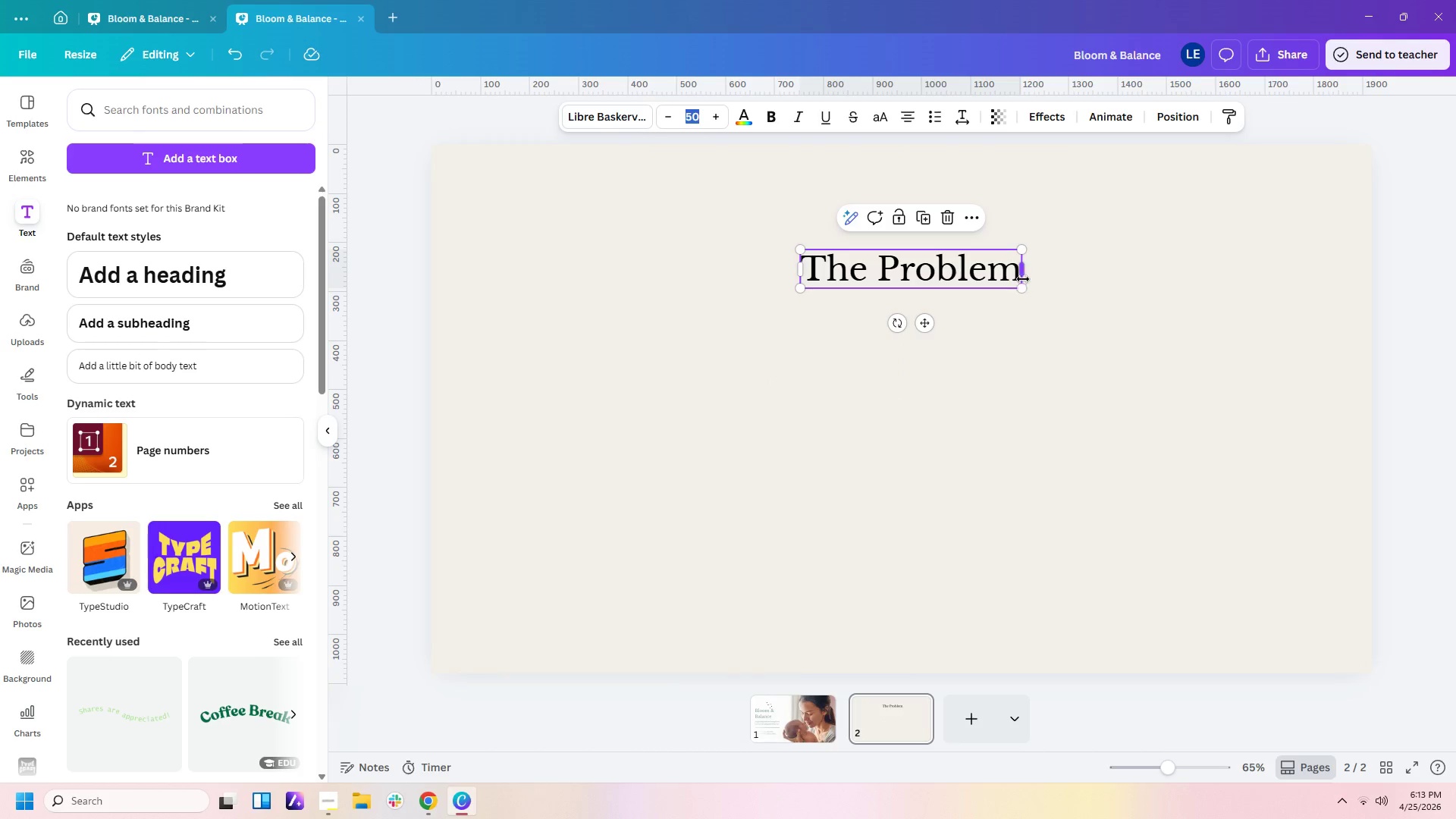 
left_click_drag(start_coordinate=[1025, 275], to_coordinate=[1063, 265])
 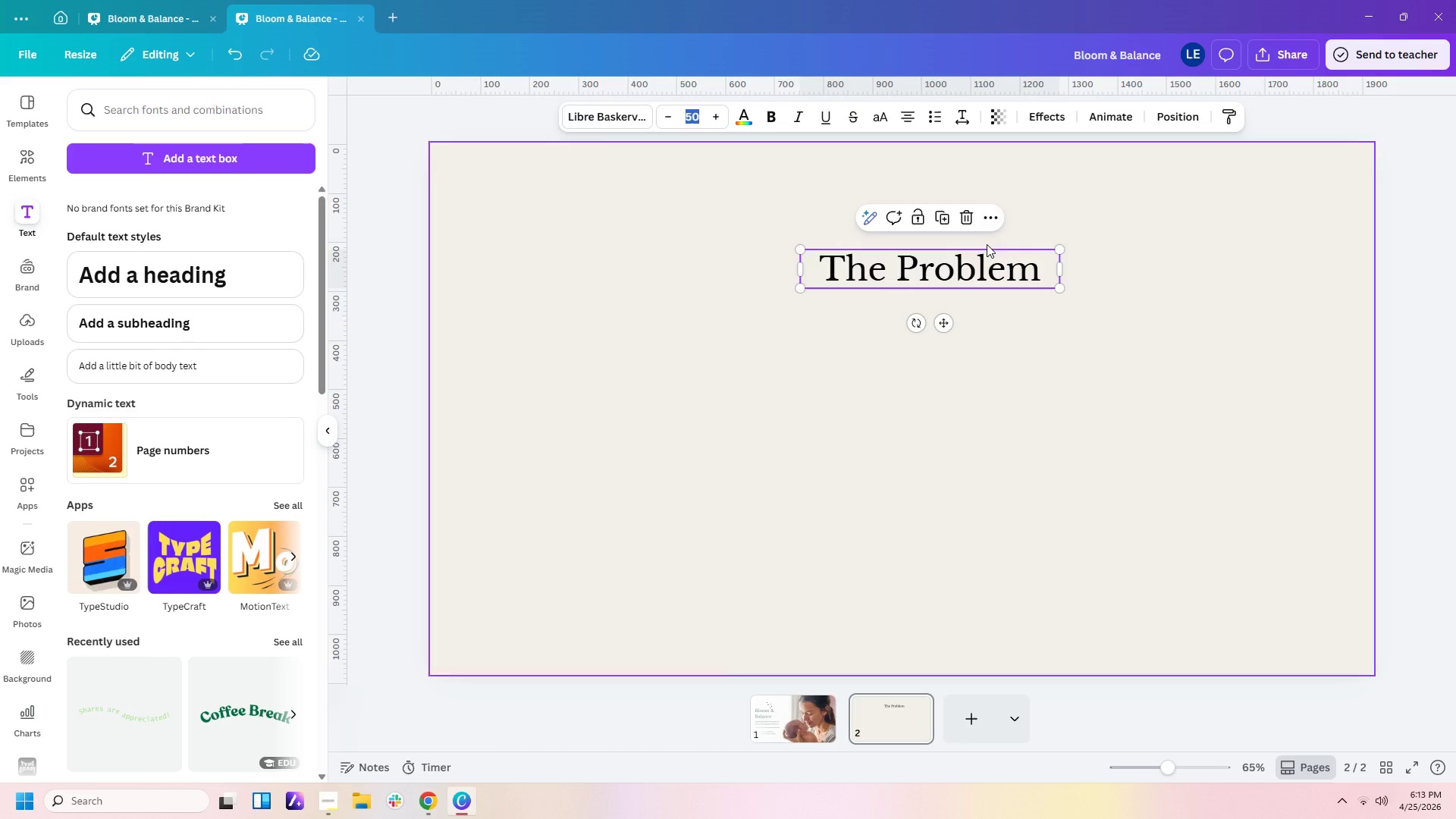 
left_click_drag(start_coordinate=[980, 262], to_coordinate=[974, 192])
 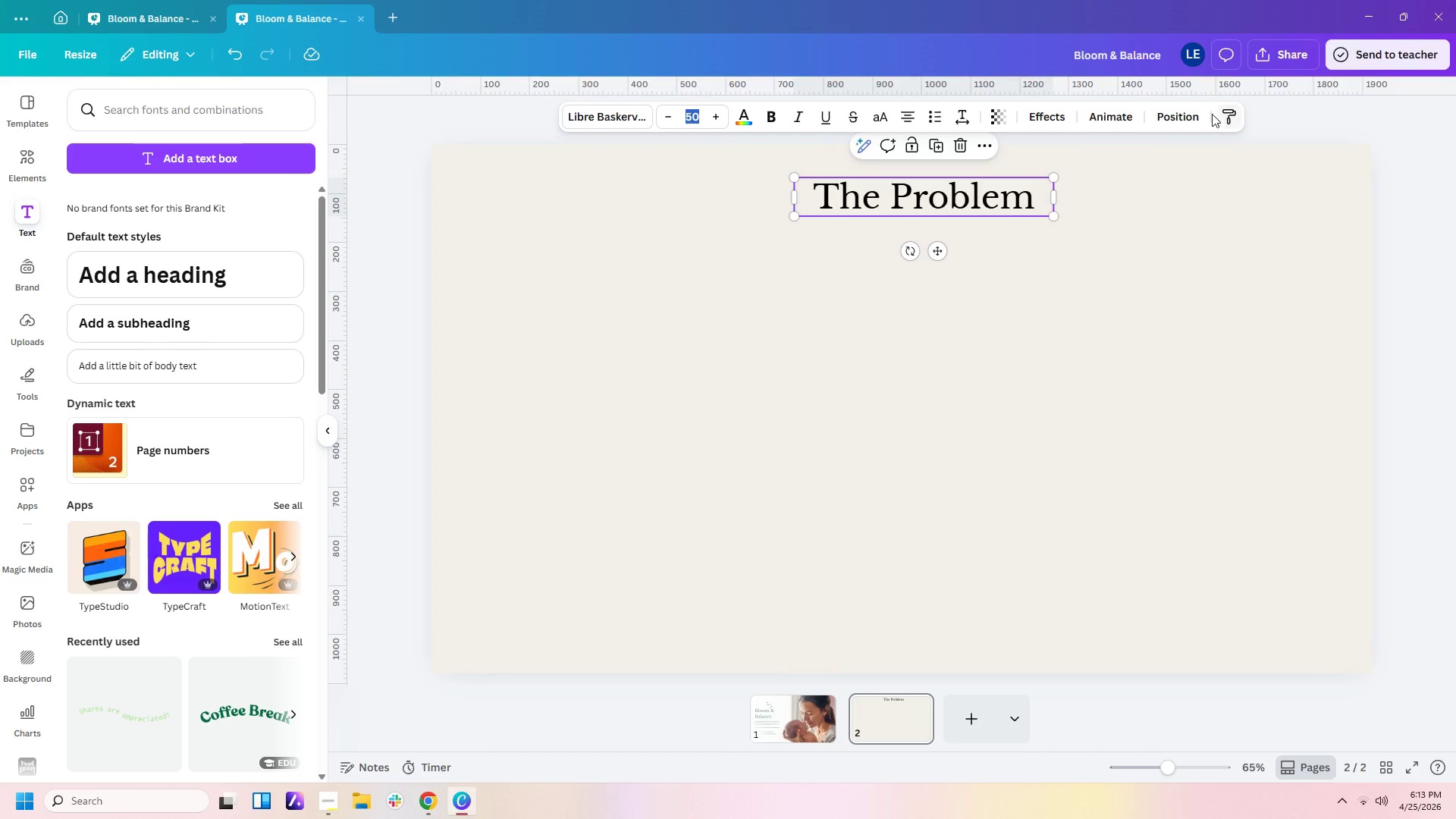 
left_click([1187, 117])
 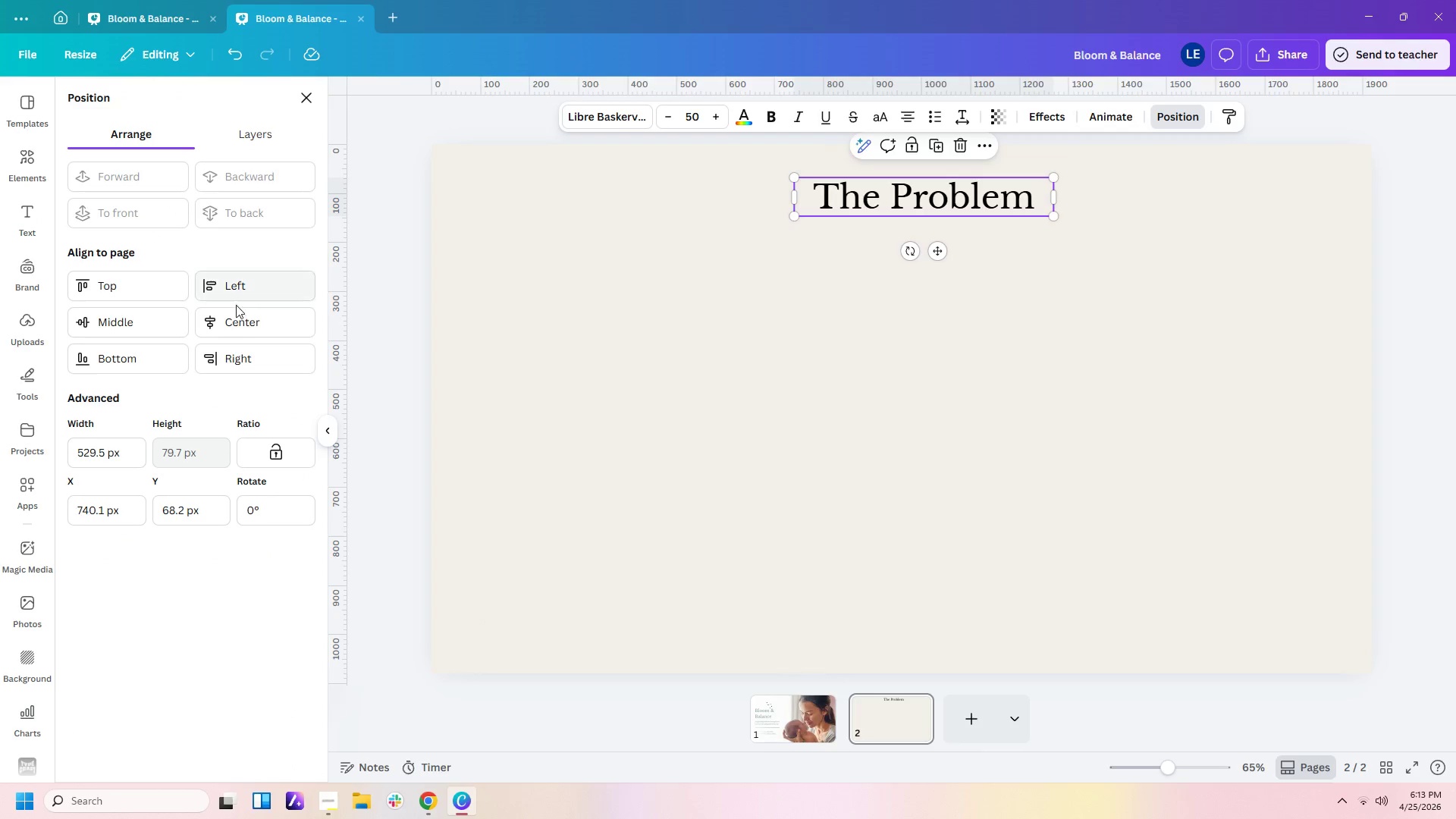 
left_click([235, 325])
 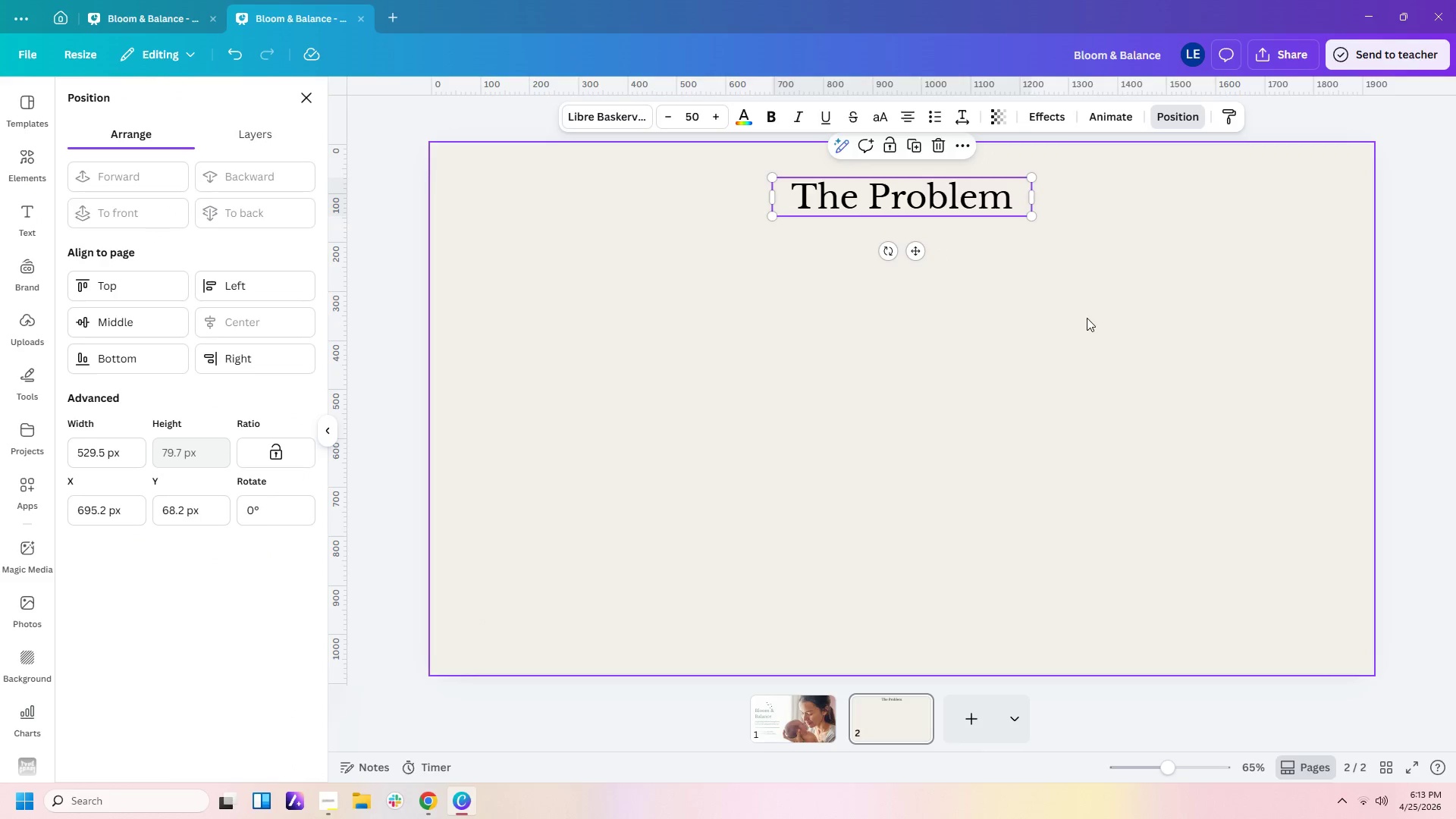 
left_click([1090, 229])
 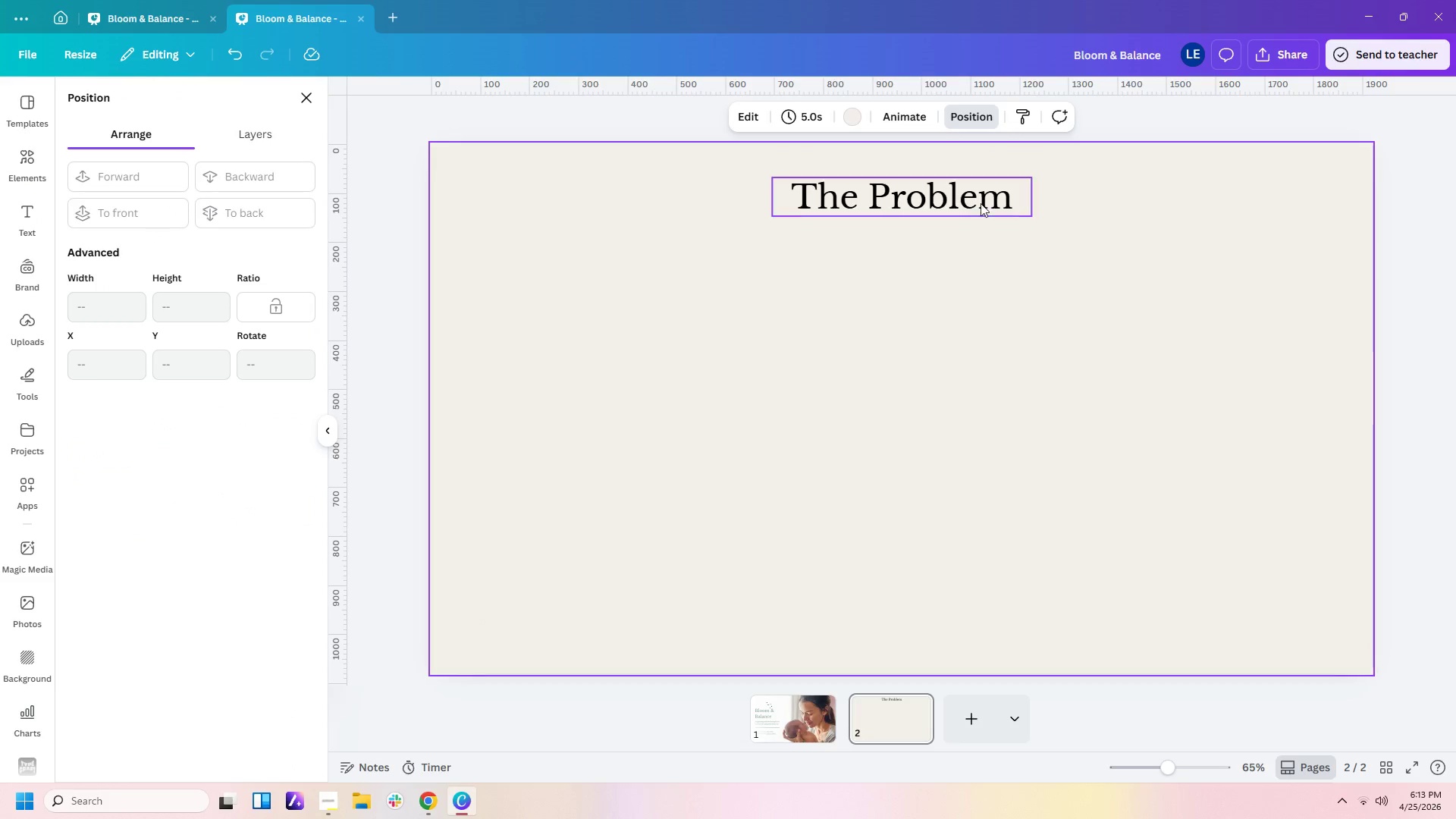 
left_click([974, 202])
 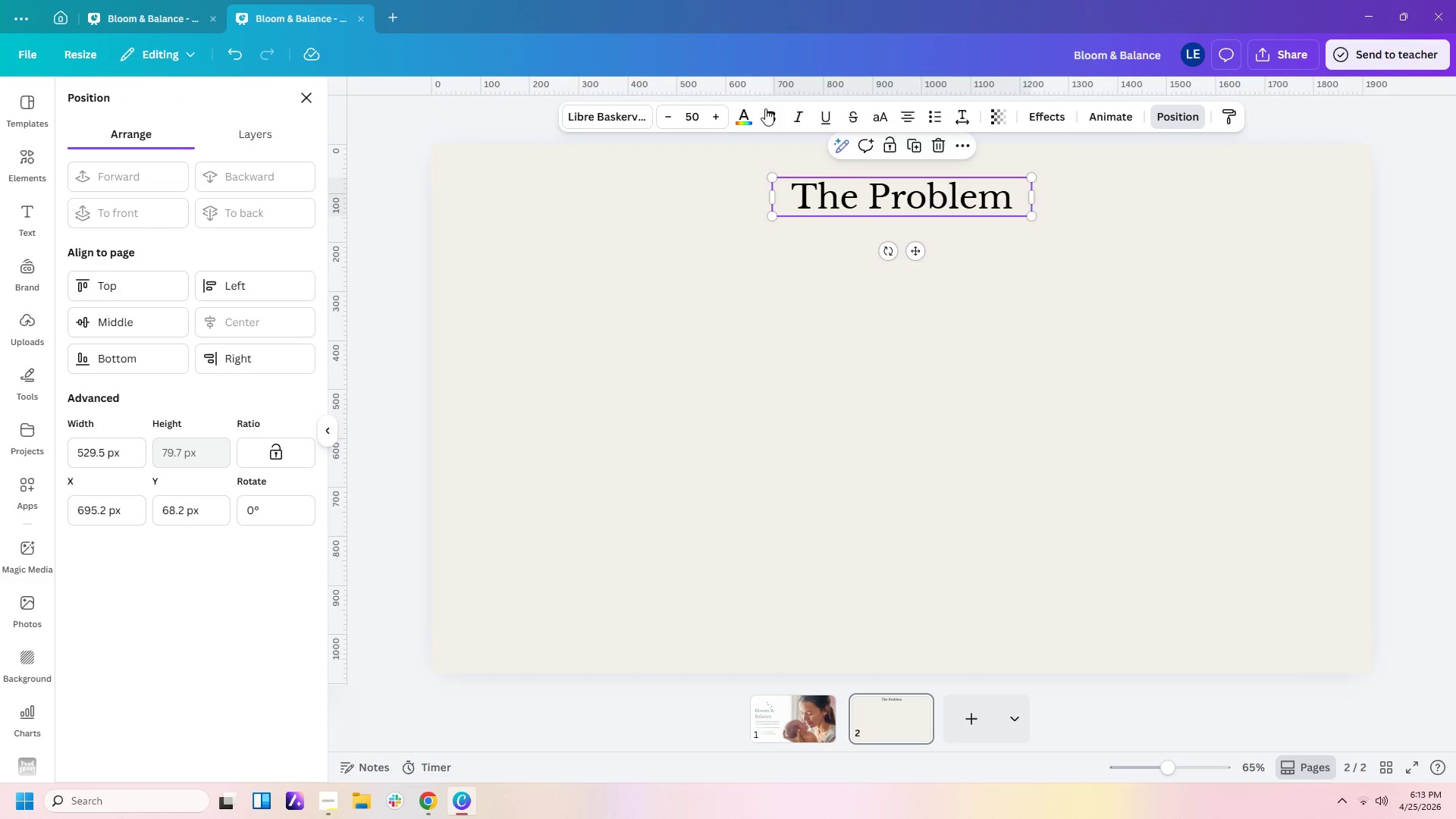 
left_click([745, 118])
 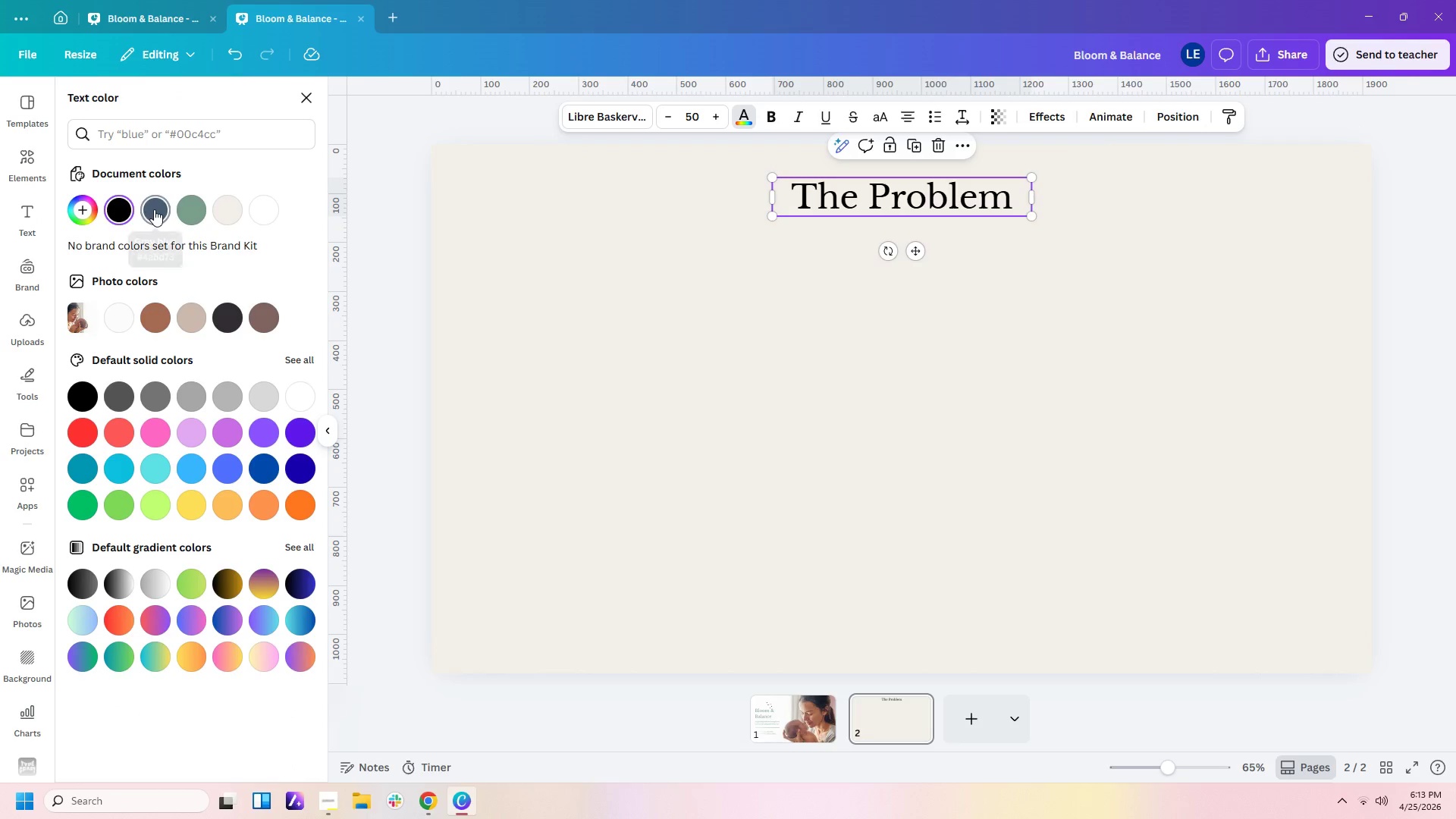 
double_click([885, 367])
 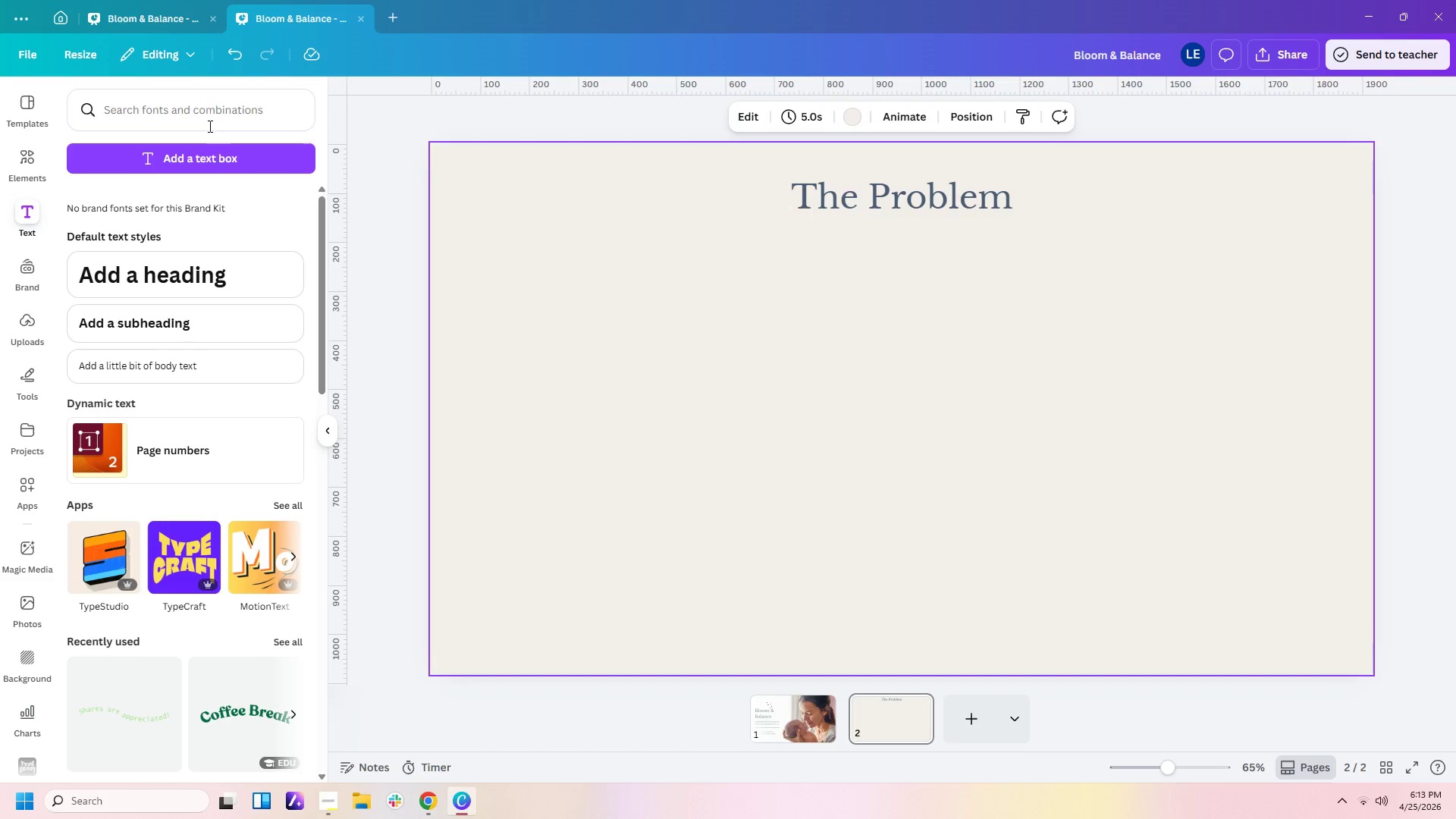 
left_click([215, 155])
 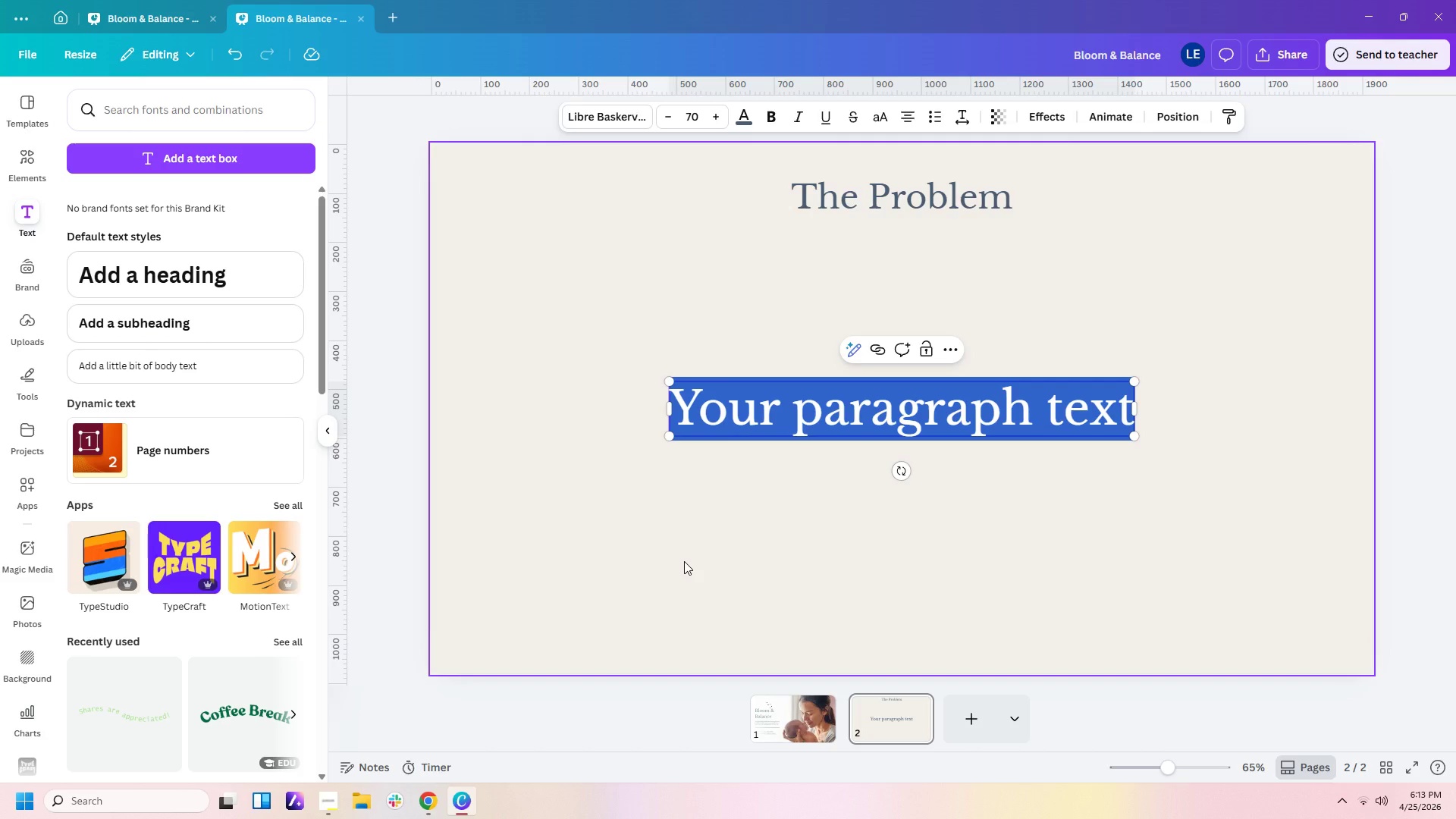 
type(We've built incredible systems to get mothers through delivery. Then er )
key(Backspace)
key(Backspace)
key(Backspace)
type(we send them hoe)
key(Backspace)
type(me.)
key(Backspace)
type(, and hope for the nest)
key(Backspace)
key(Backspace)
key(Backspace)
key(Backspace)
type(best/)
key(Backspace)
type(,)
key(Backspace)
type(.)
 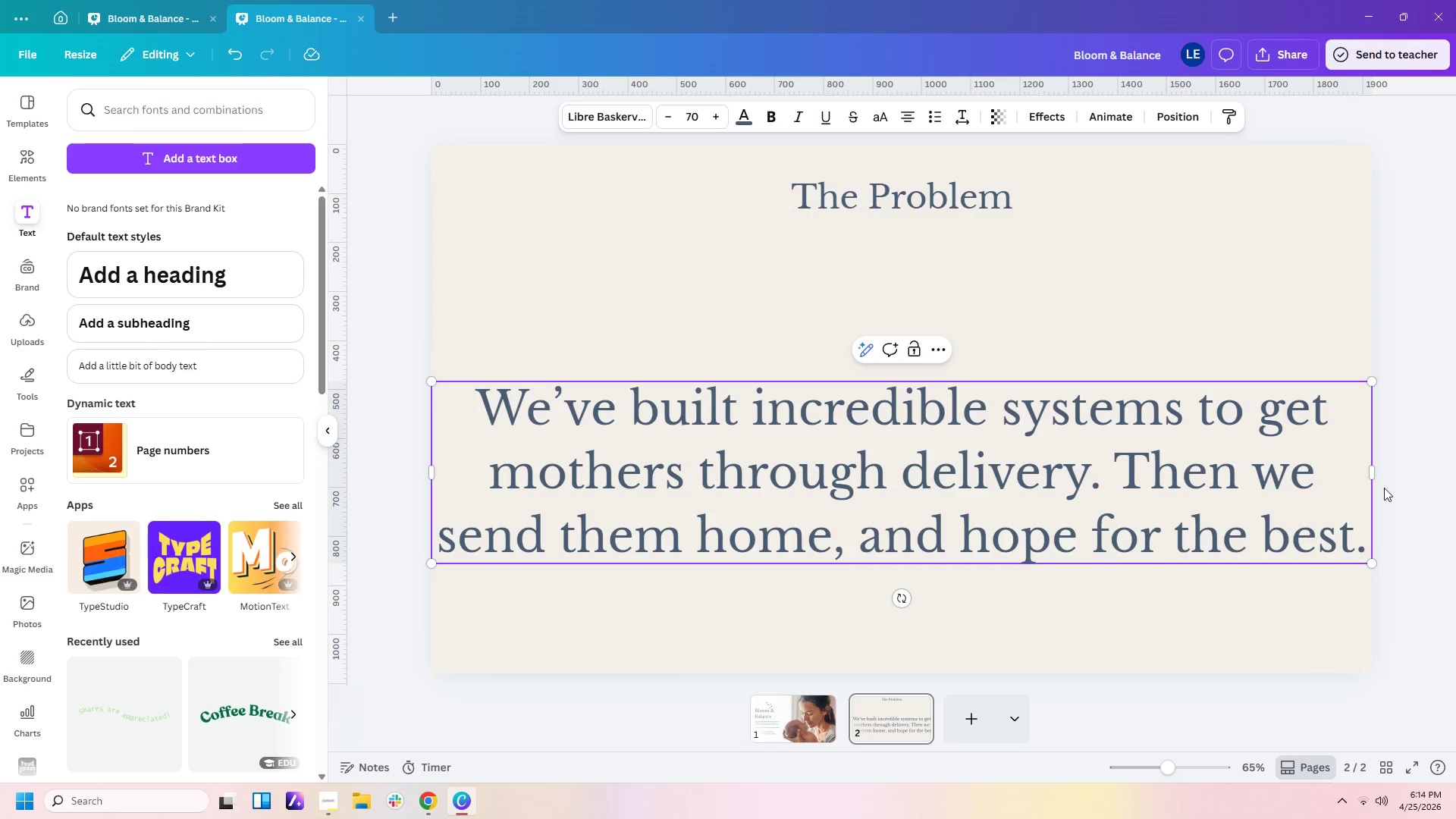 
left_click_drag(start_coordinate=[1379, 477], to_coordinate=[1098, 444])
 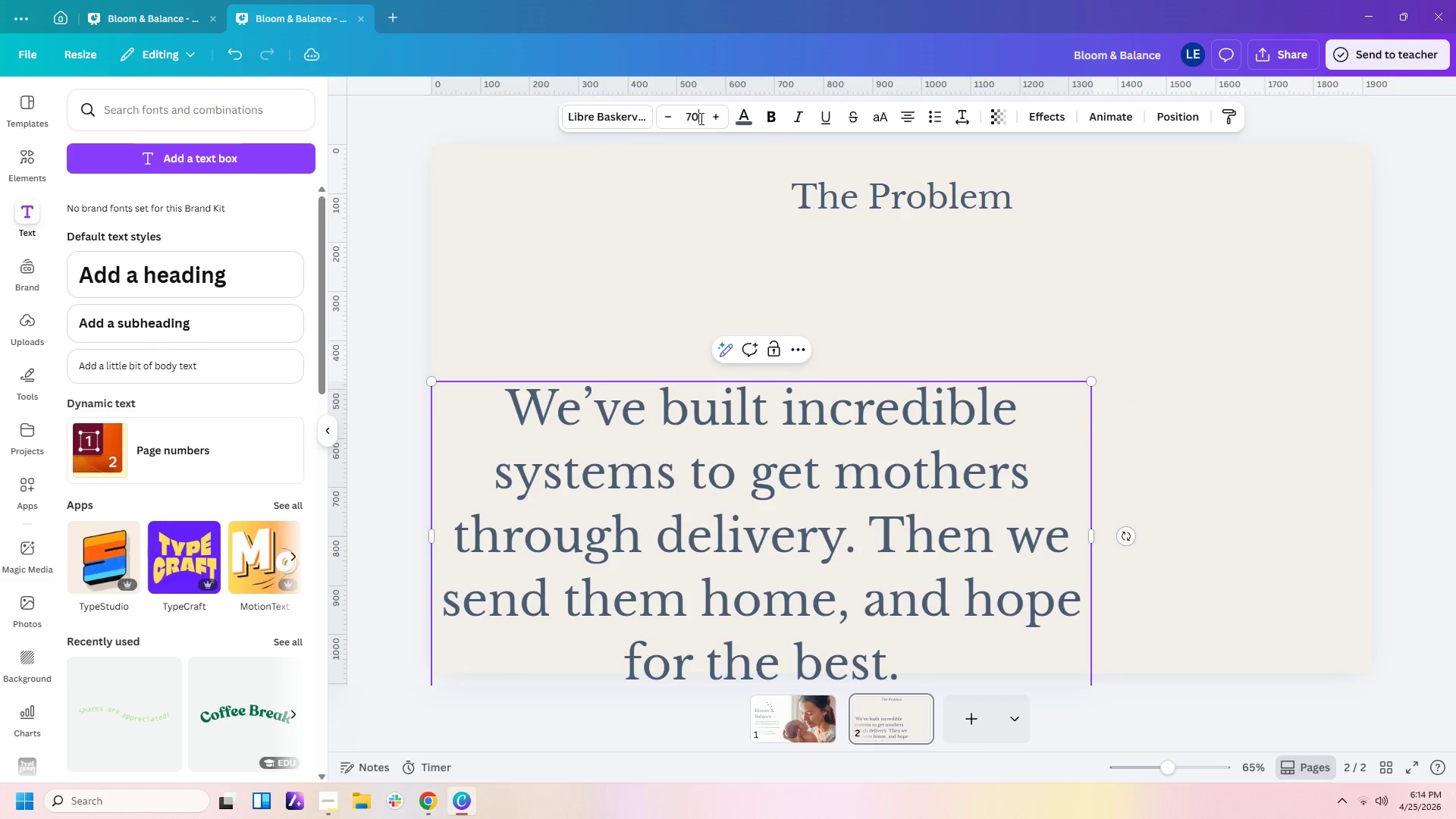 
double_click([700, 118])
 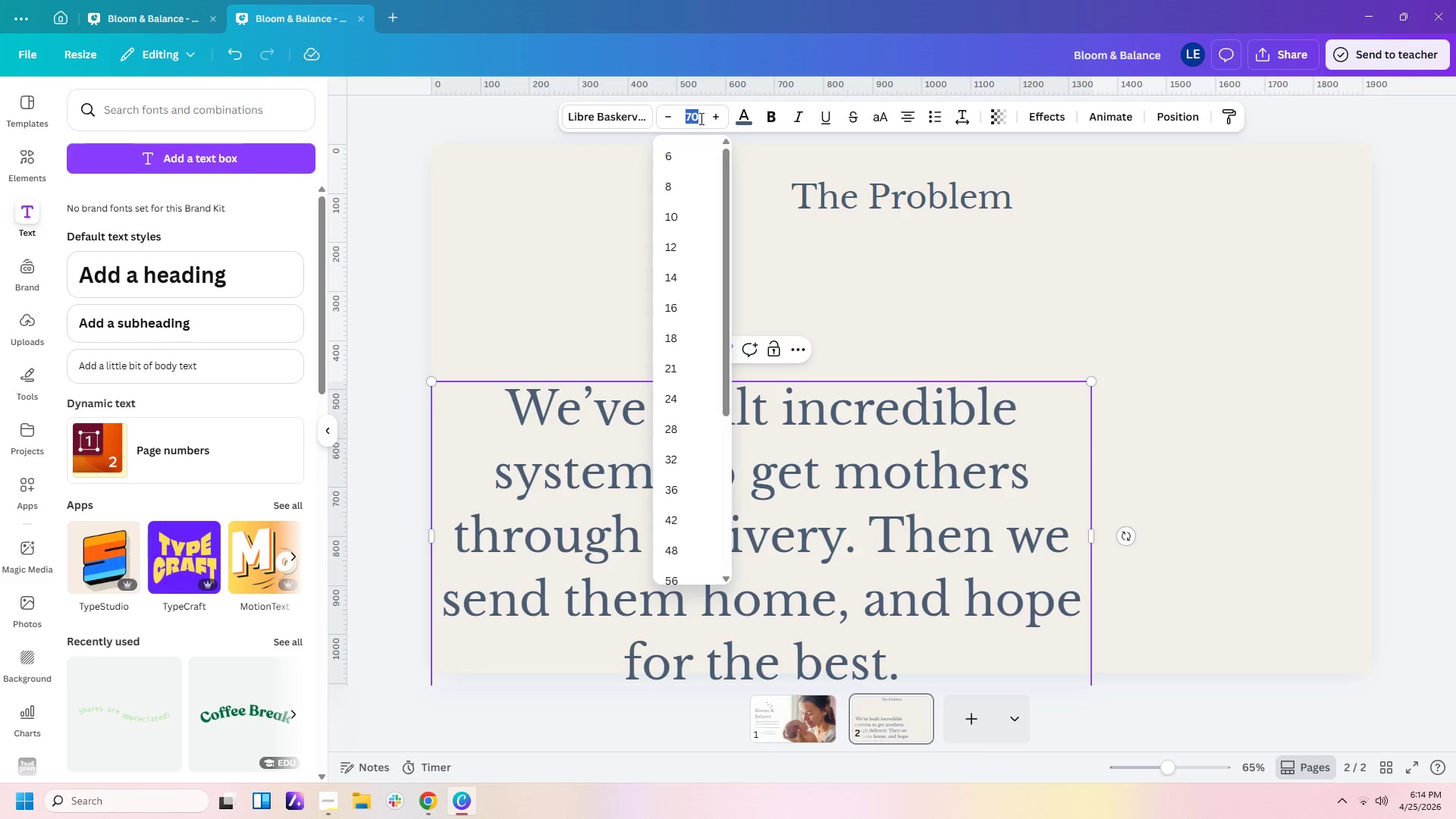 
key(Numpad2)
 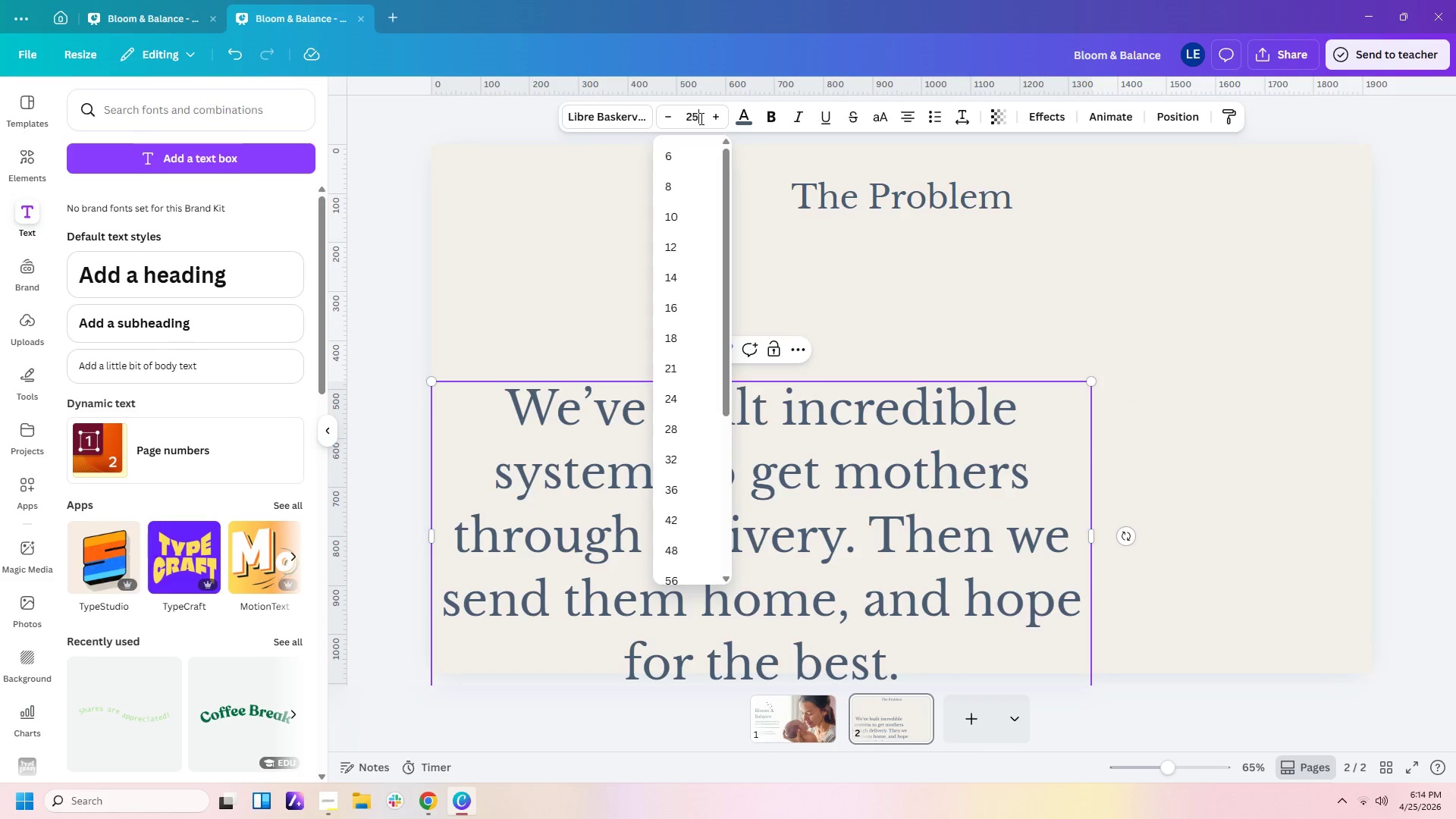 
key(Numpad5)
 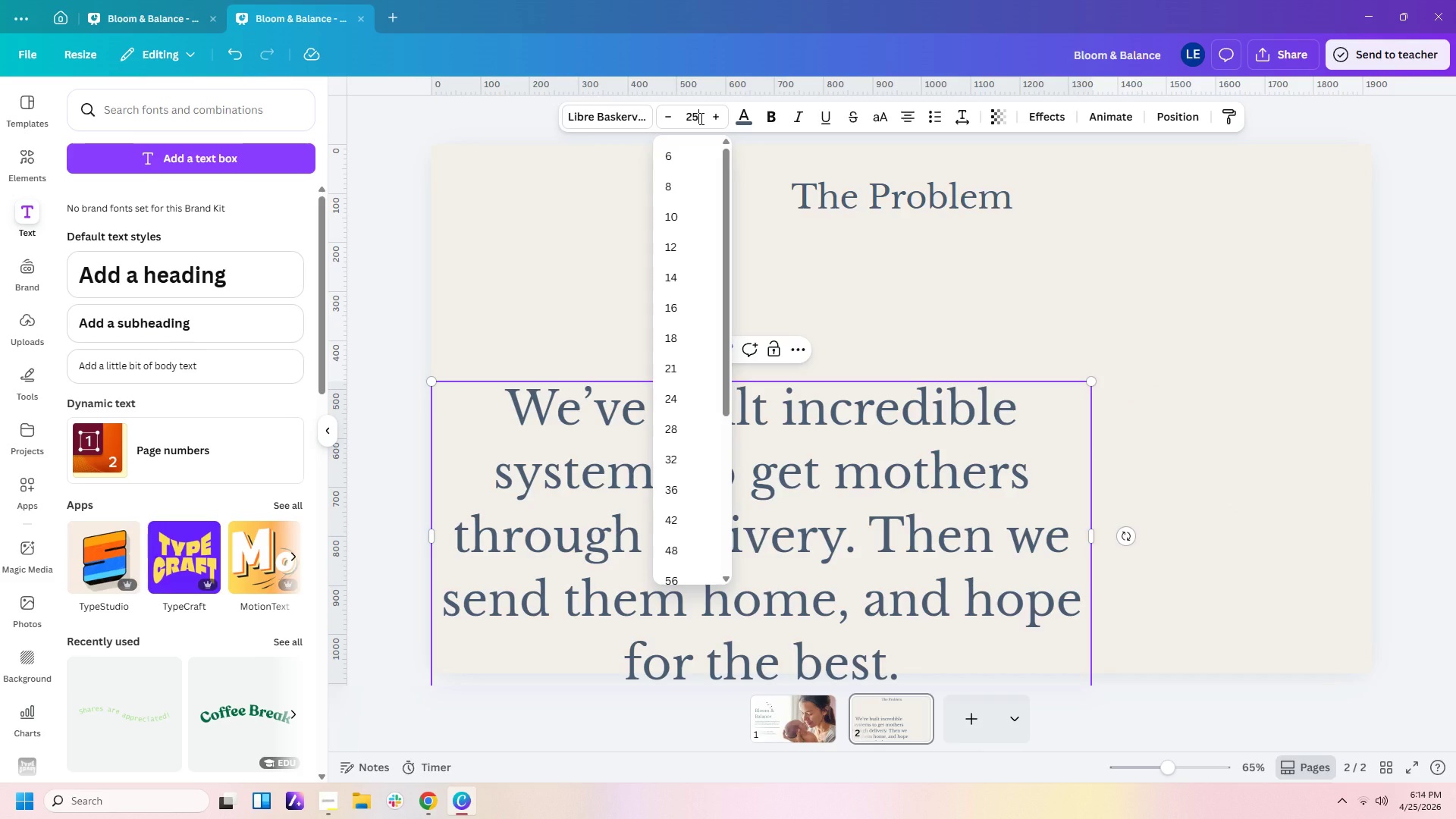 
key(NumpadEnter)
 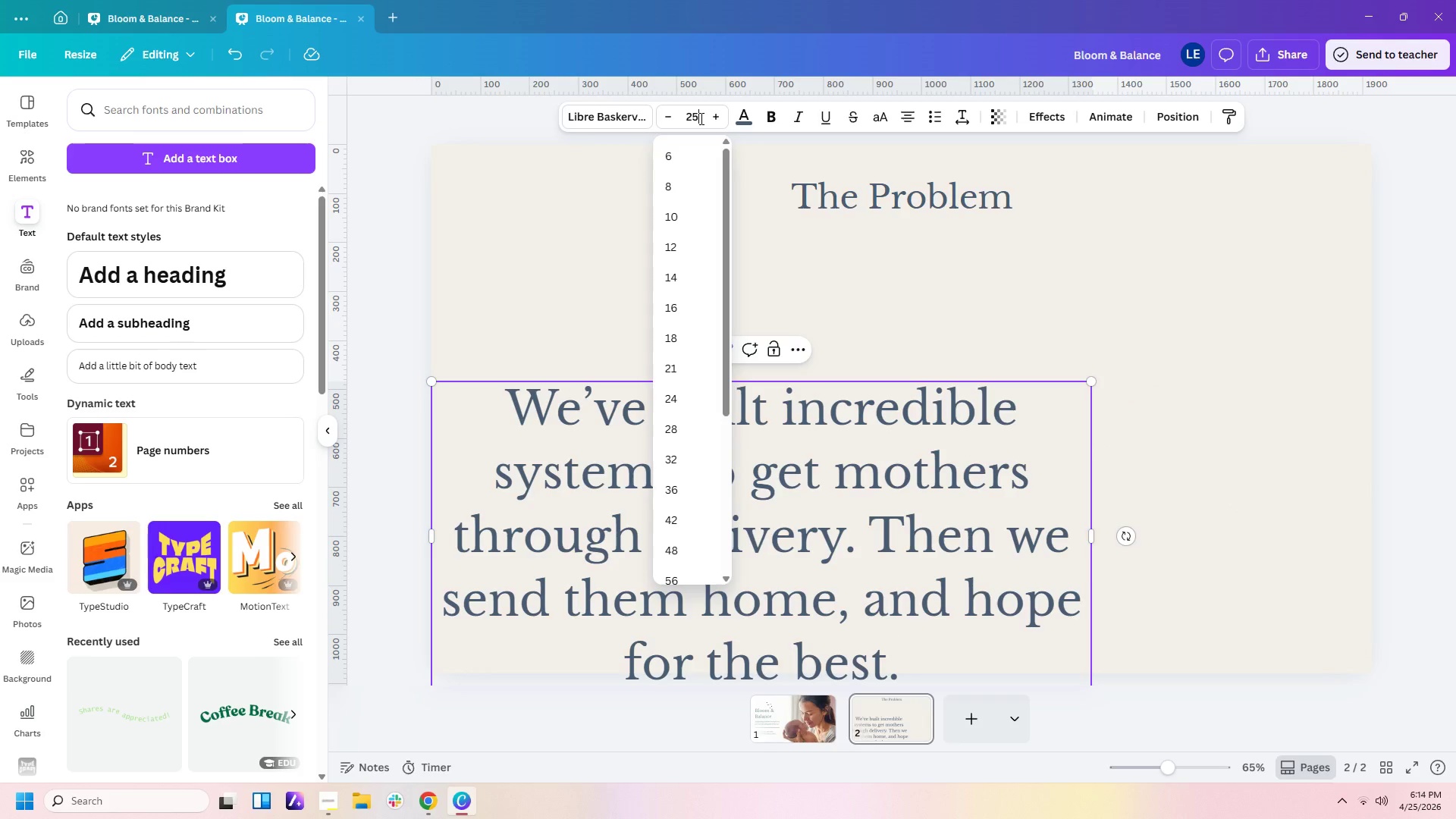 
key(Enter)
 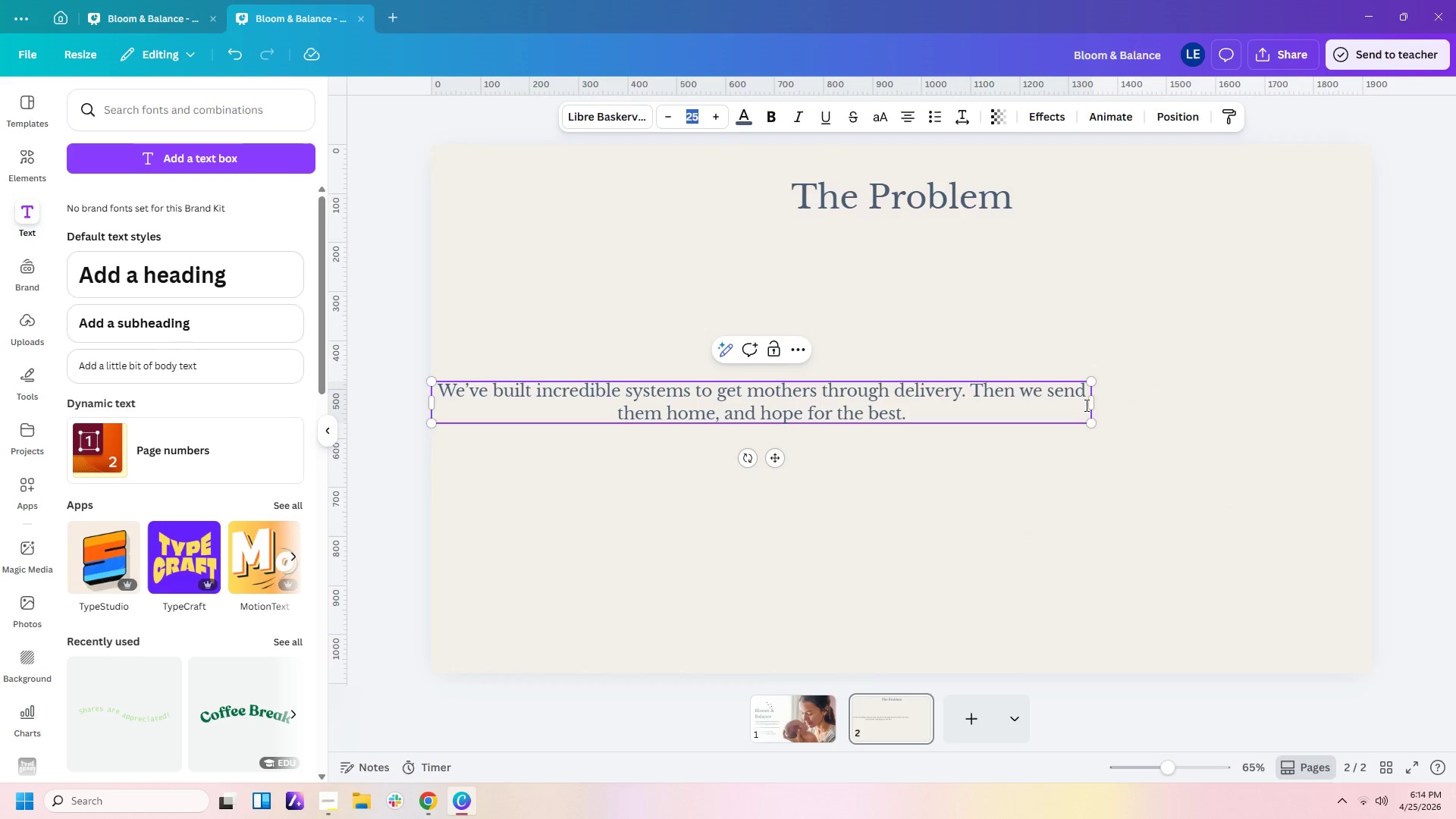 
left_click_drag(start_coordinate=[1096, 406], to_coordinate=[990, 412])
 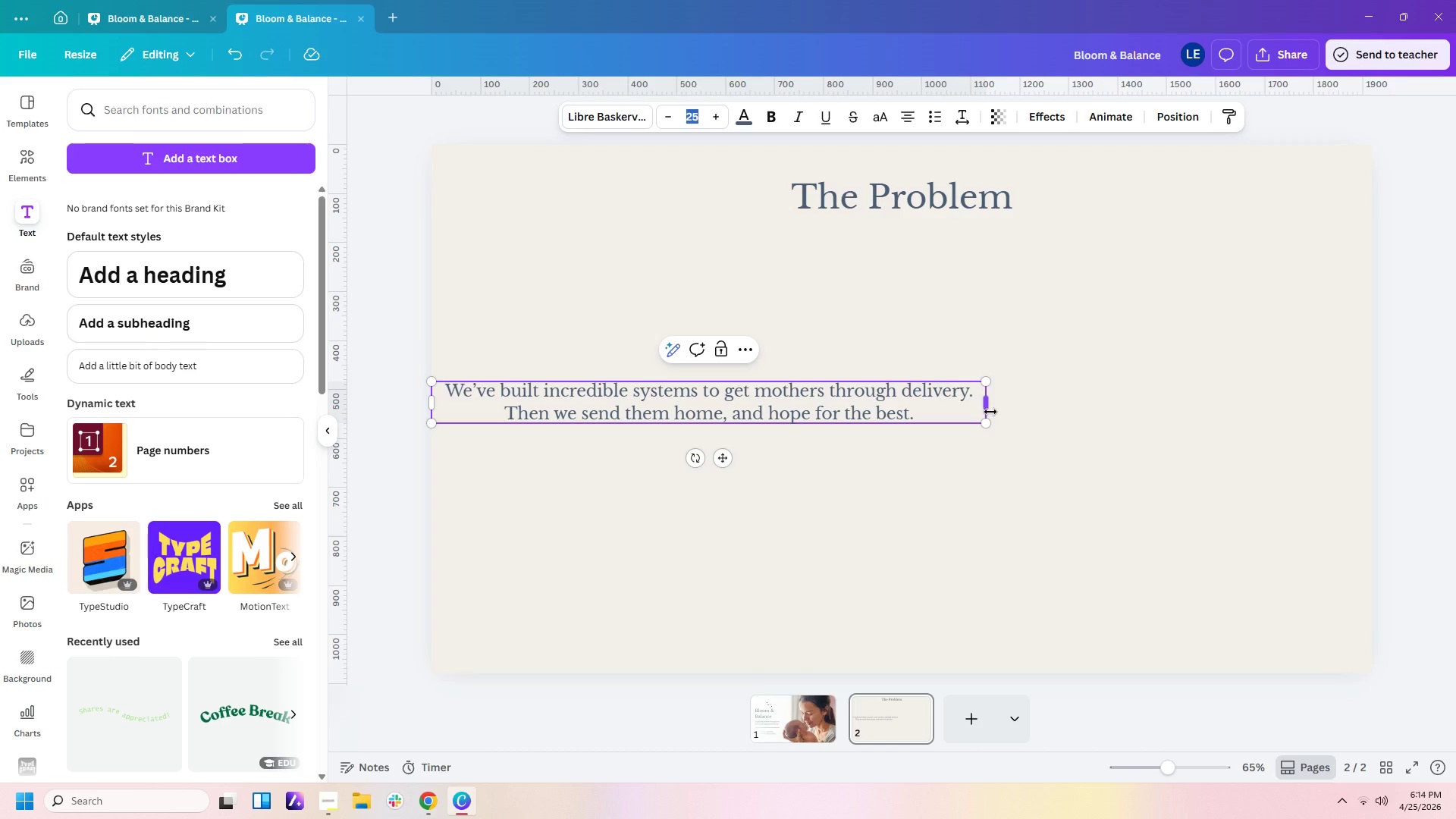 
left_click([990, 412])
 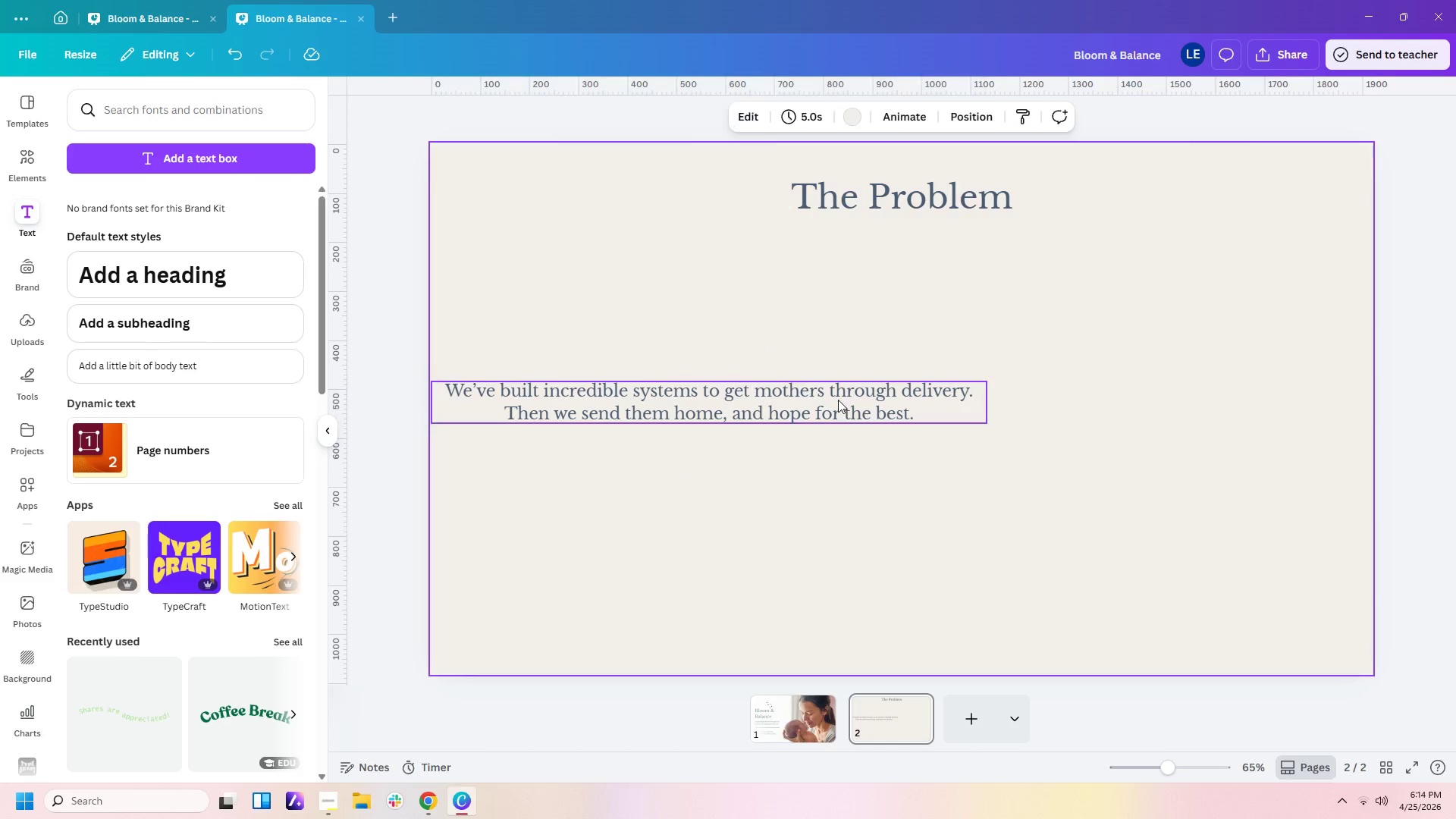 
double_click([836, 396])
 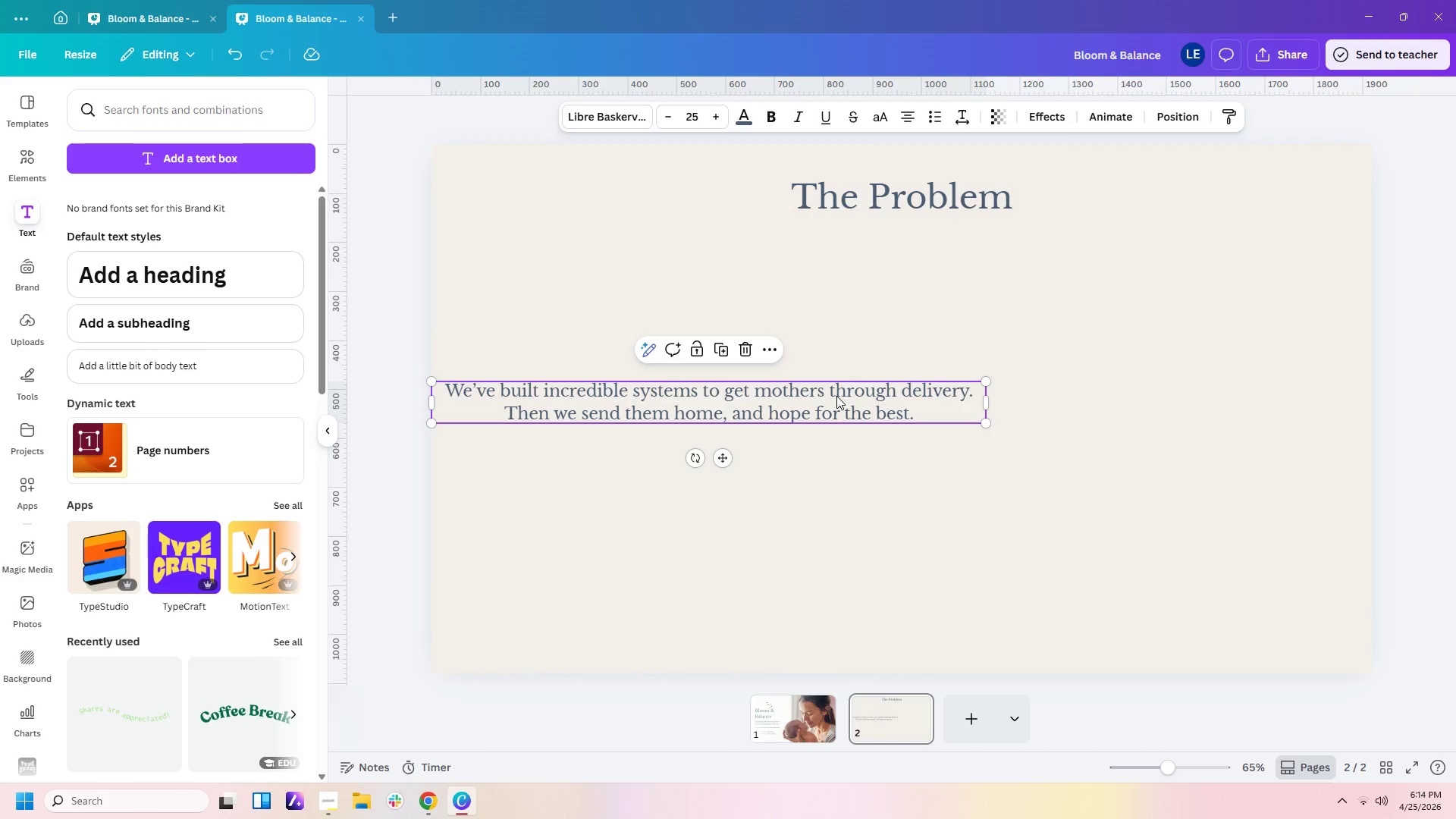 
triple_click([836, 396])
 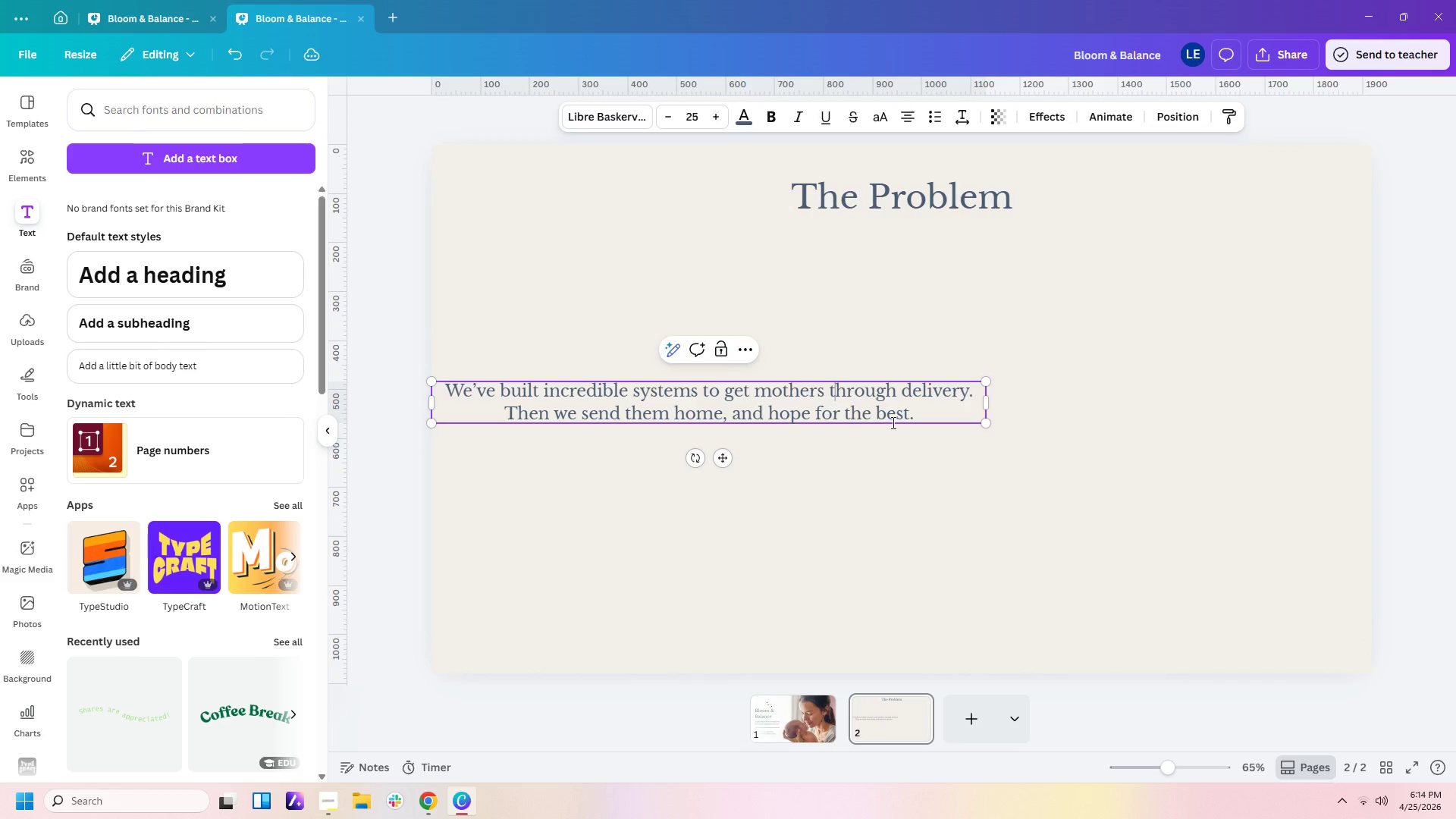 
left_click([881, 464])
 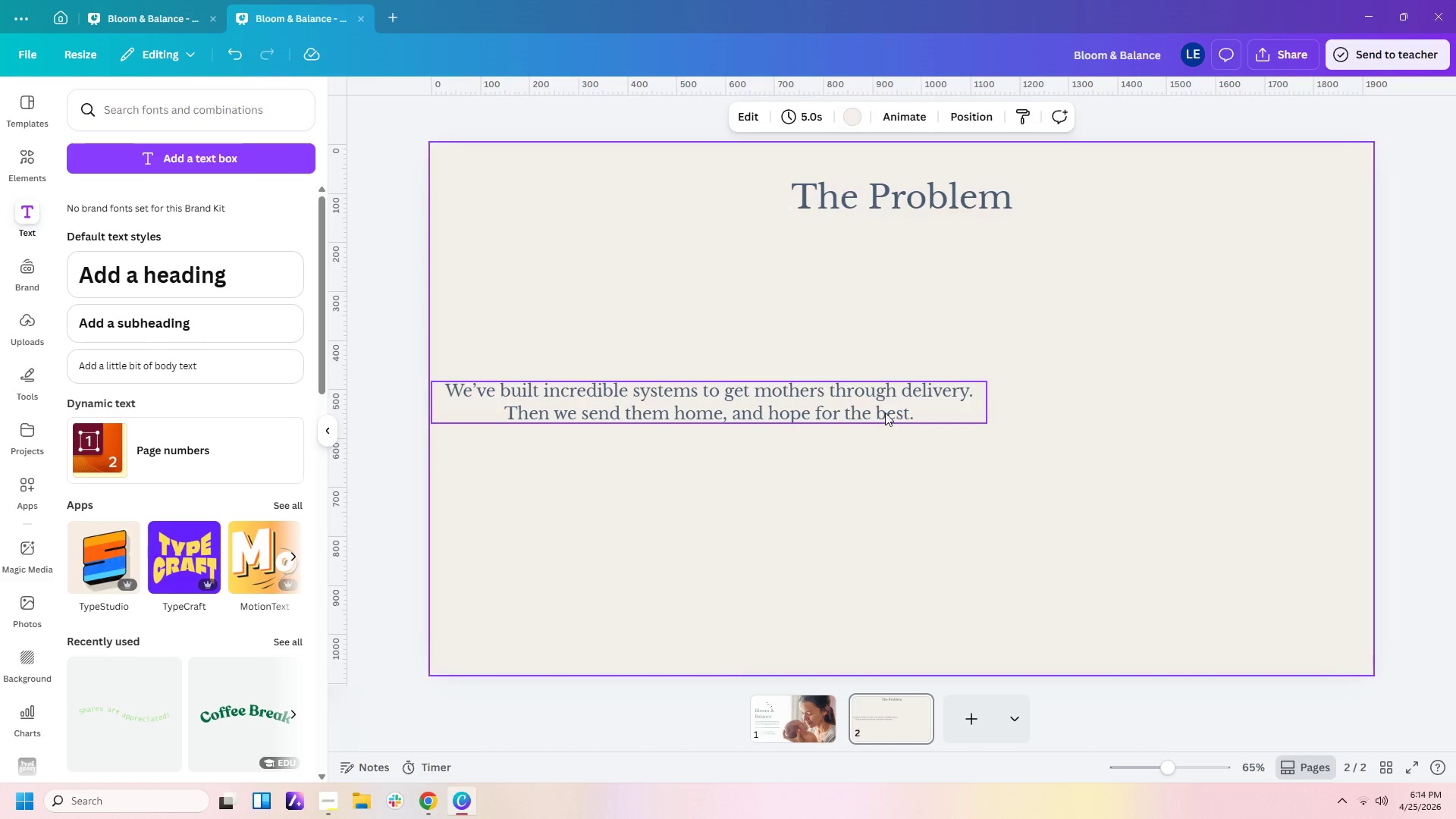 
left_click_drag(start_coordinate=[885, 413], to_coordinate=[1081, 280])
 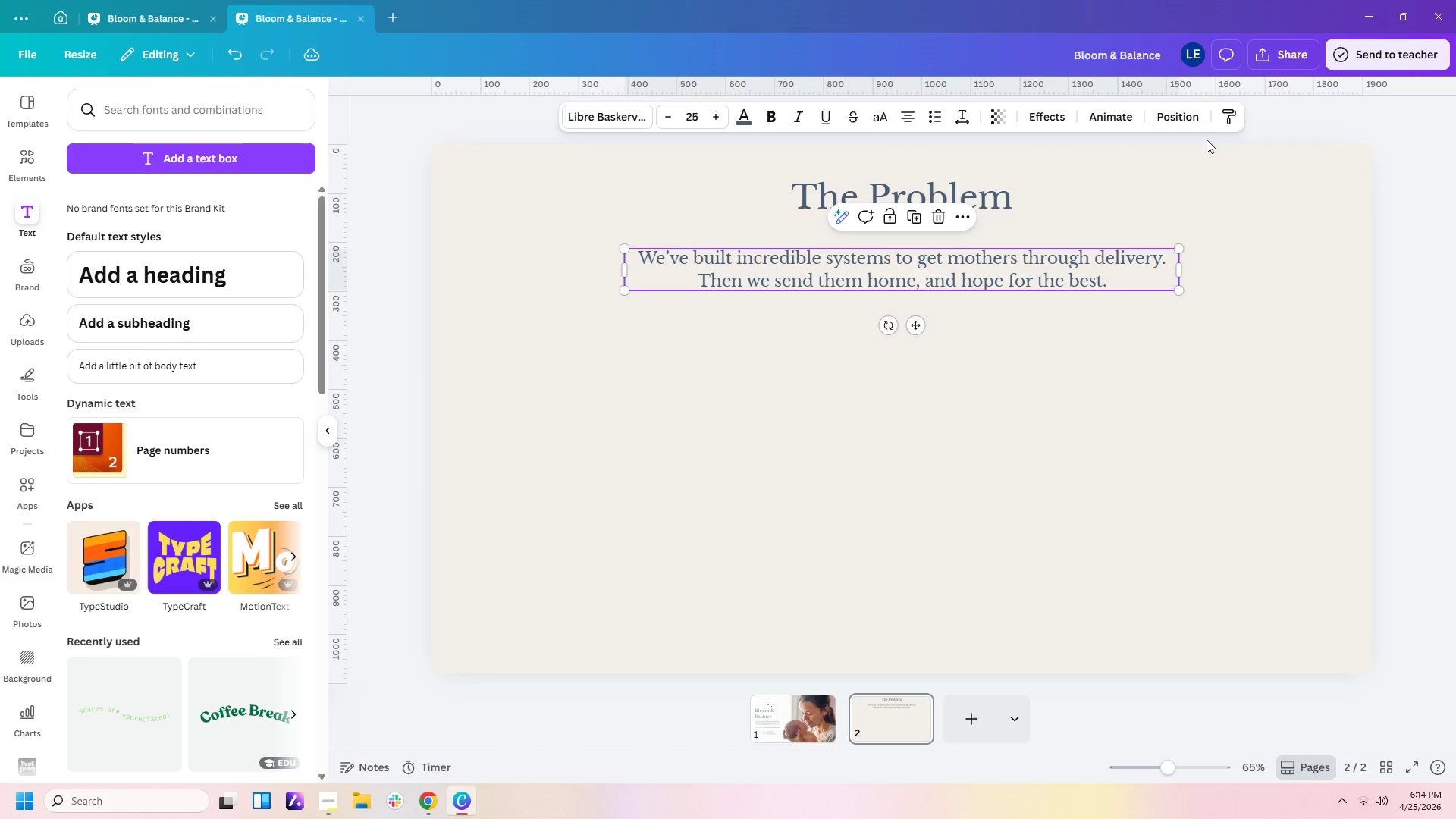 
left_click([1202, 123])
 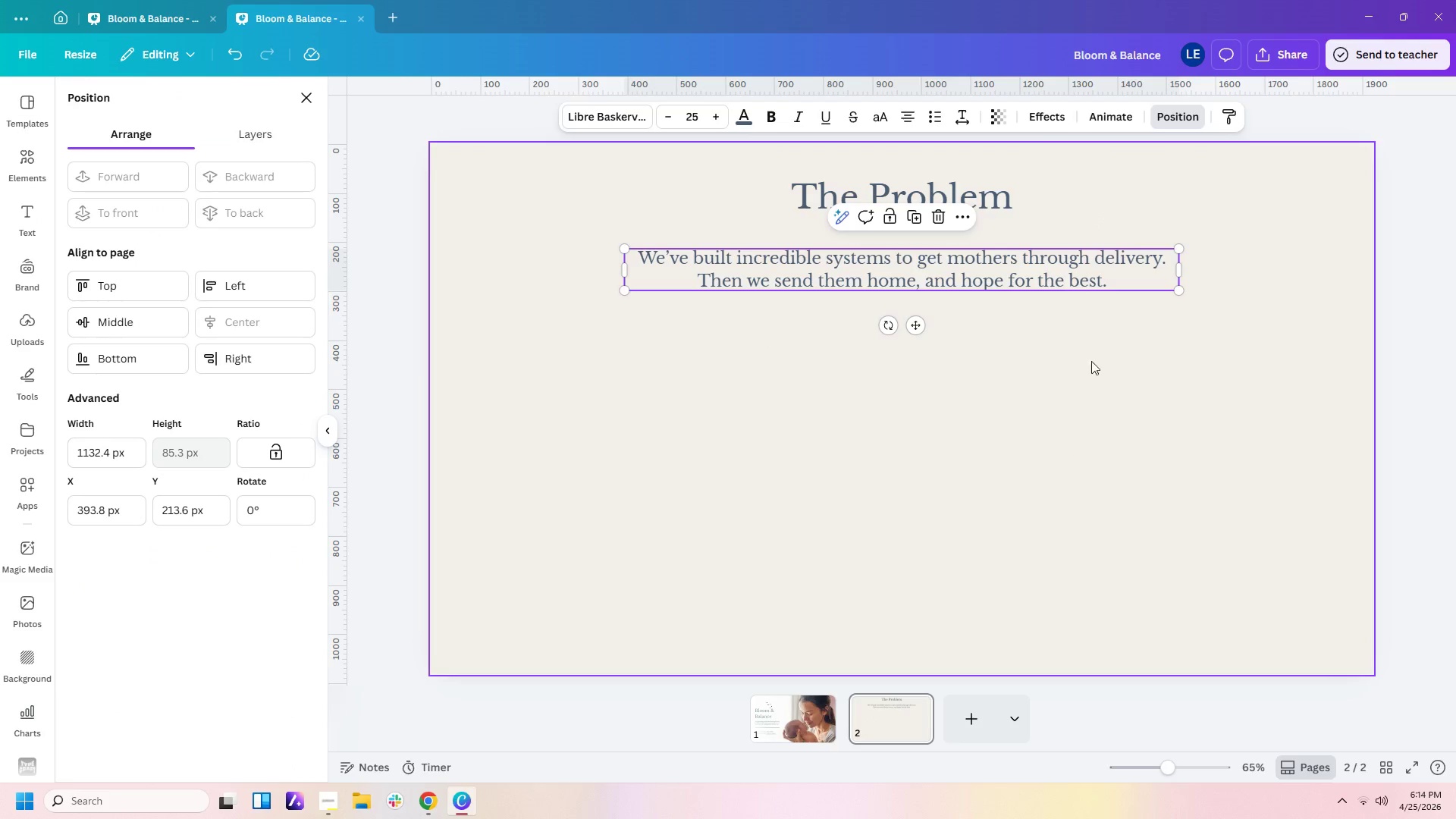 
left_click([1088, 226])
 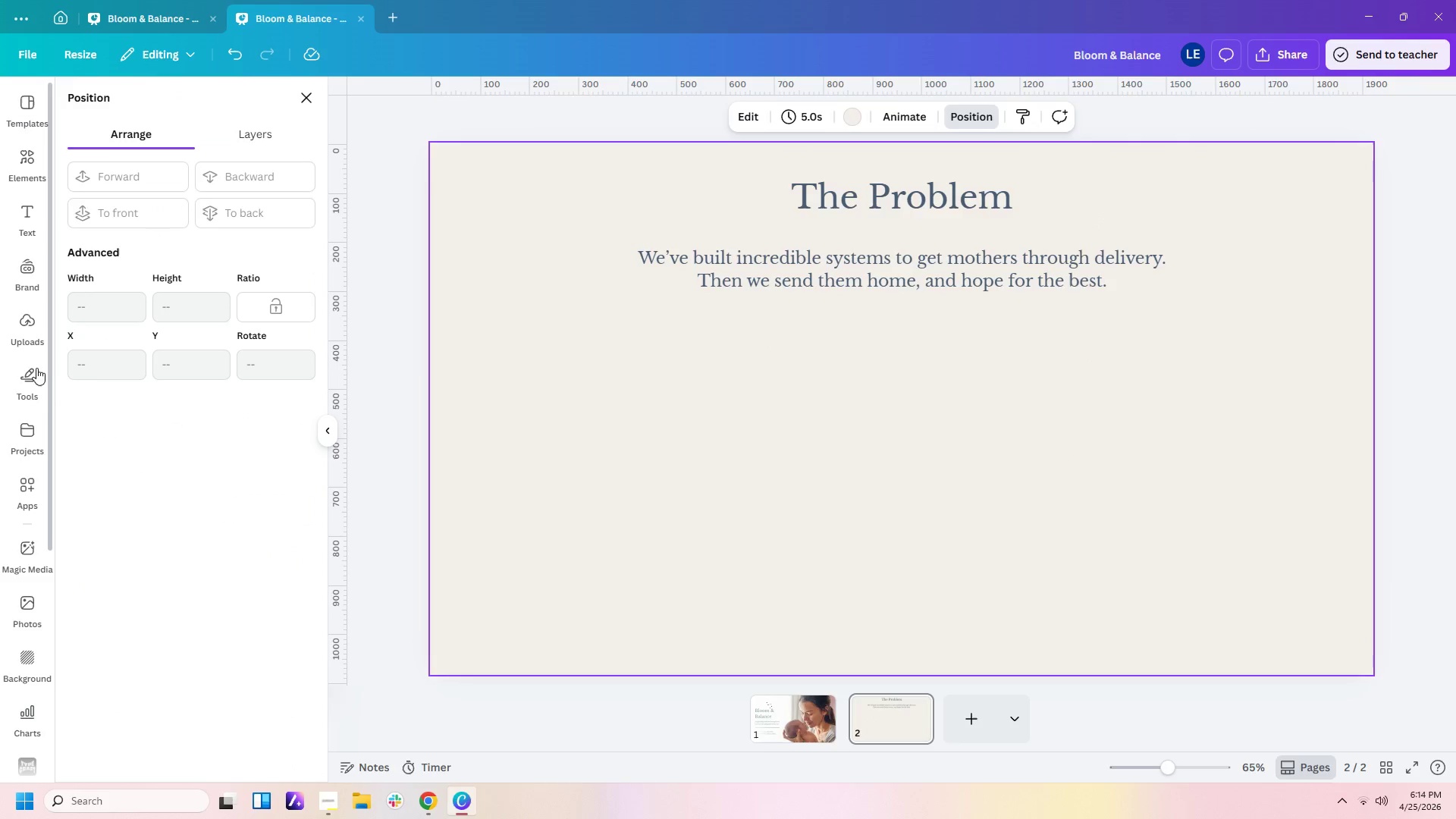 
left_click([34, 384])
 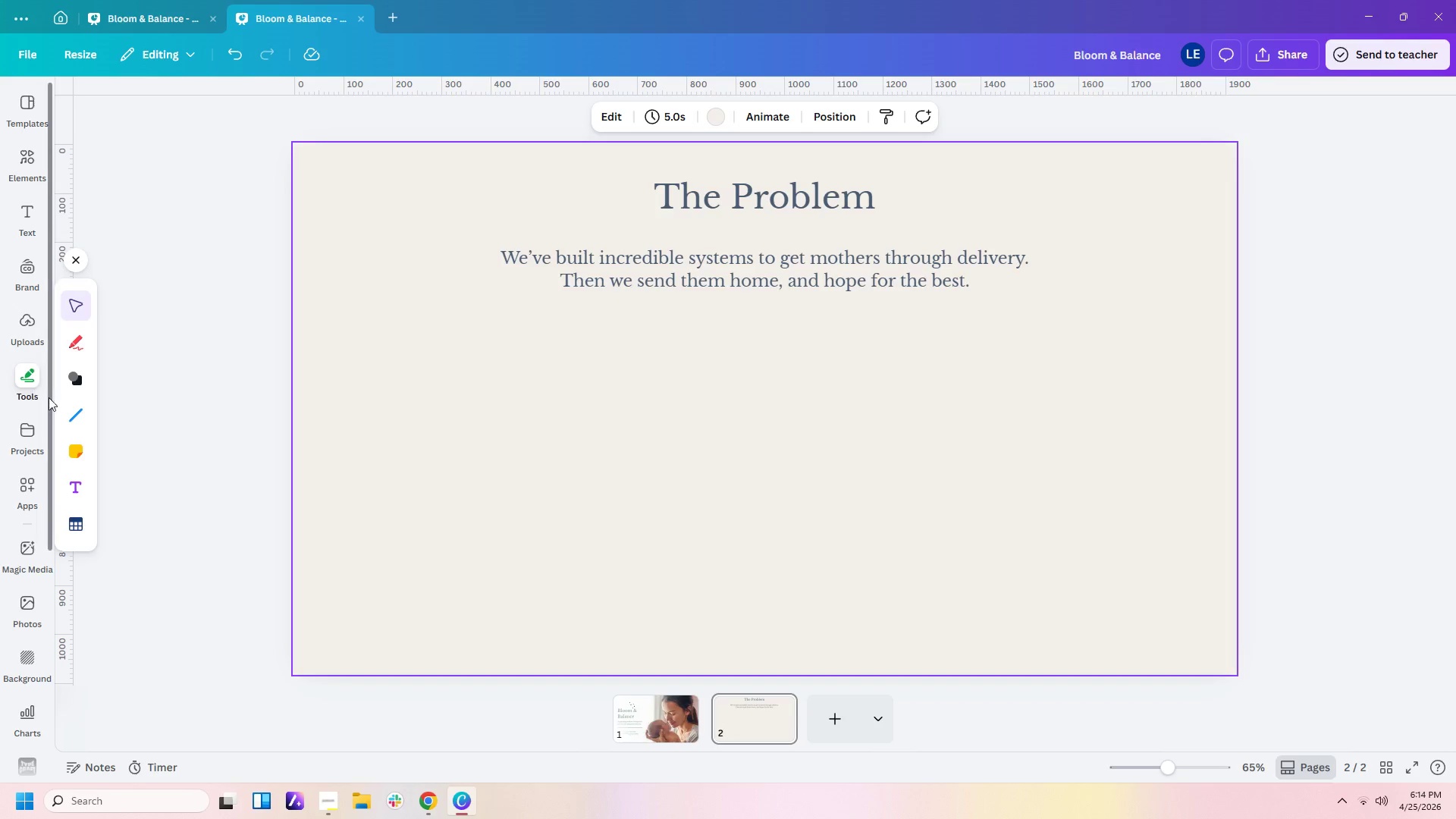 
left_click([65, 409])
 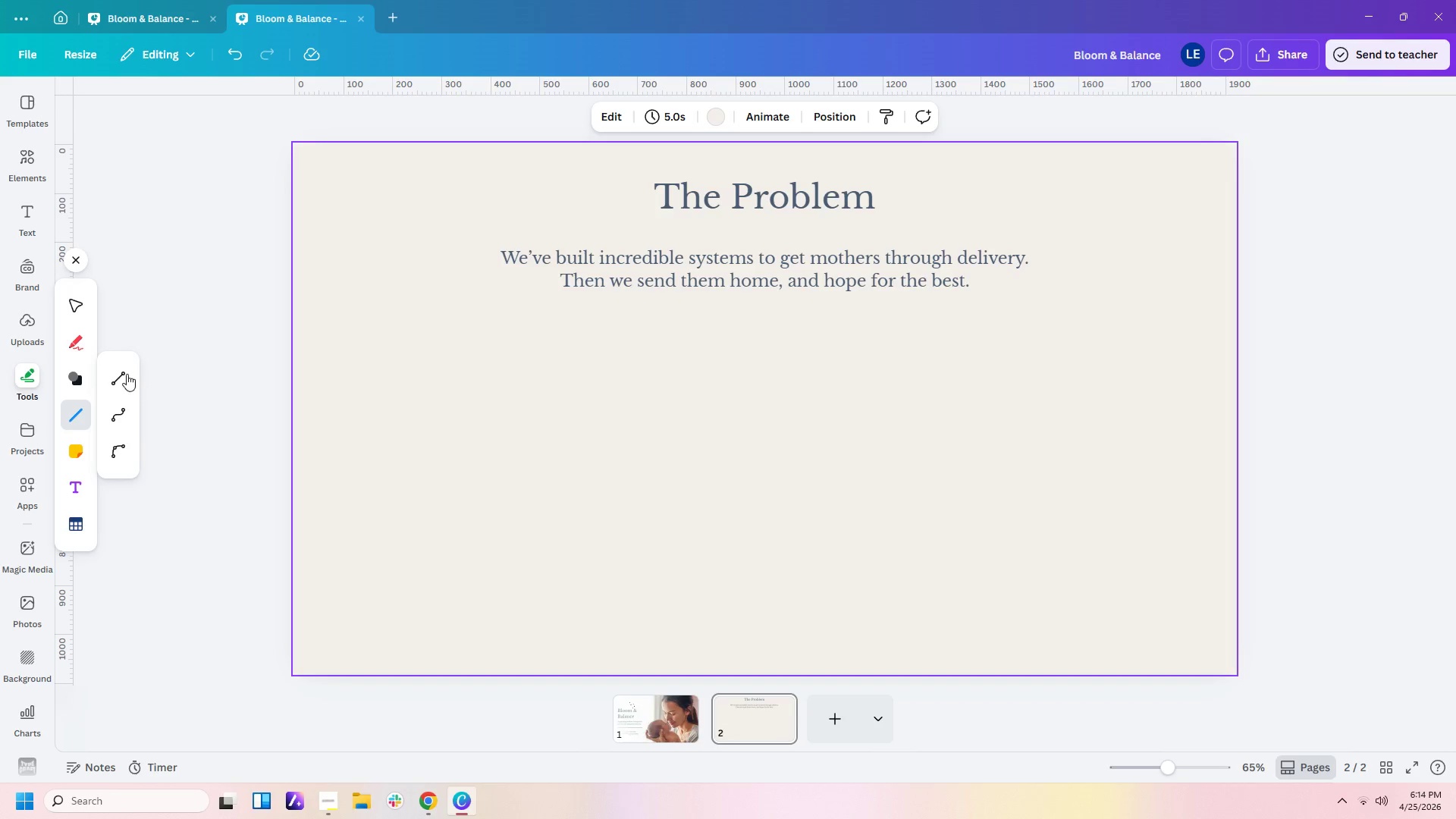 
left_click([122, 374])
 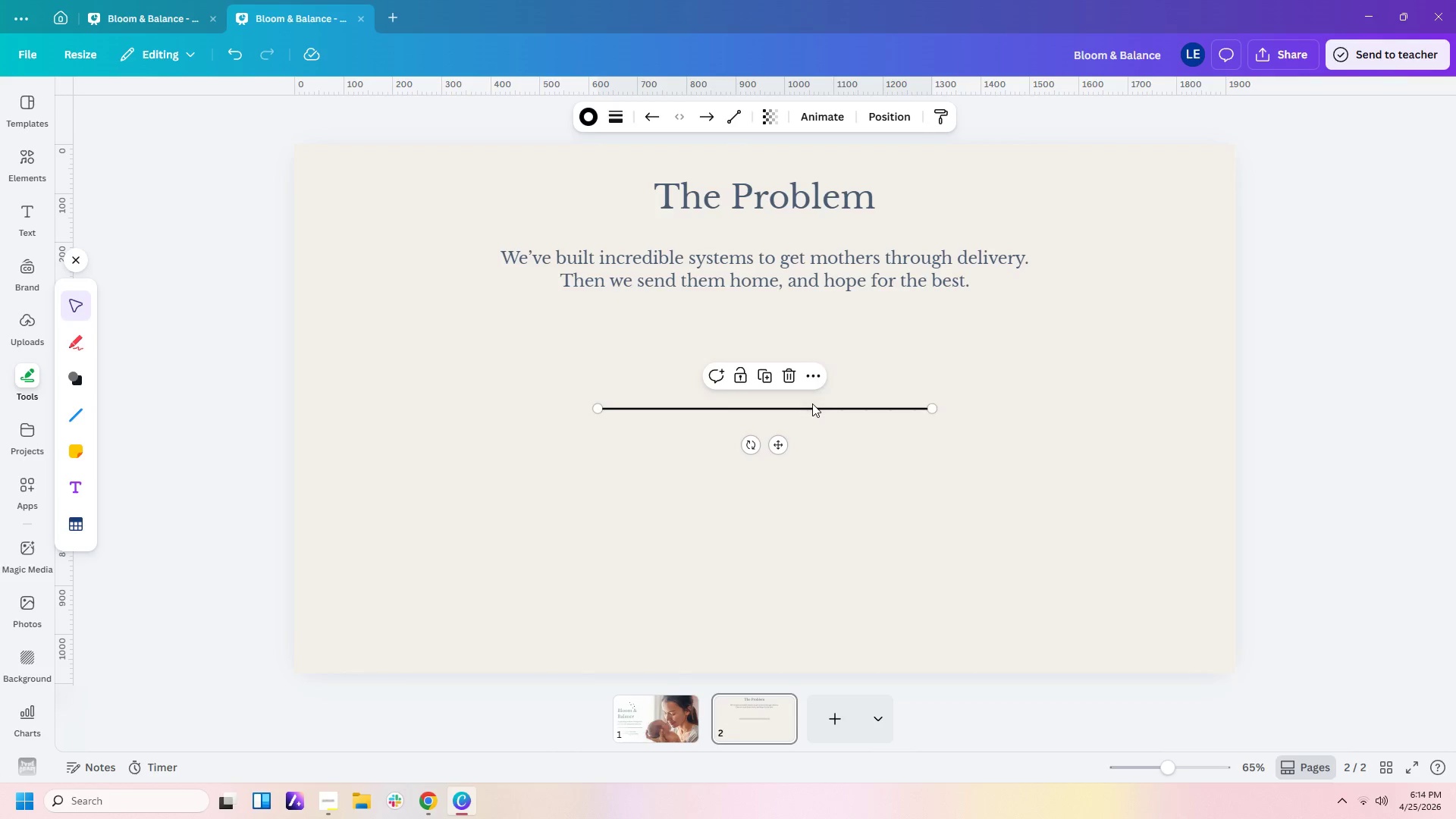 
left_click_drag(start_coordinate=[814, 407], to_coordinate=[868, 226])
 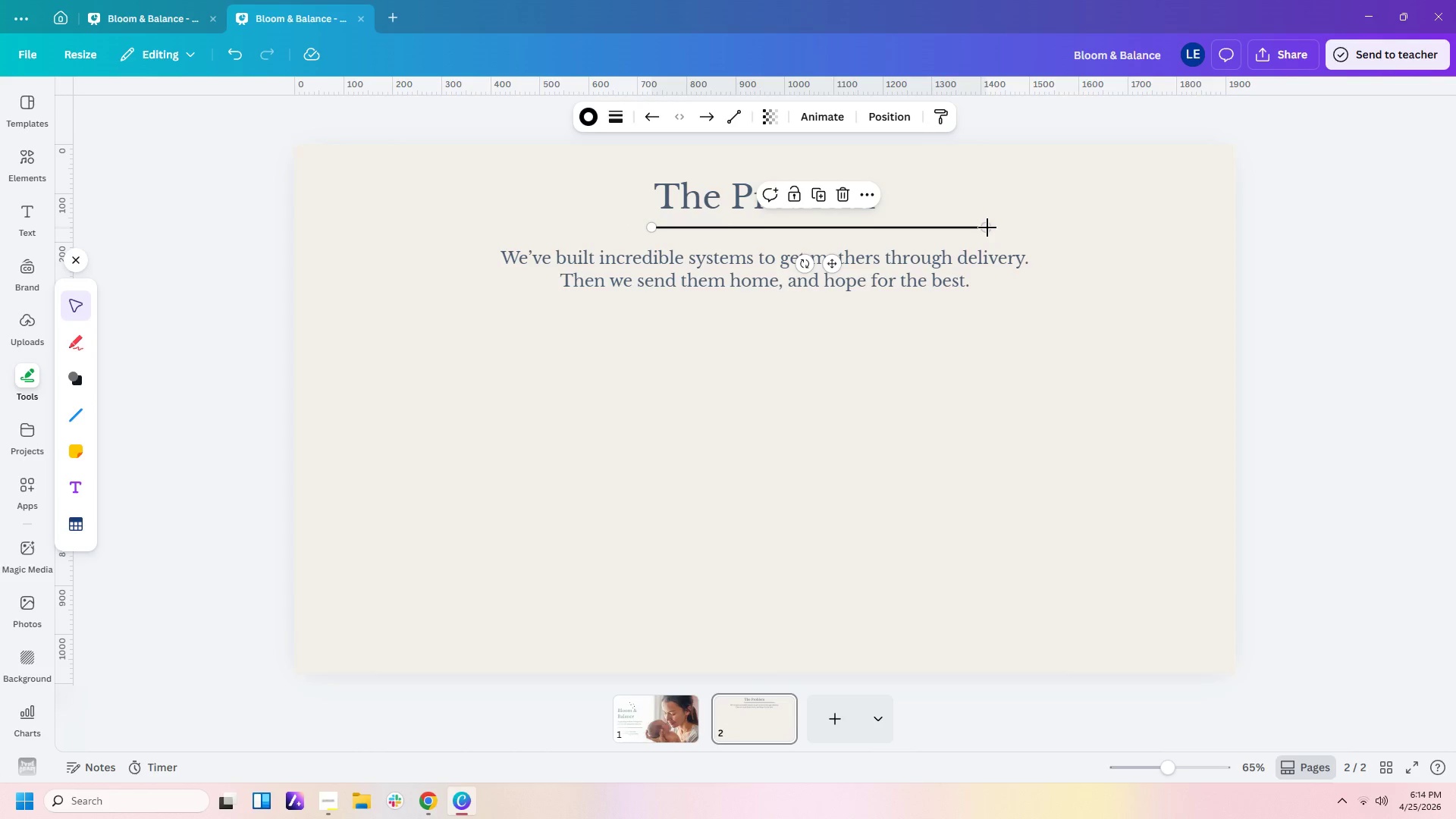 
left_click_drag(start_coordinate=[987, 228], to_coordinate=[877, 227])
 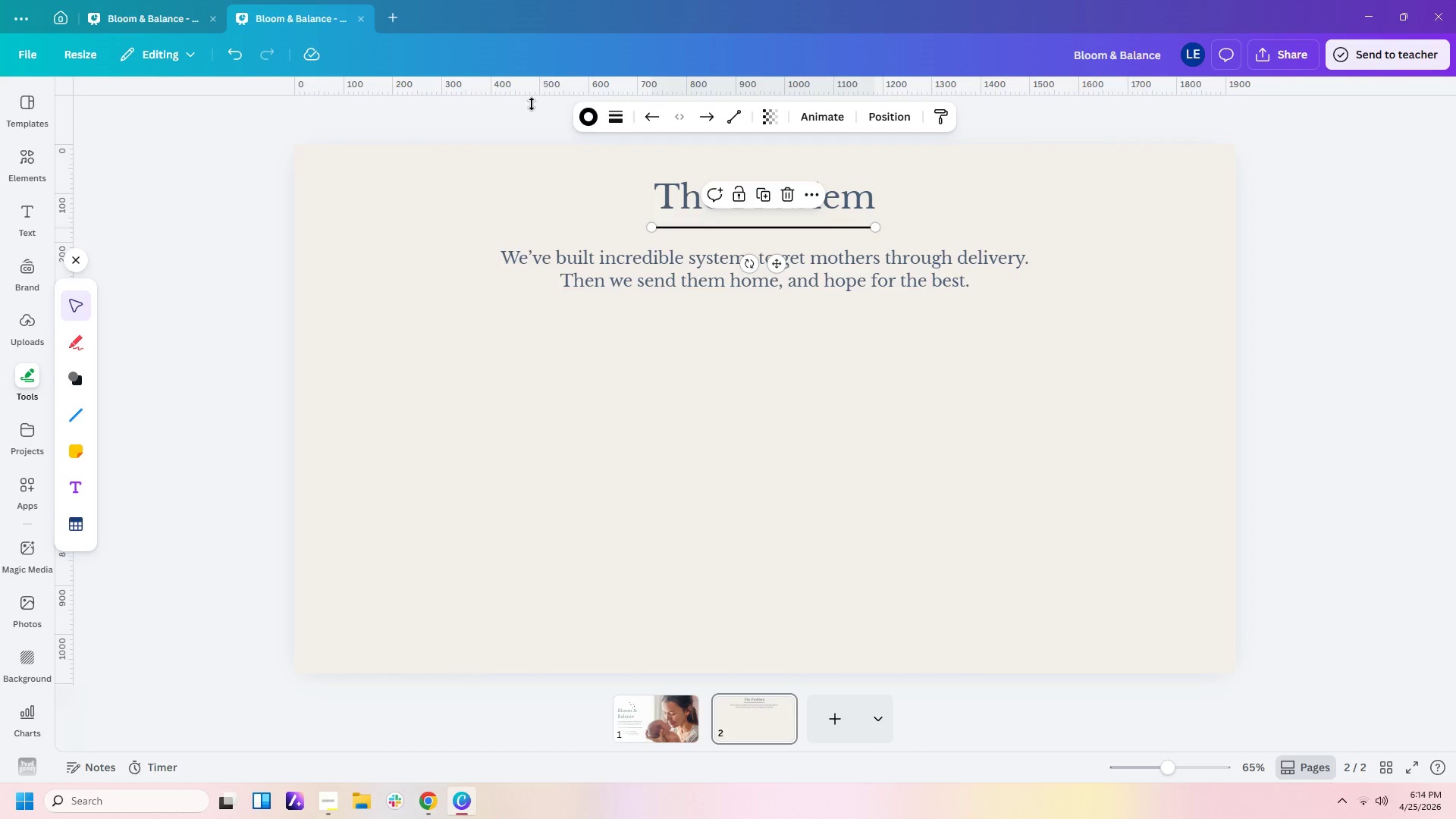 
left_click([580, 121])
 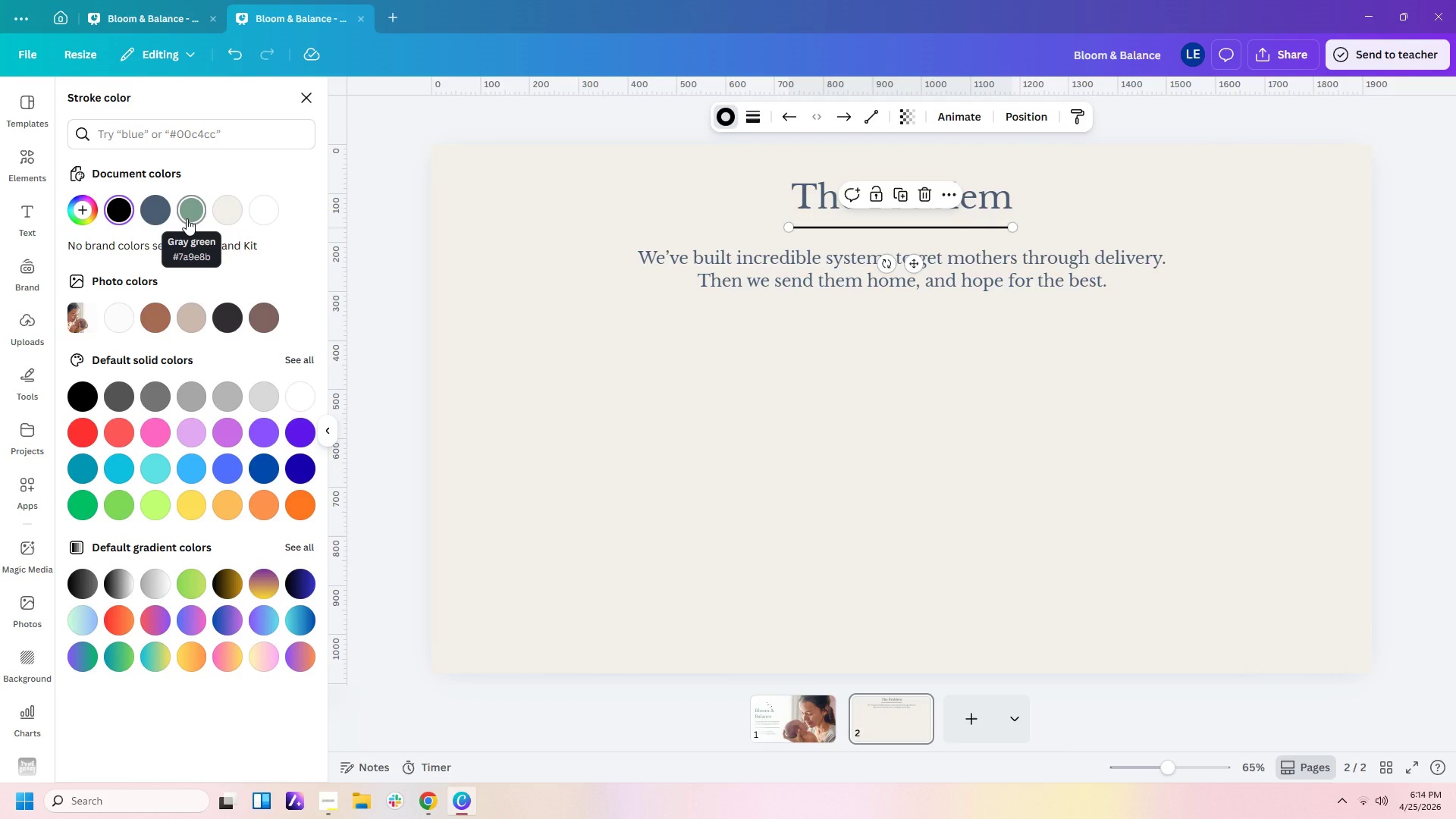 
left_click([187, 218])
 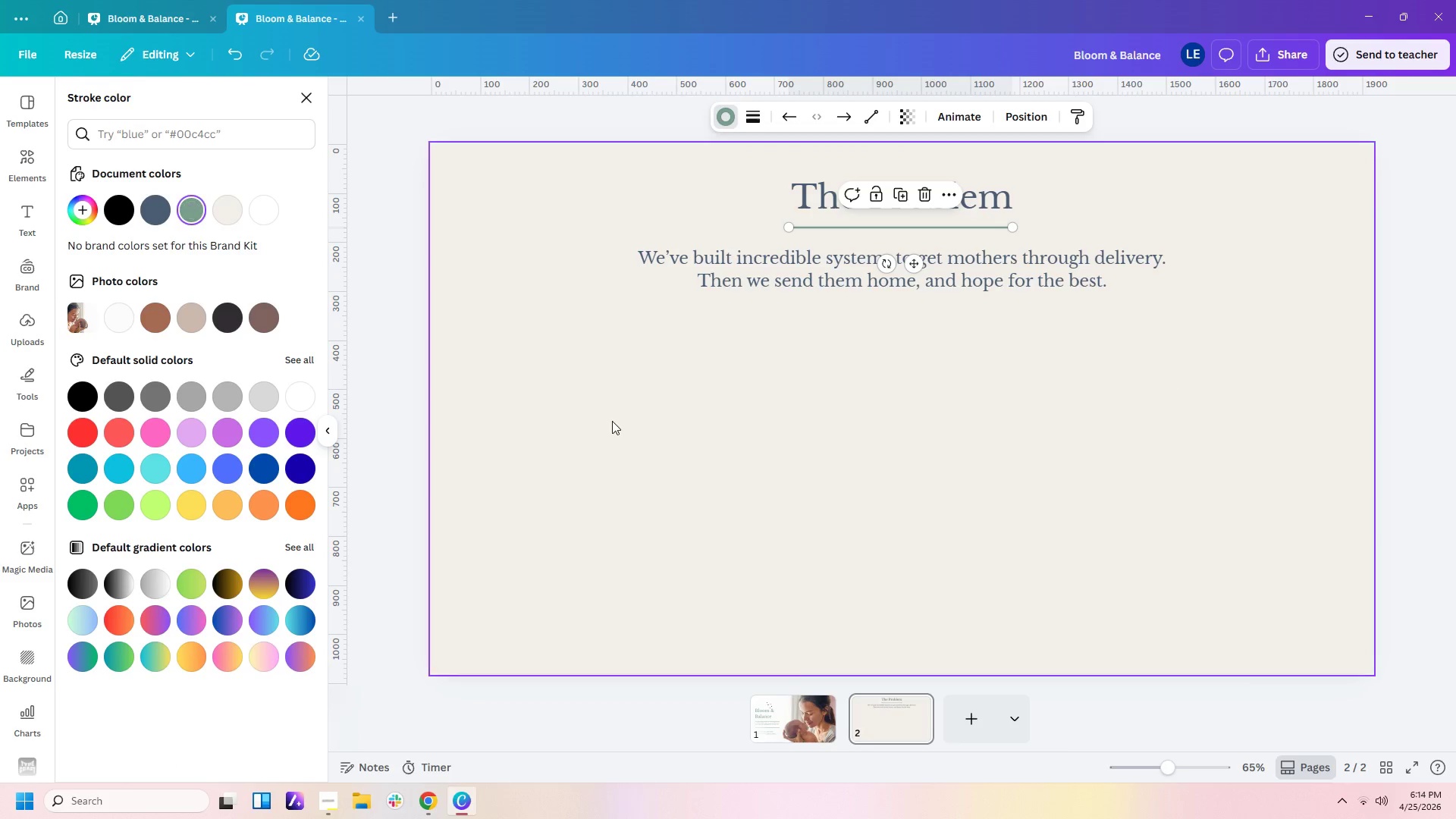 
double_click([612, 421])
 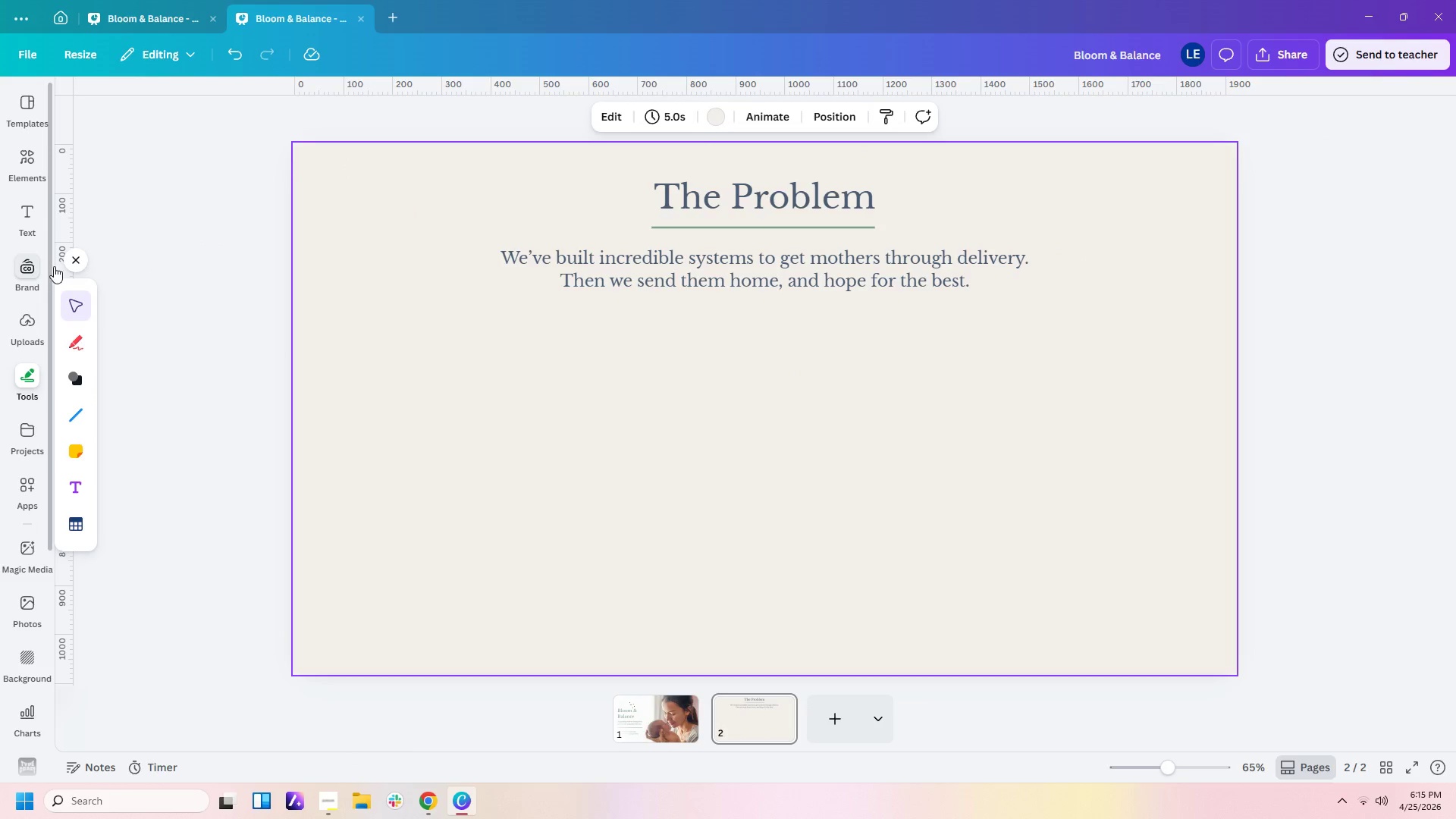 
wait(5.84)
 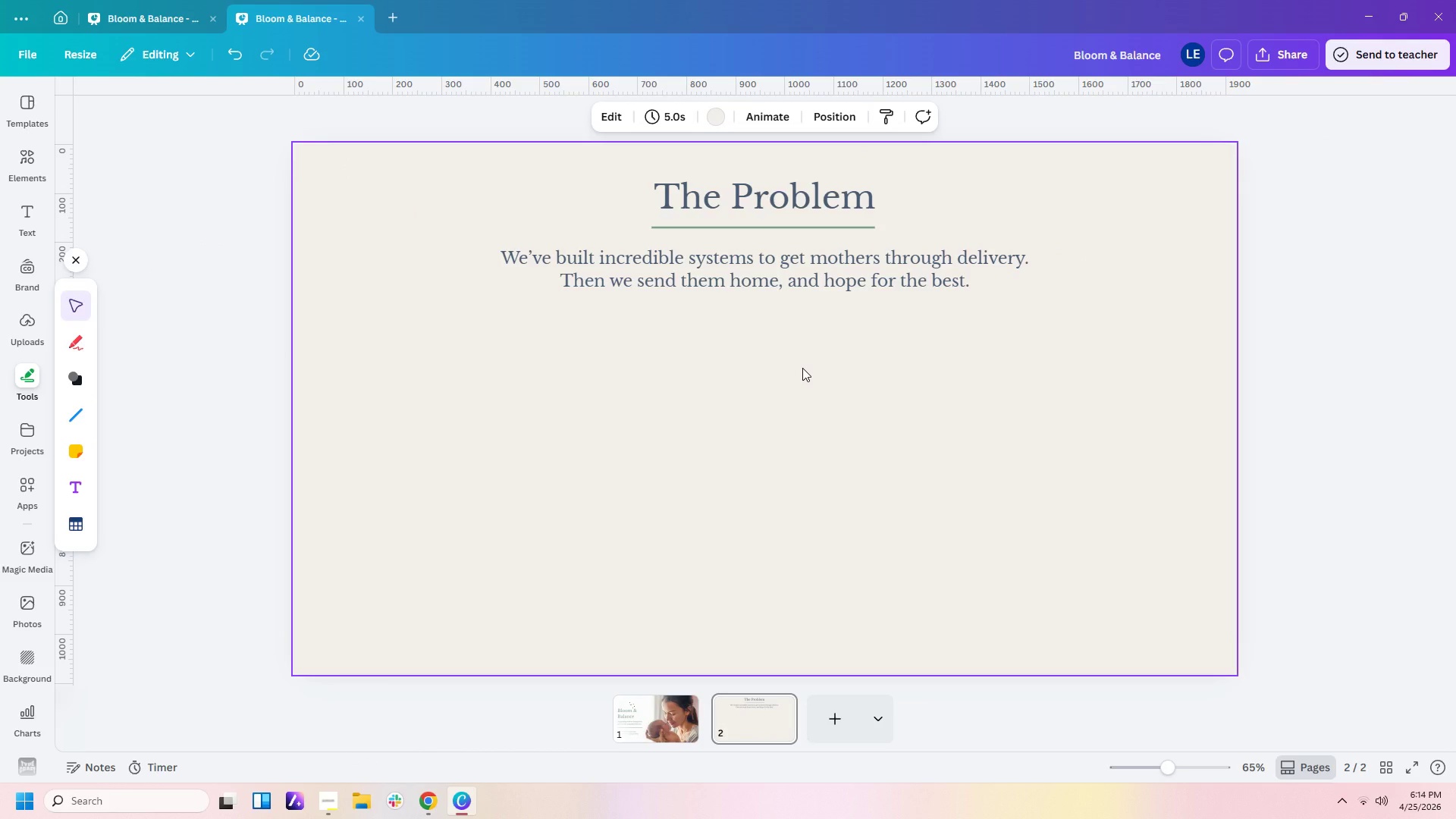 
key(Control+C)
 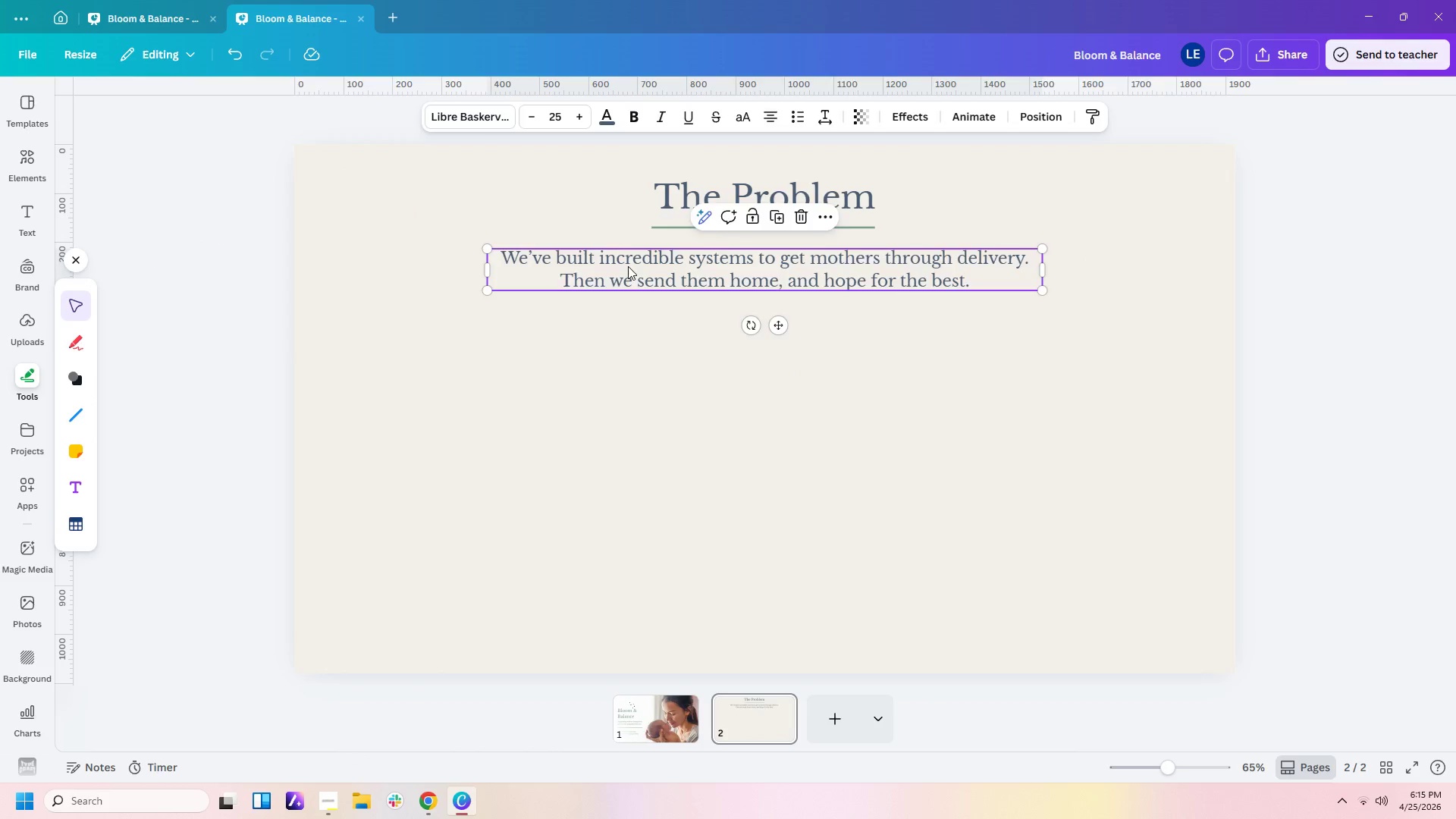 
key(Control+V)
 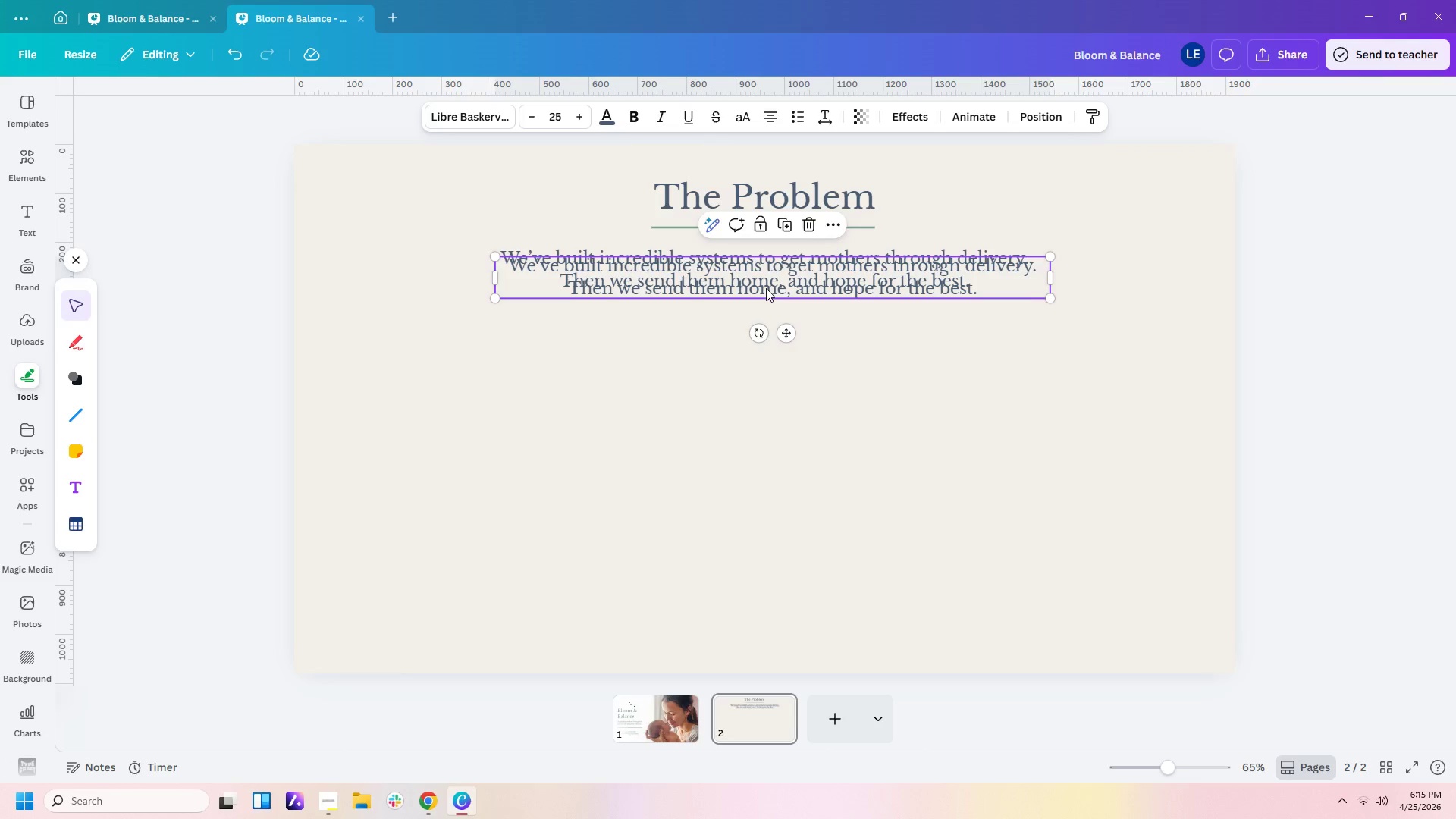 
left_click_drag(start_coordinate=[766, 288], to_coordinate=[915, 372])
 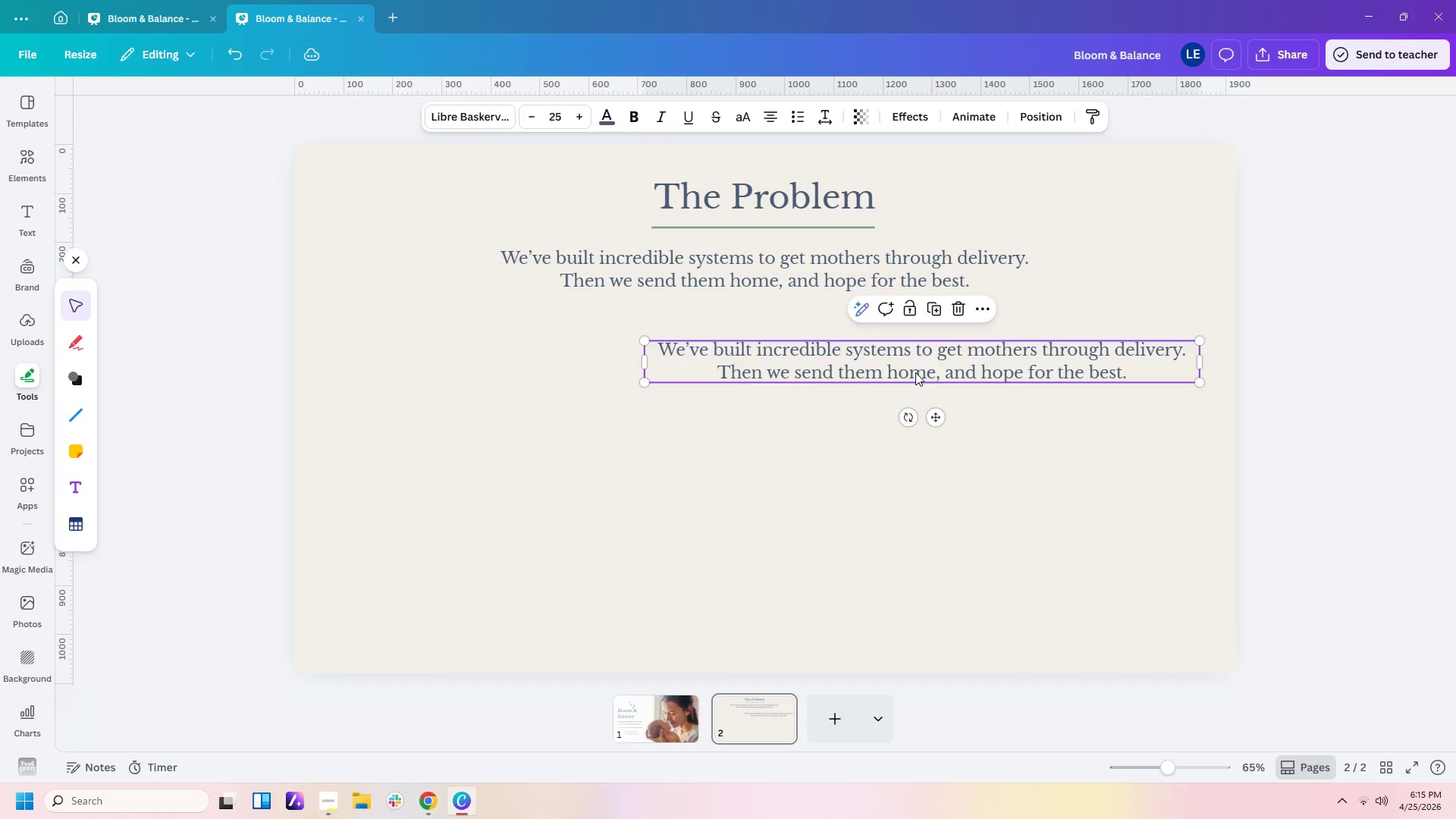 
double_click([915, 372])
 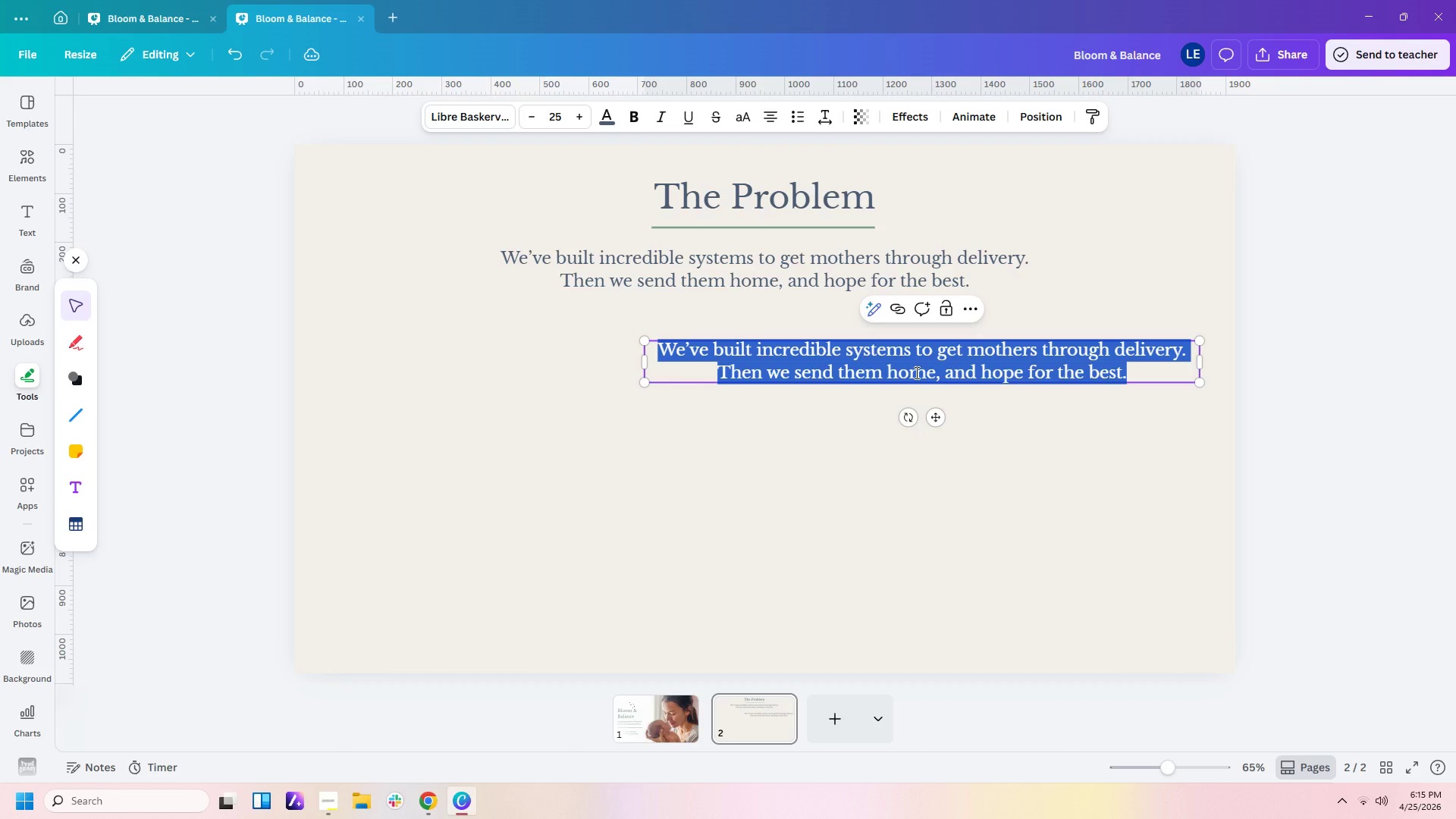 
type(Most comlp)
key(Backspace)
key(Backspace)
type(plications don't happen in the hospitak)
key(Backspace)
type(l.)
 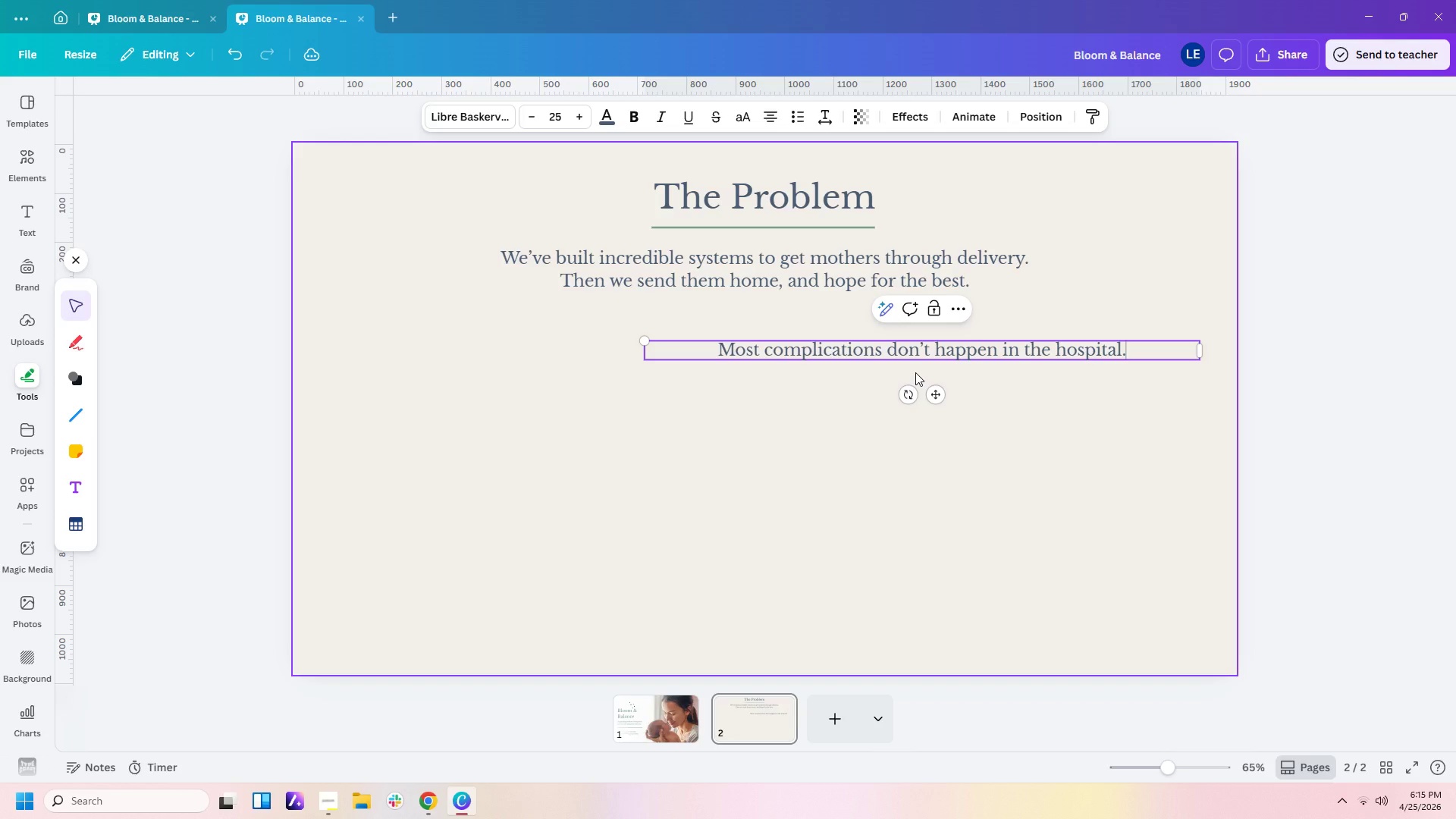 
left_click([842, 433])
 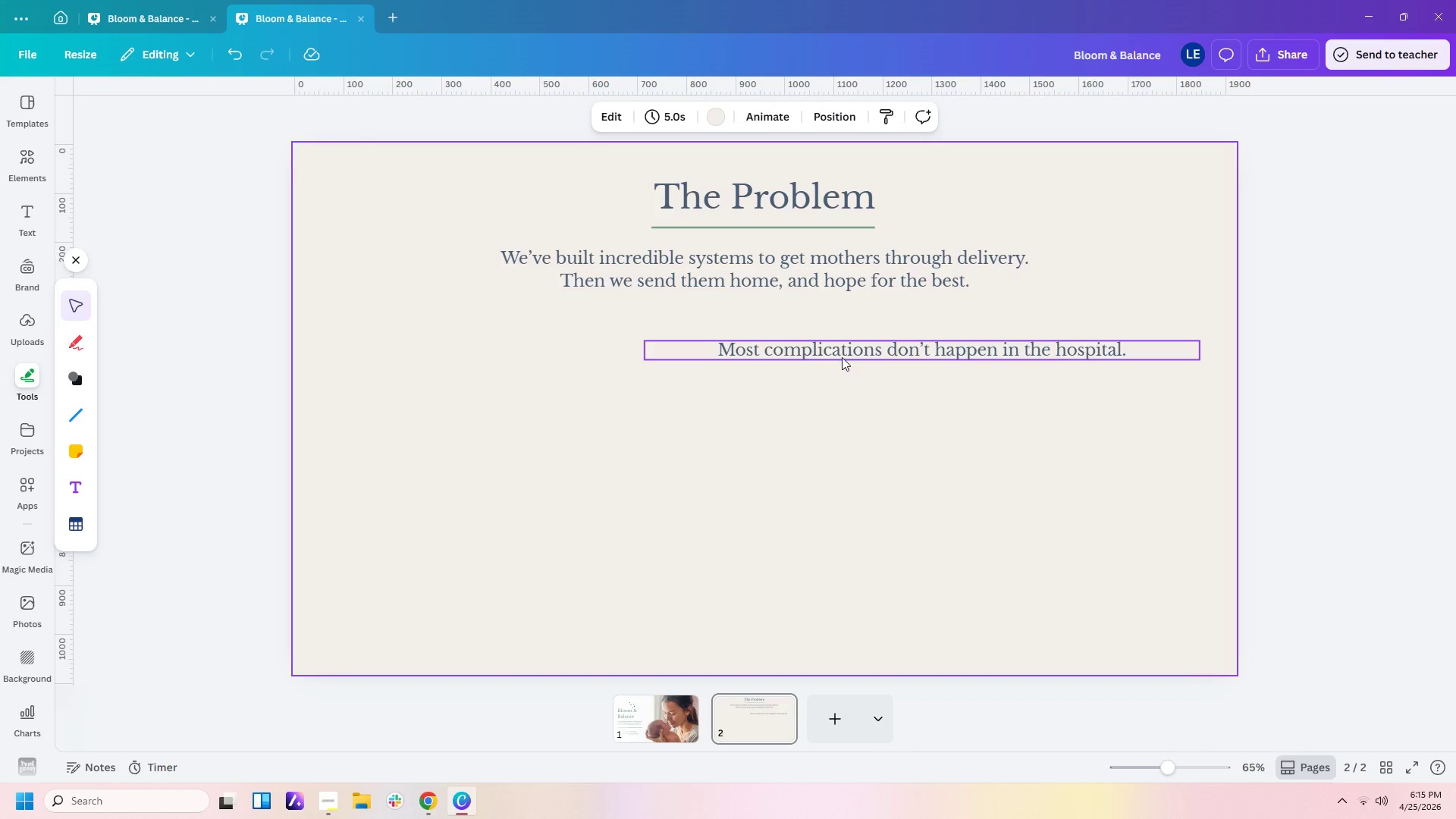 
left_click([842, 355])
 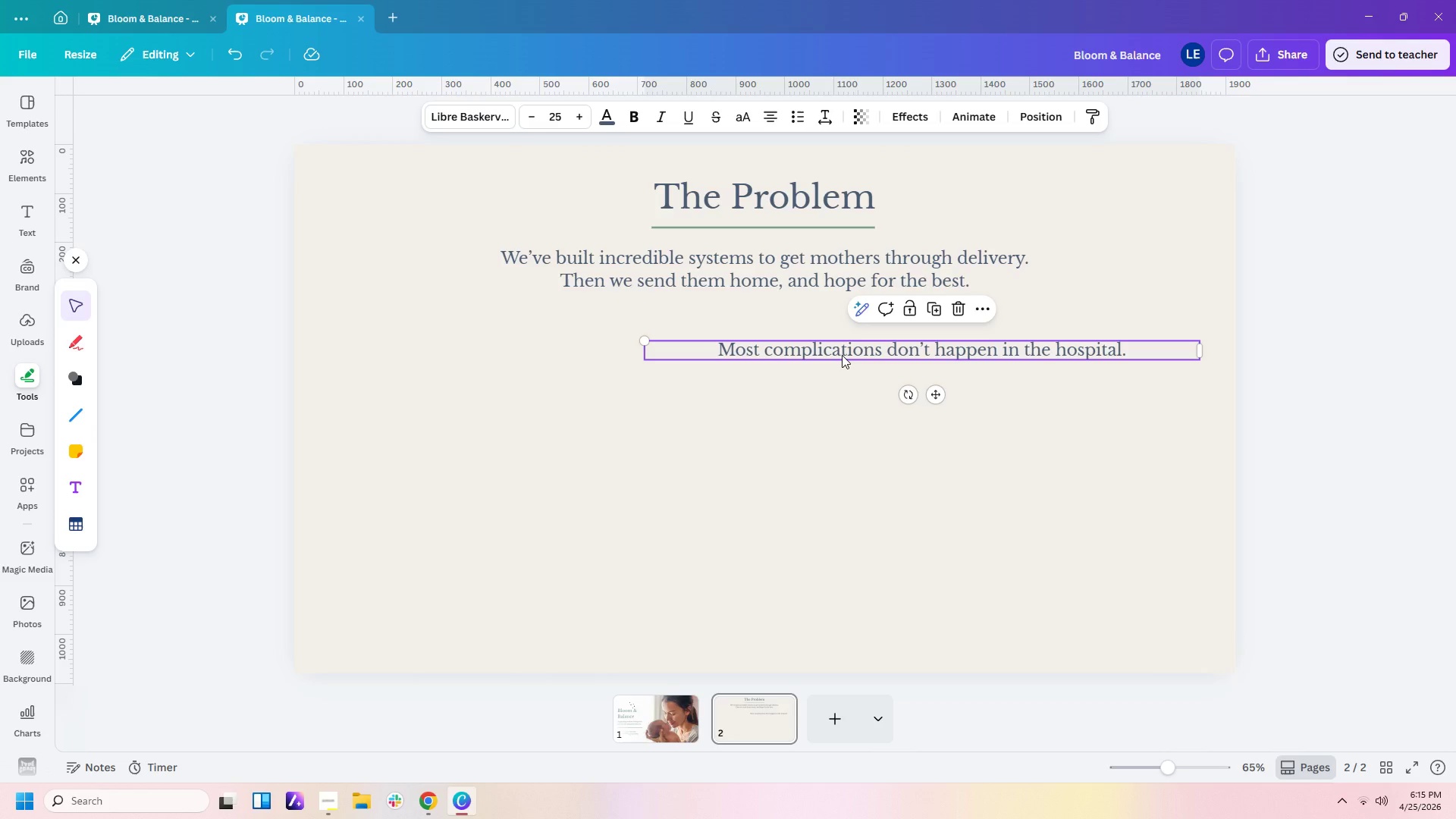 
key(Control+C)
 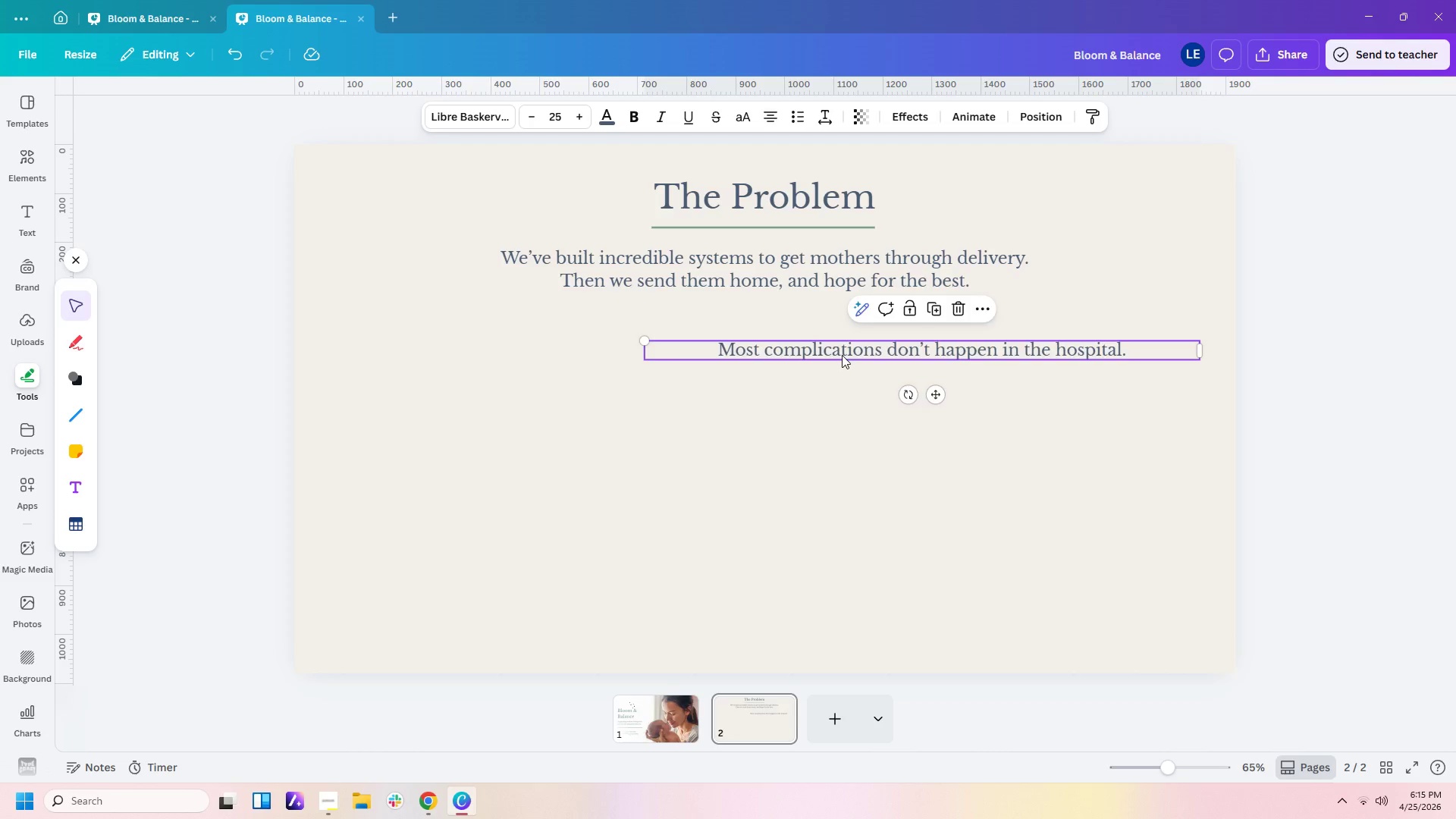 
key(Control+V)
 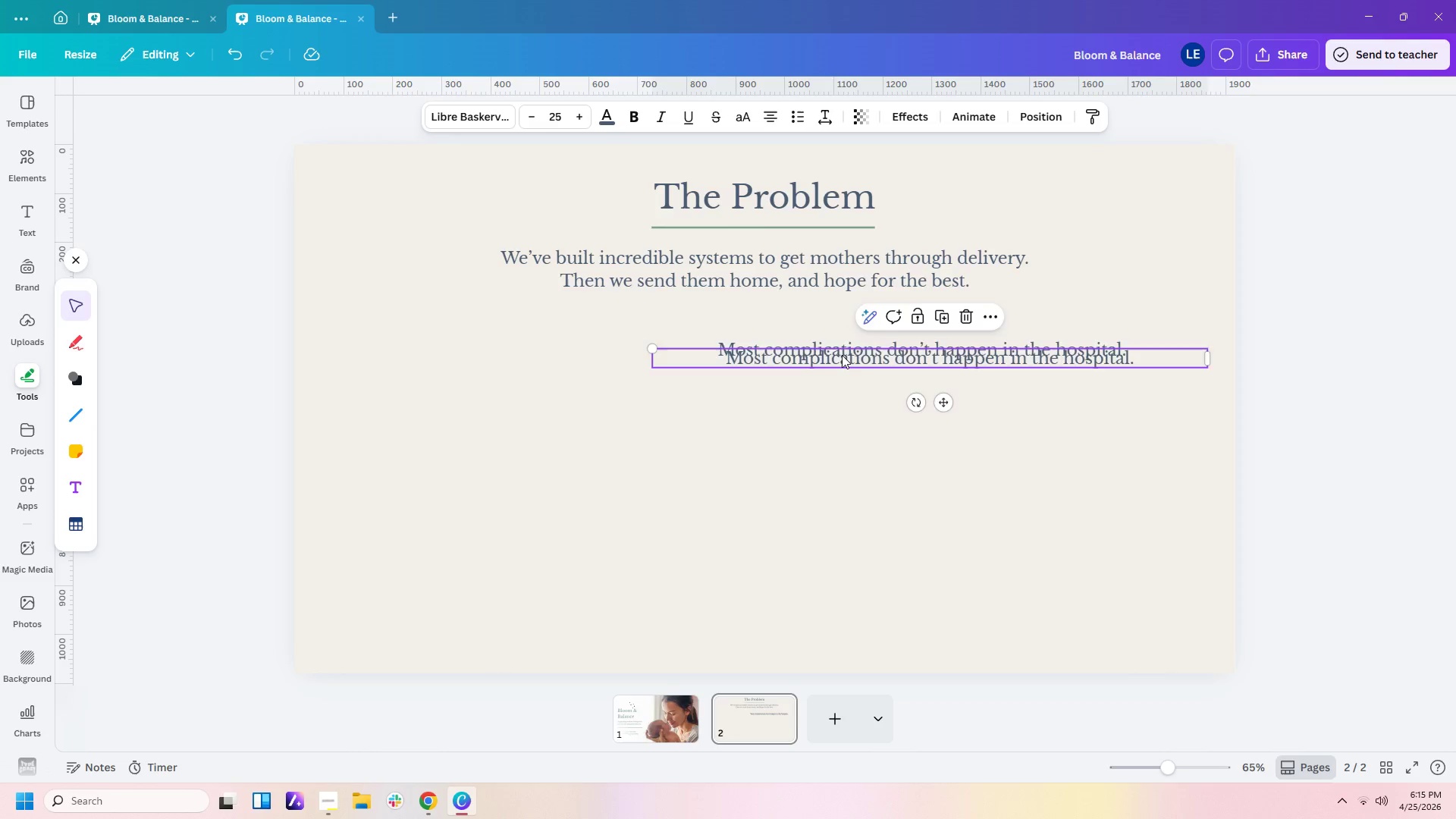 
left_click_drag(start_coordinate=[842, 355], to_coordinate=[835, 401])
 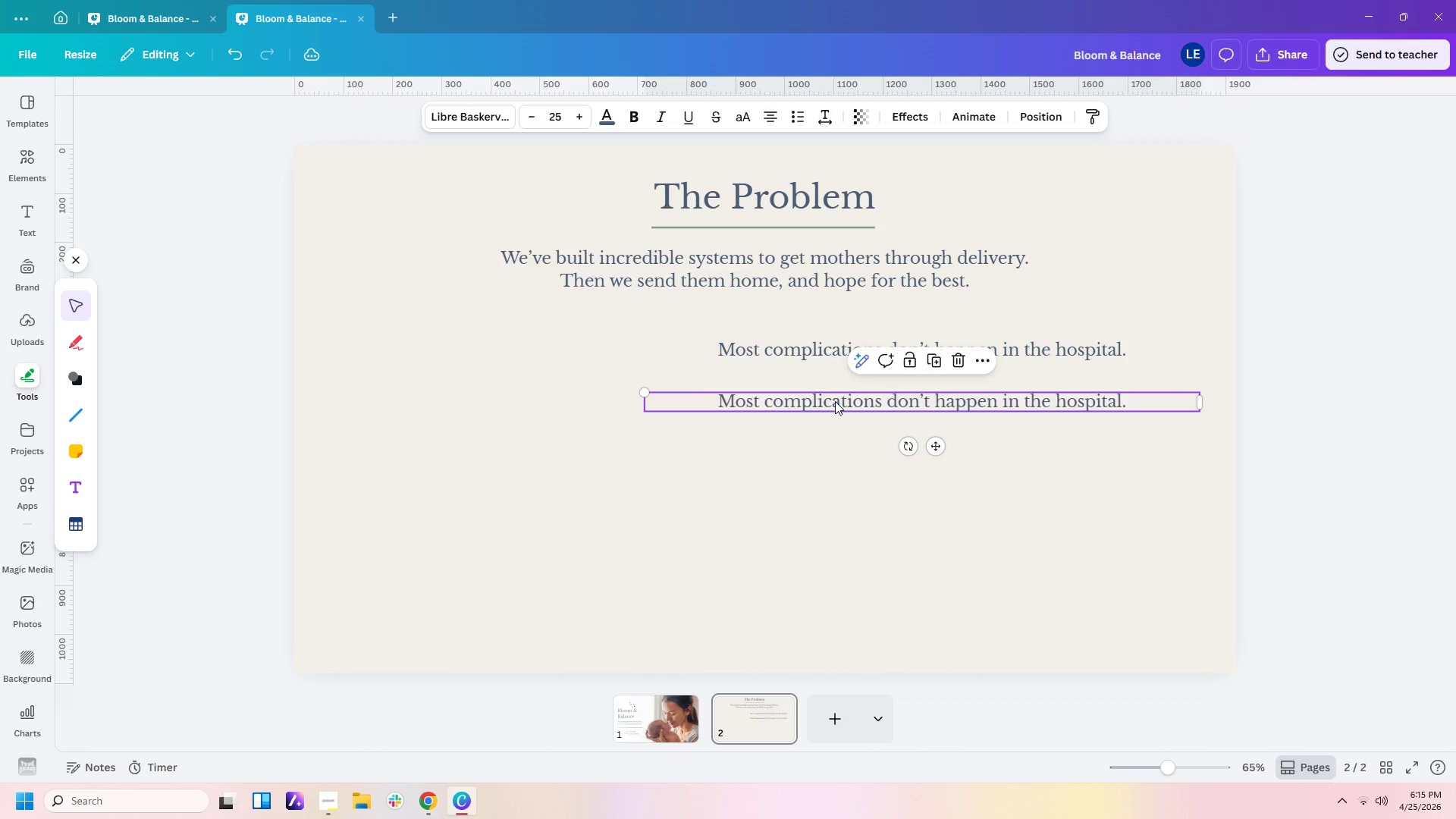 
double_click([835, 401])
 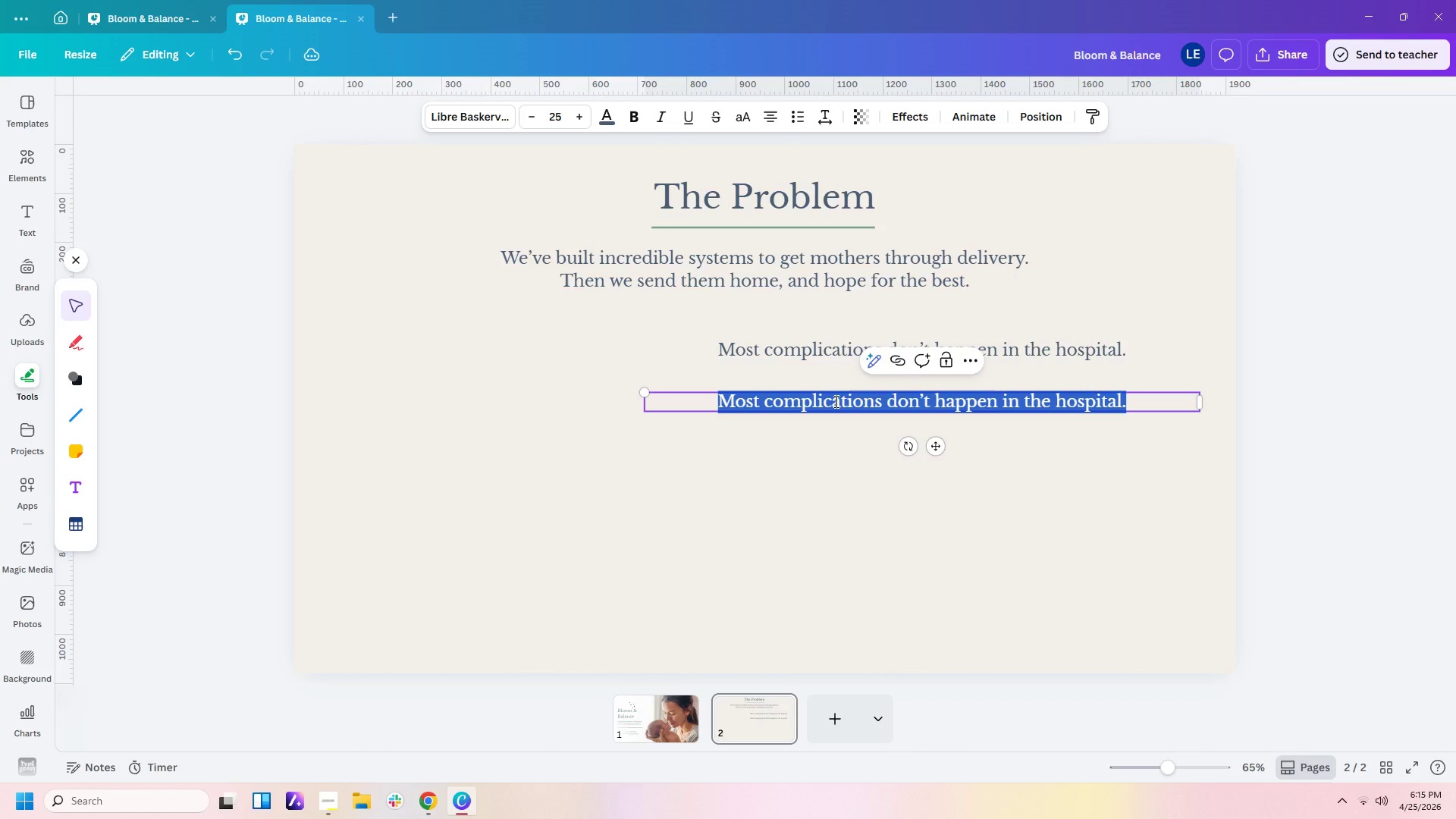 
type(They happen afte)
key(Backspace)
type(e )
key(Backspace)
type(r dischare)
key(Backspace)
type(ge, when suppoty)
key(Backspace)
key(Backspace)
type(rt drops off/)
key(Backspace)
type(.)
 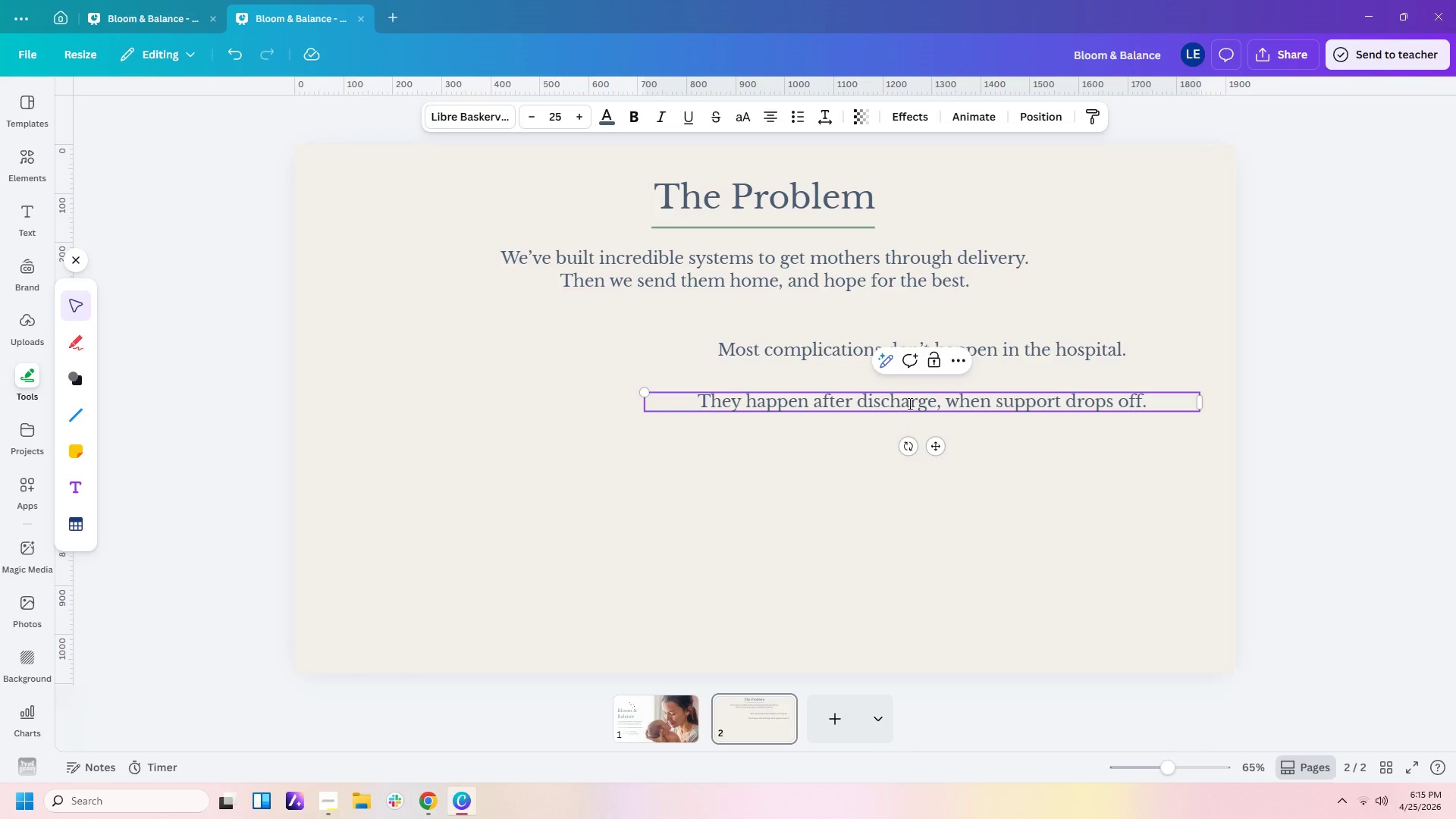 
left_click([929, 500])
 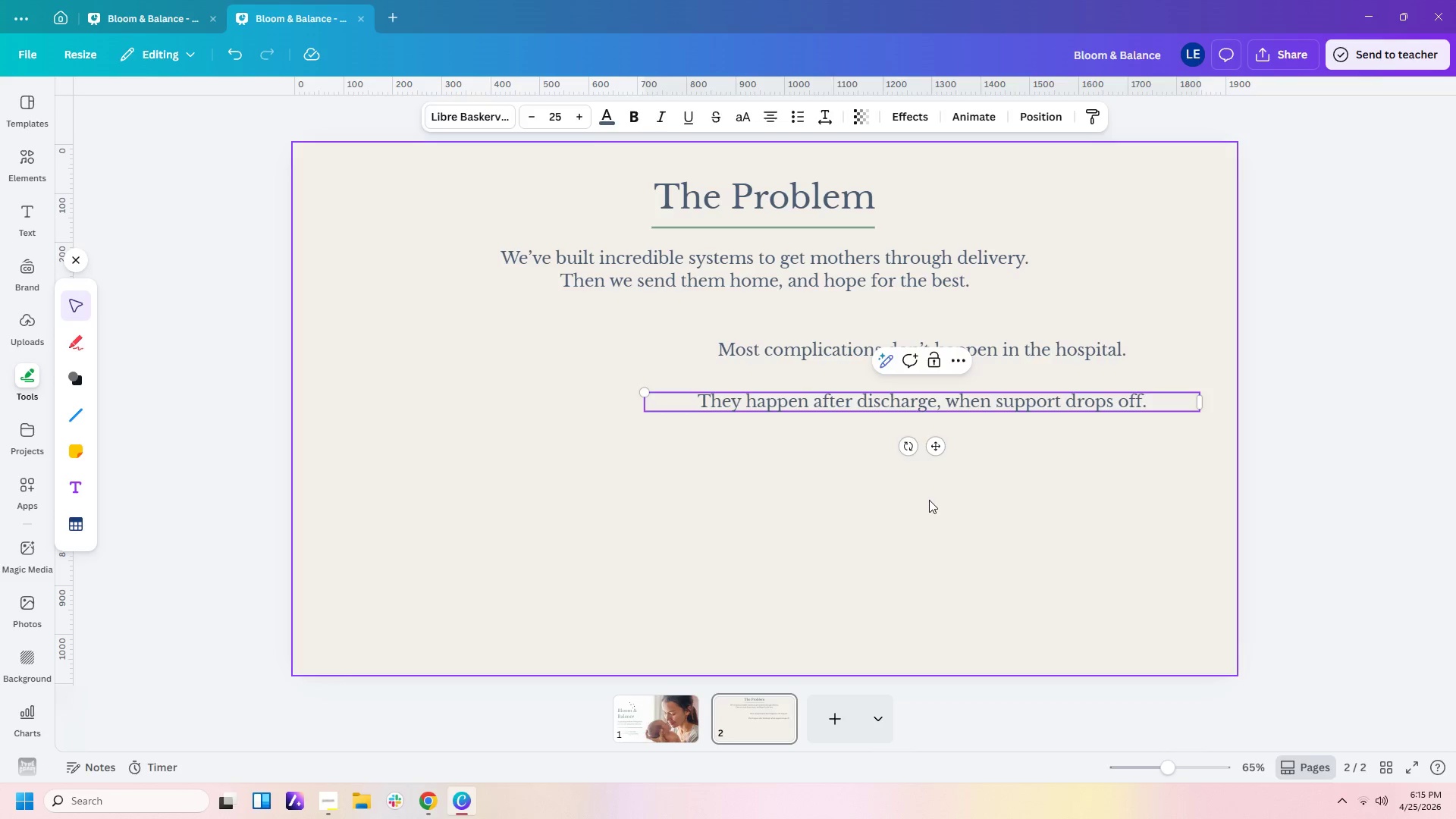 
key(Control+V)
 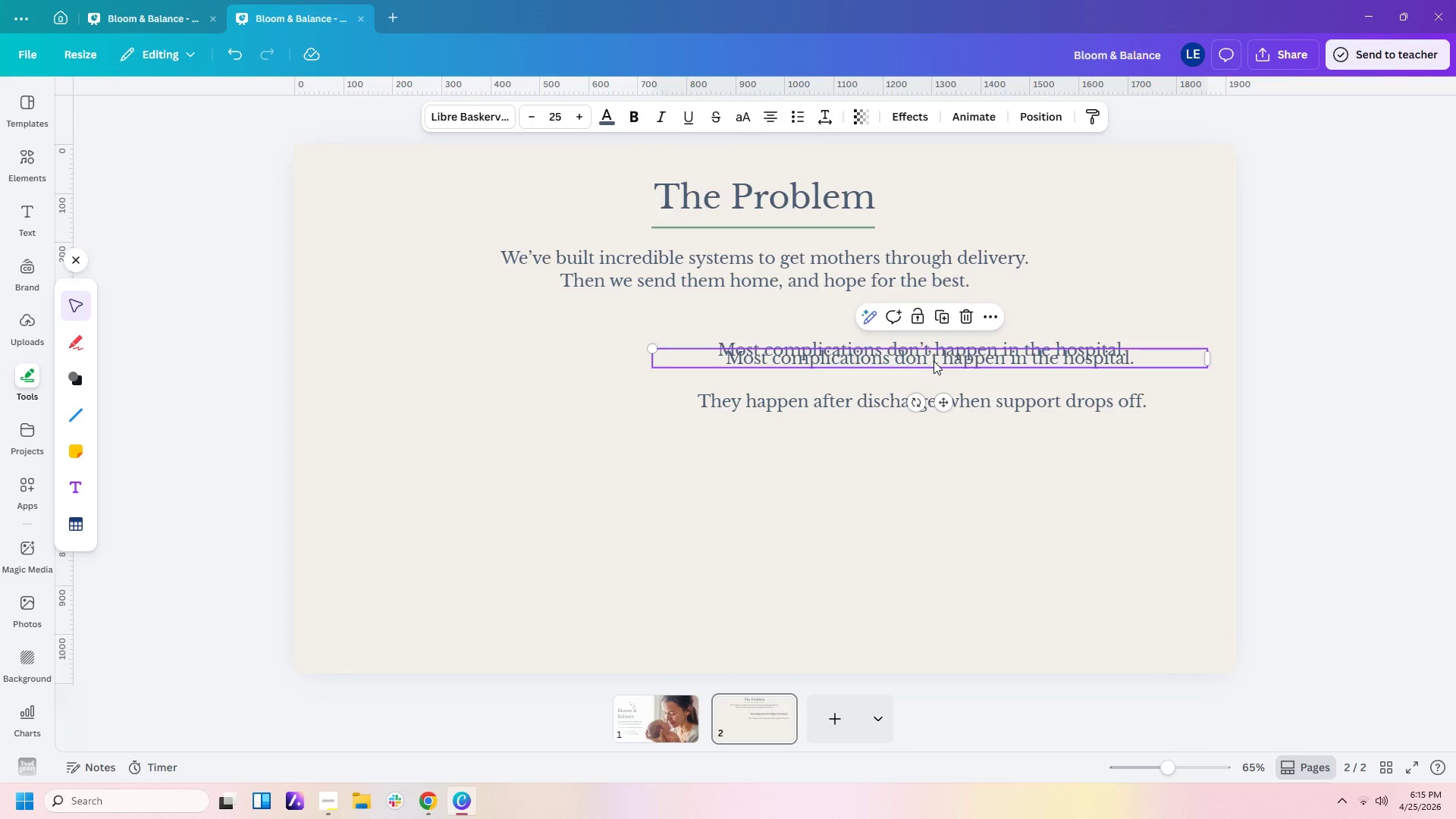 
left_click_drag(start_coordinate=[936, 355], to_coordinate=[908, 469])
 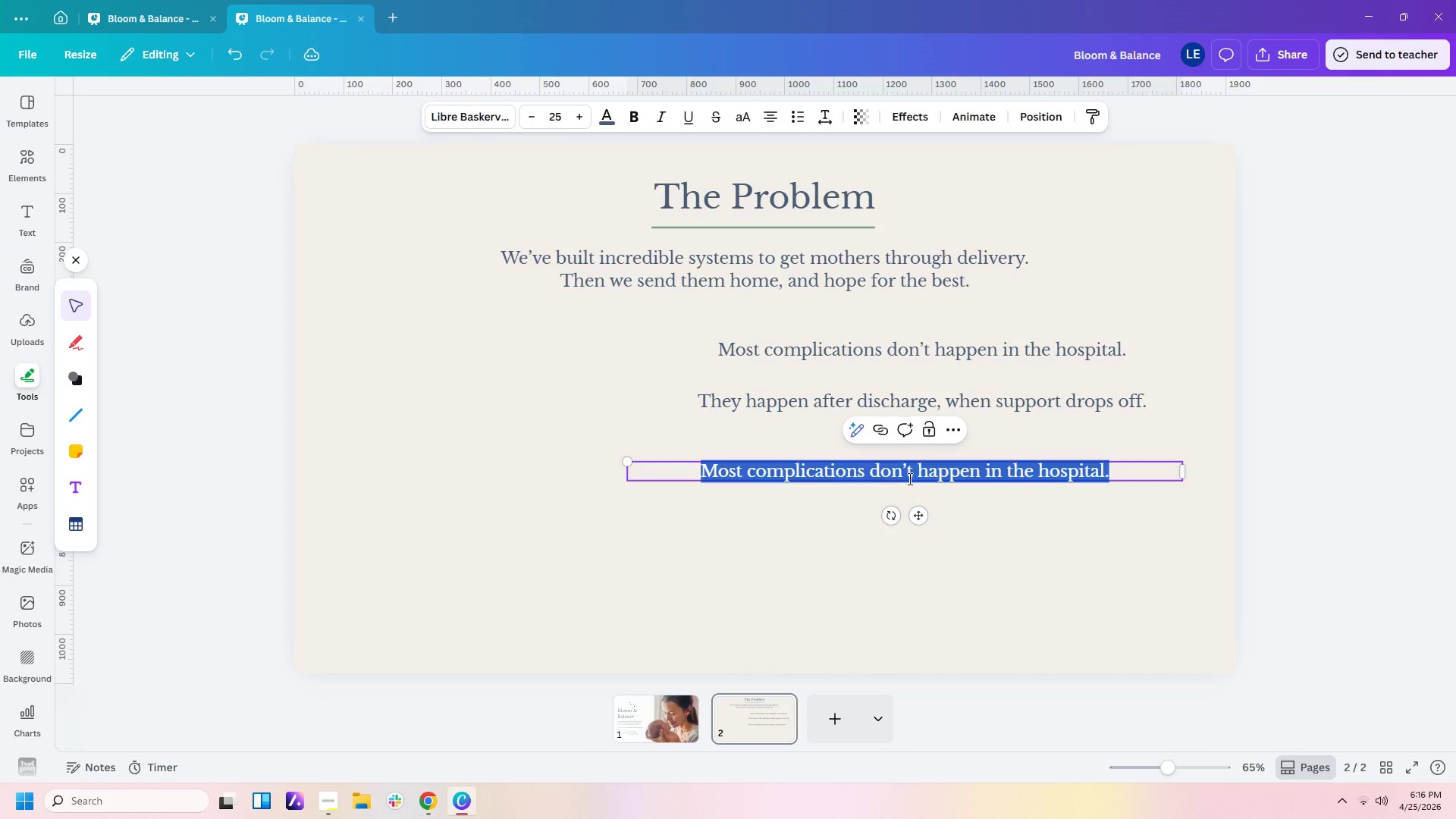 
double_click([908, 479])
 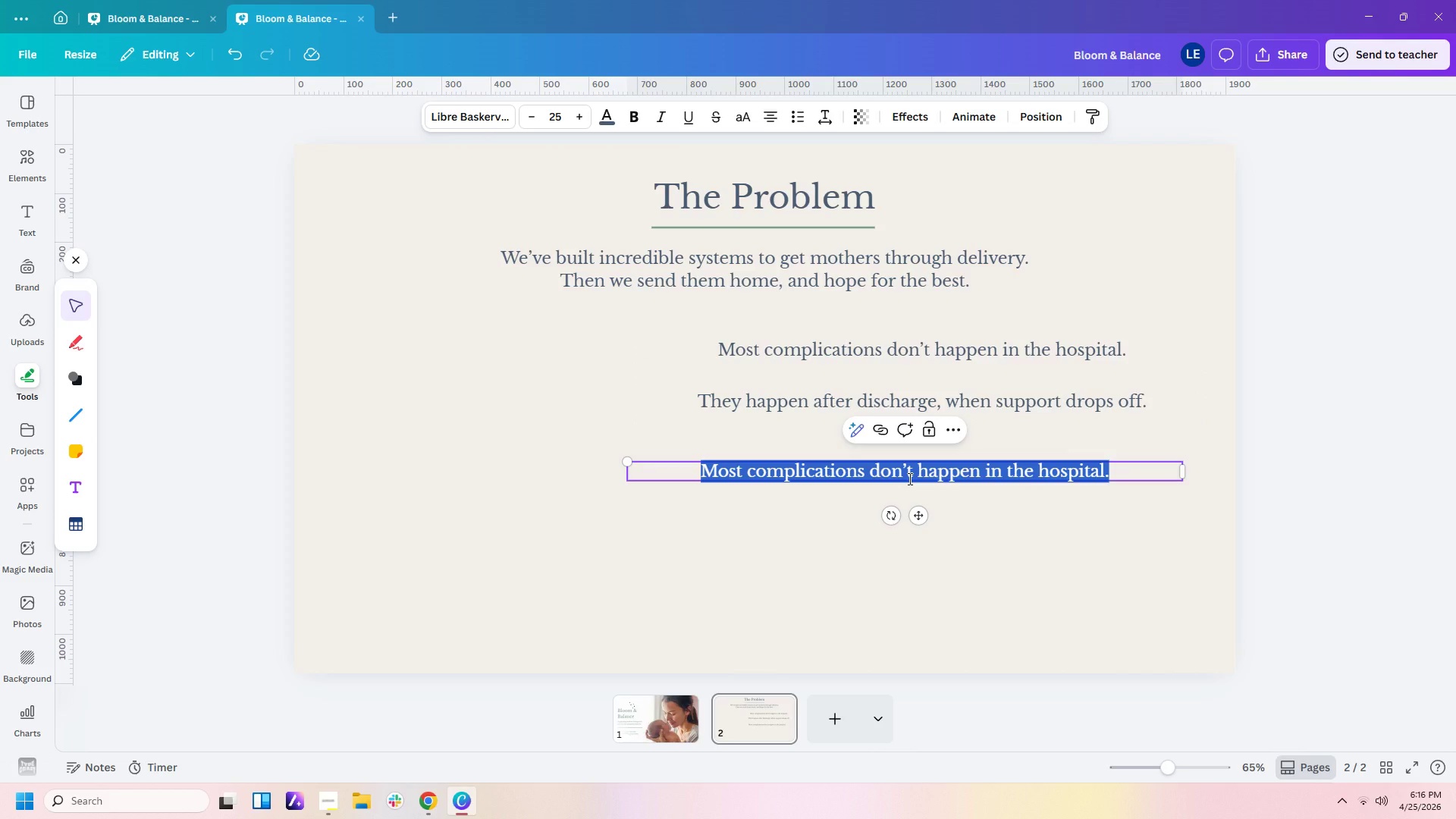 
type(And when something feels wronf)
key(Backspace)
type(g )
key(Backspace)
type(, mothers hesitate or don't know hw)
key(Backspace)
key(Backspace)
type(where to o)
key(Backspace)
type(go.)
 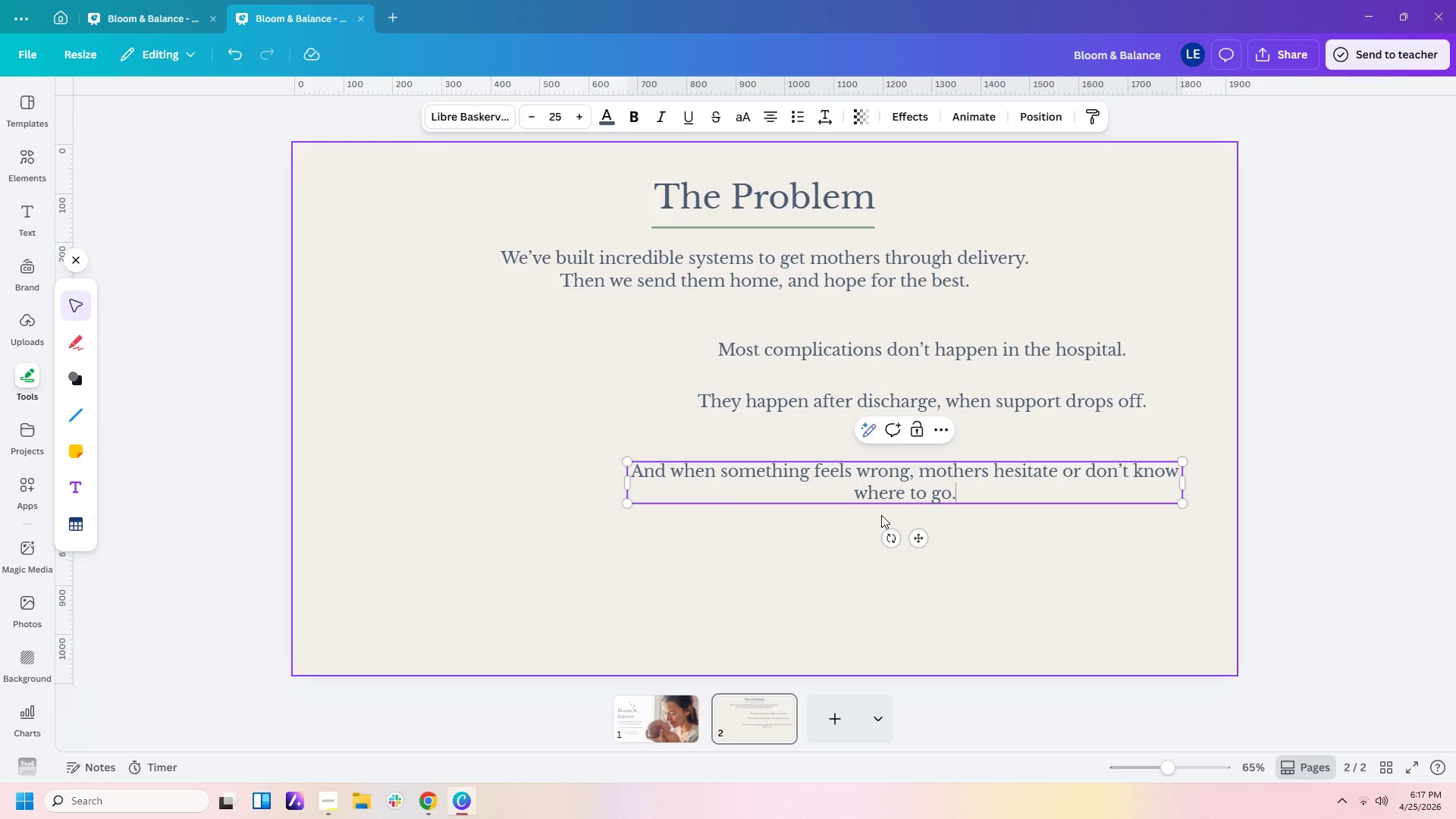 
wait(64.58)
 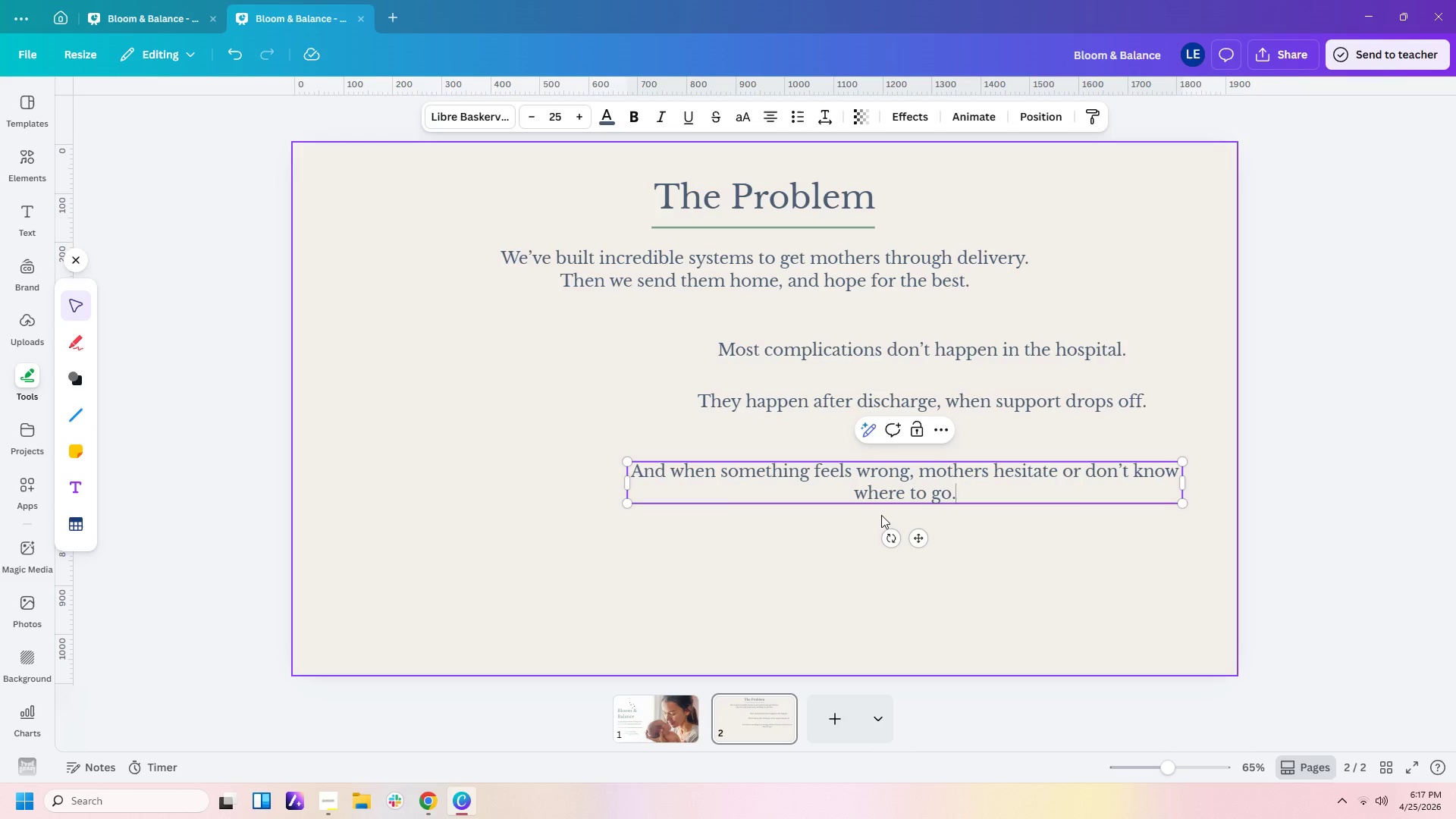 
left_click([782, 115])
 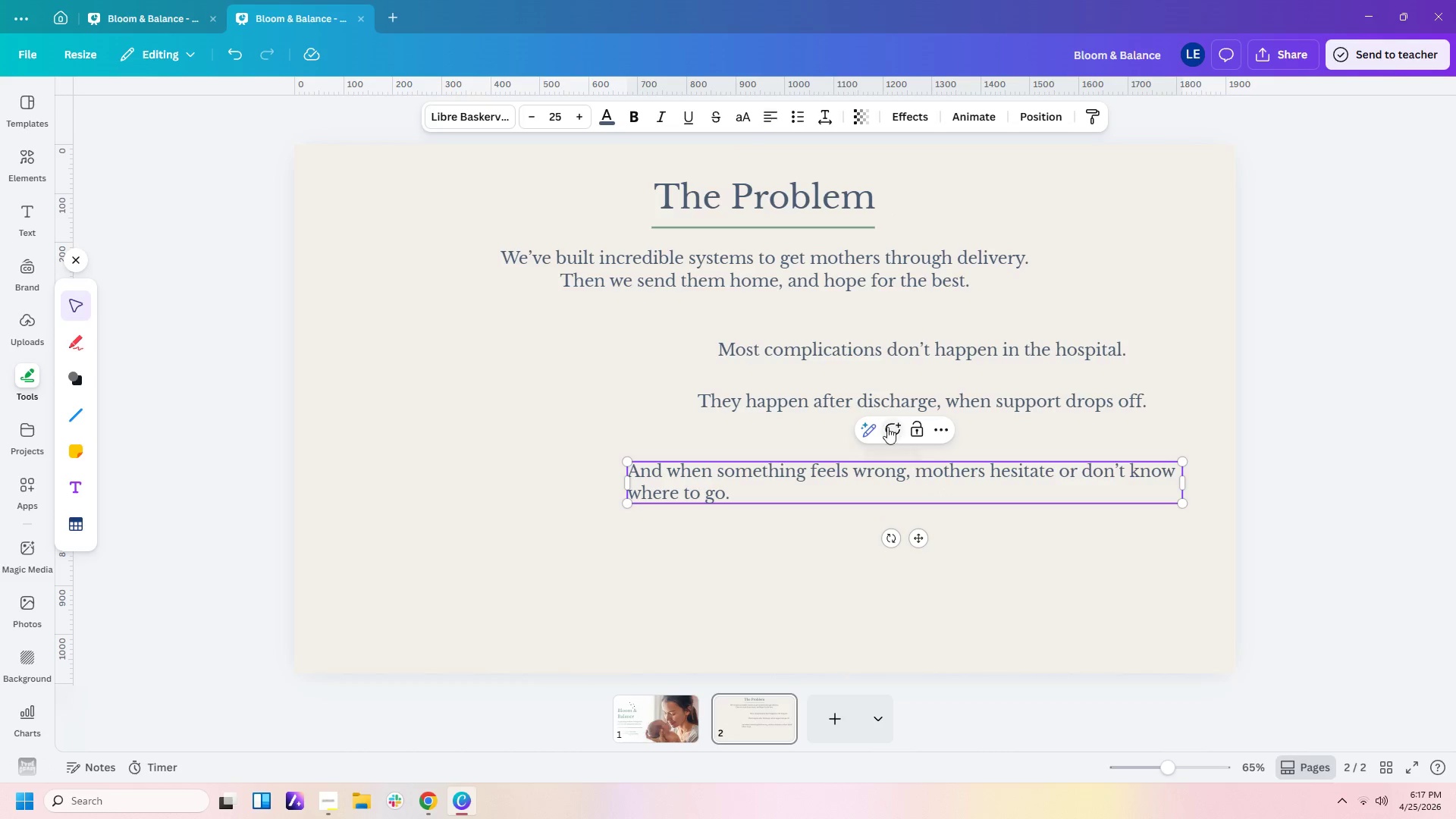 
left_click([860, 397])
 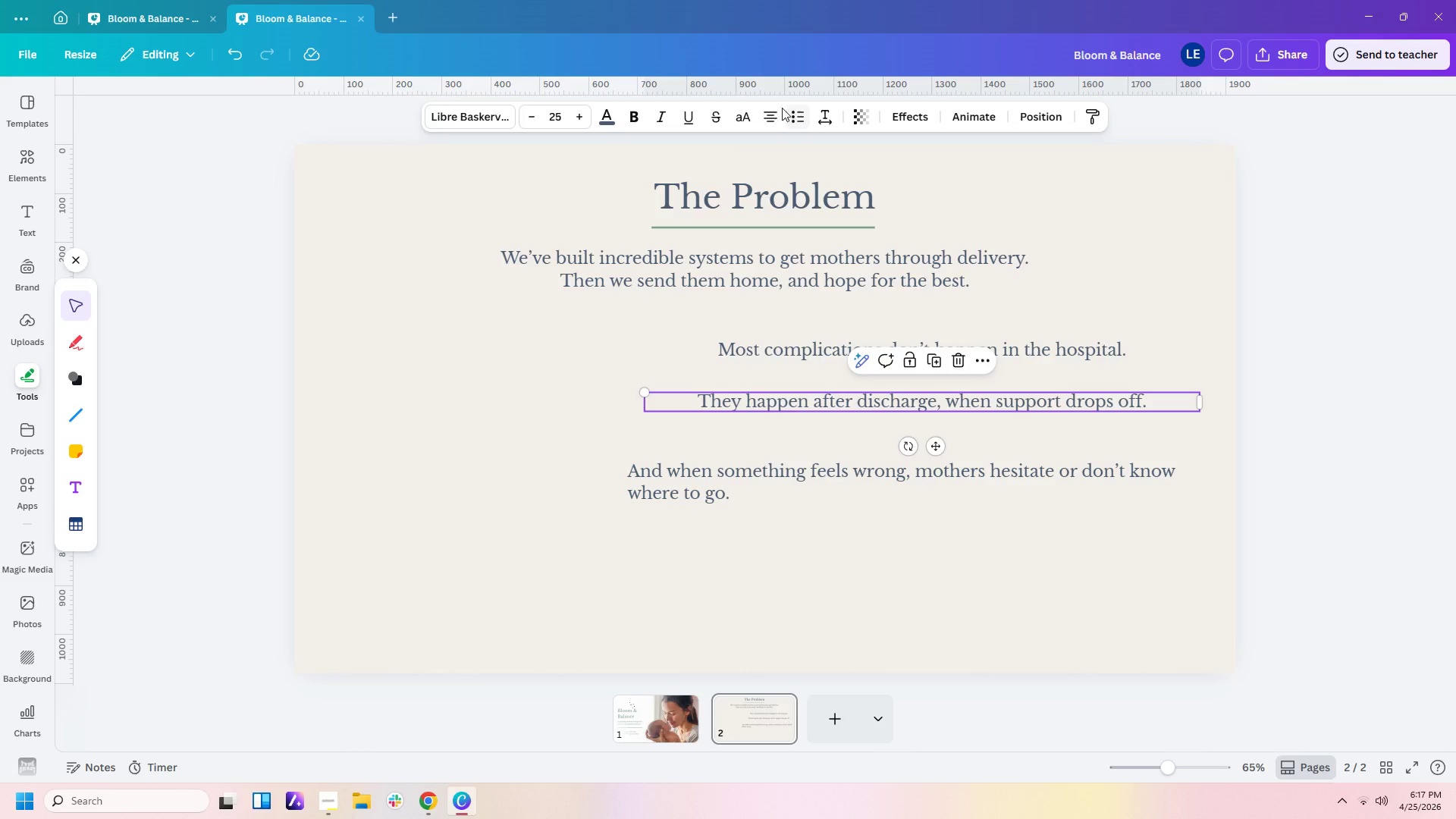 
left_click([770, 111])
 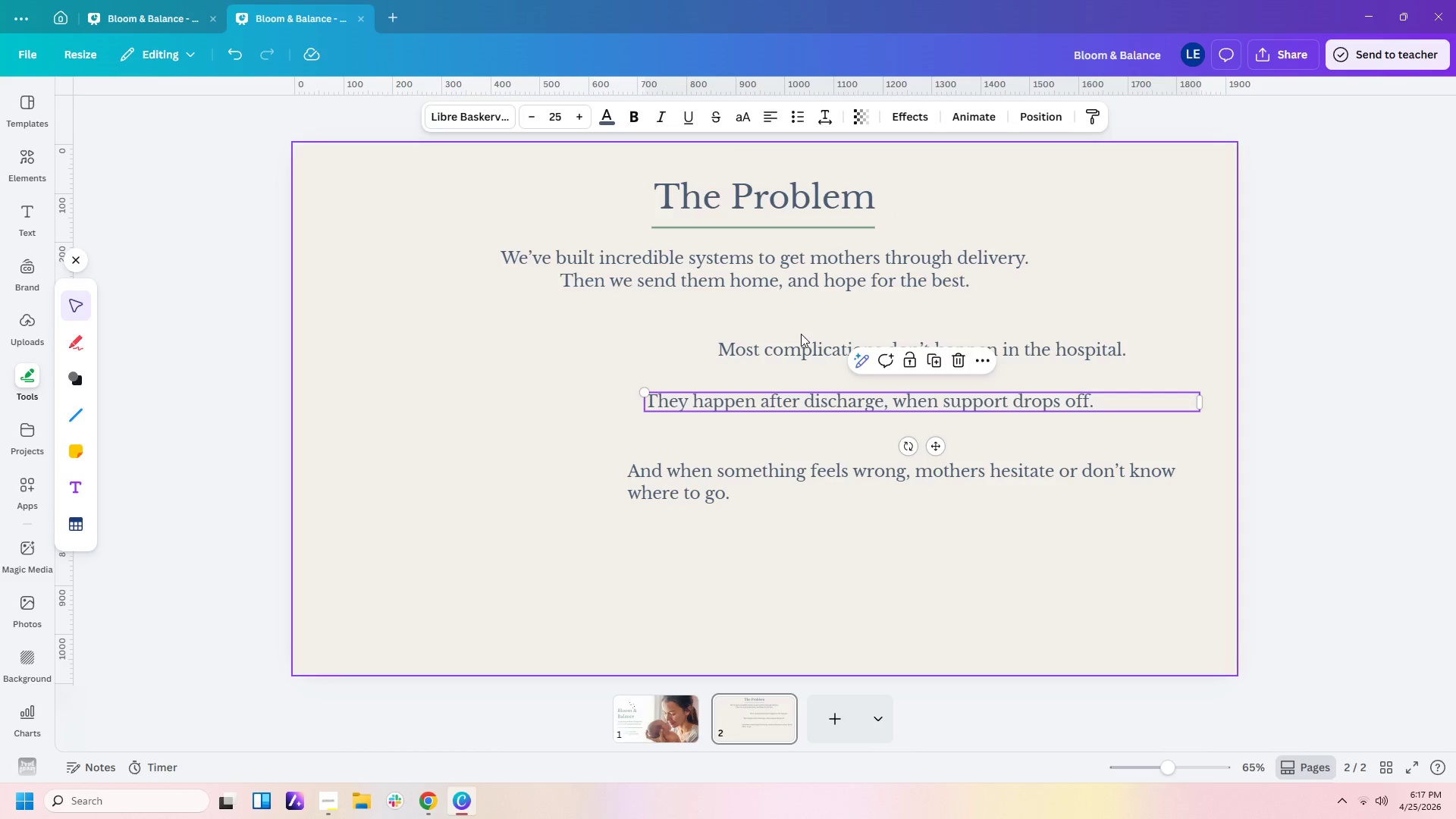 
left_click([795, 349])
 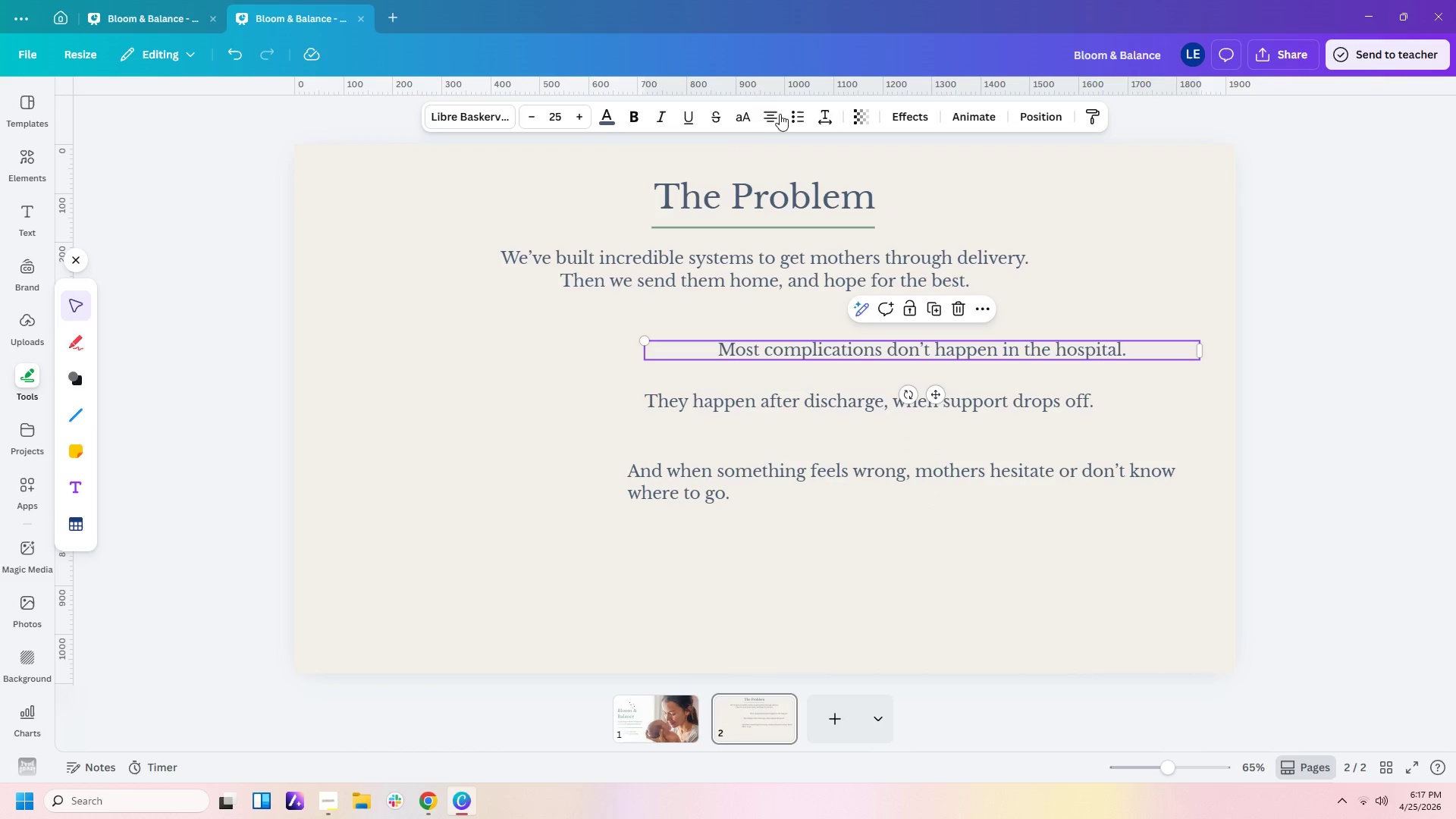 
left_click([757, 124])
 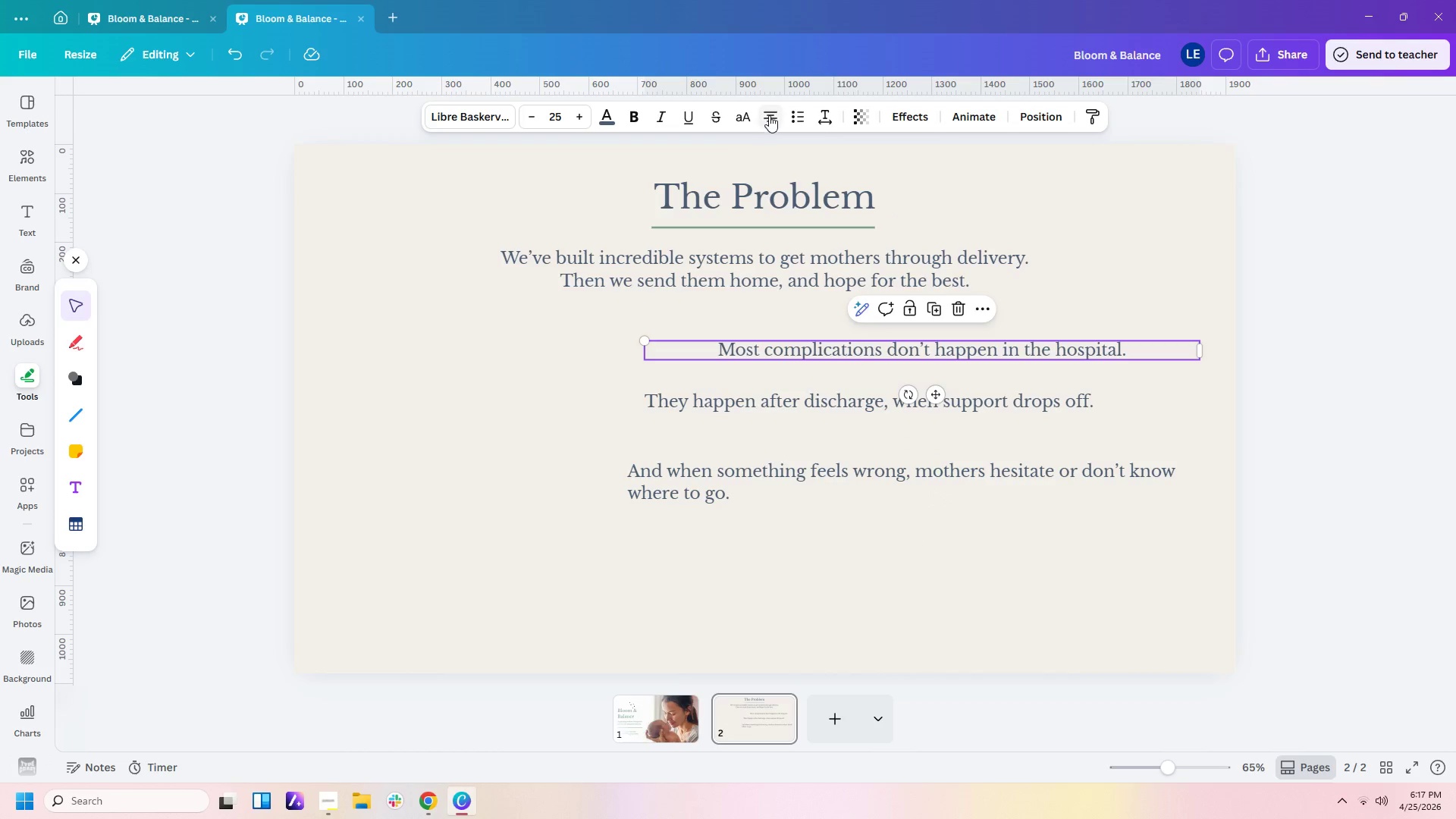 
left_click([769, 115])
 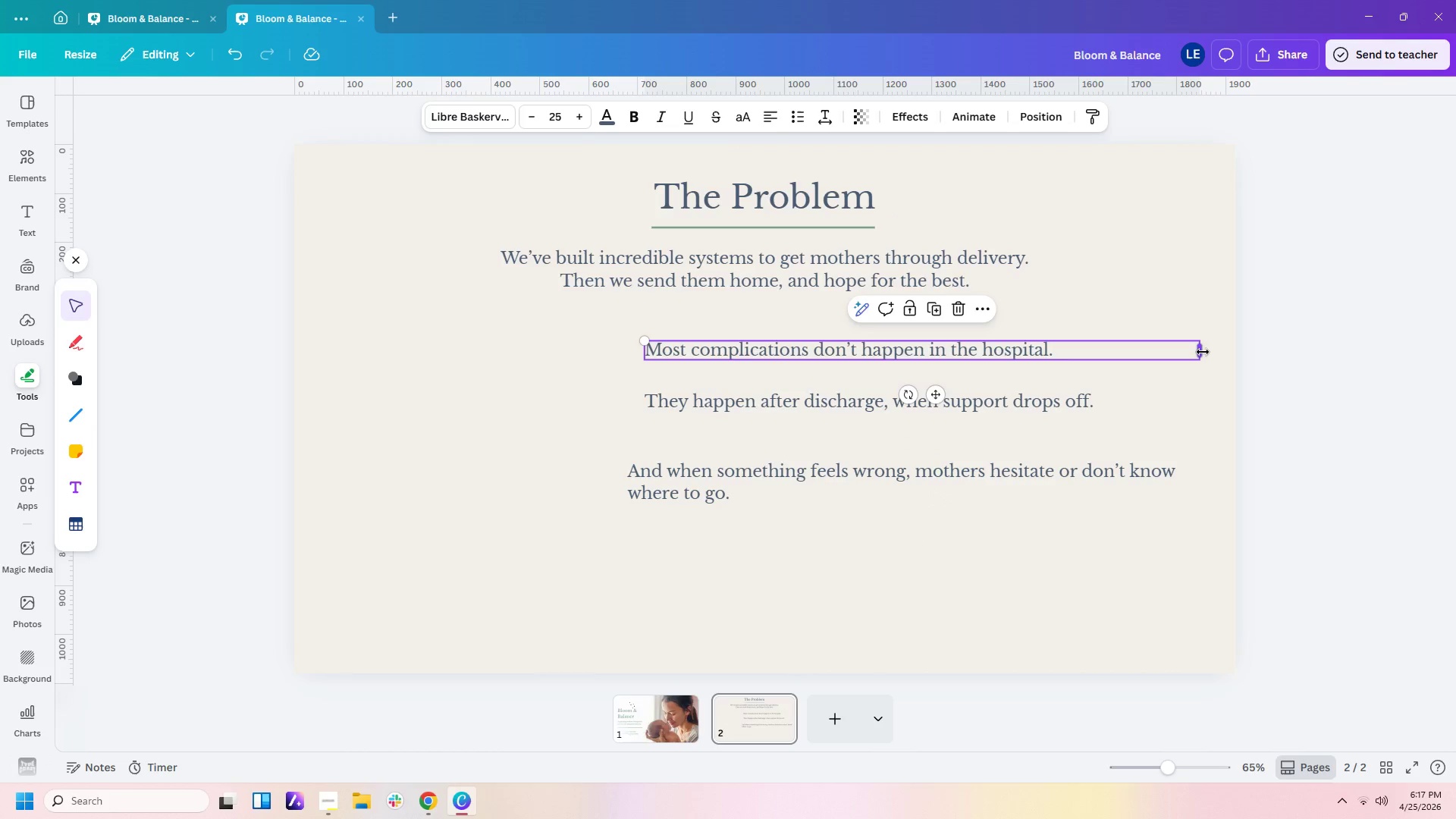 
left_click_drag(start_coordinate=[1202, 352], to_coordinate=[1130, 356])
 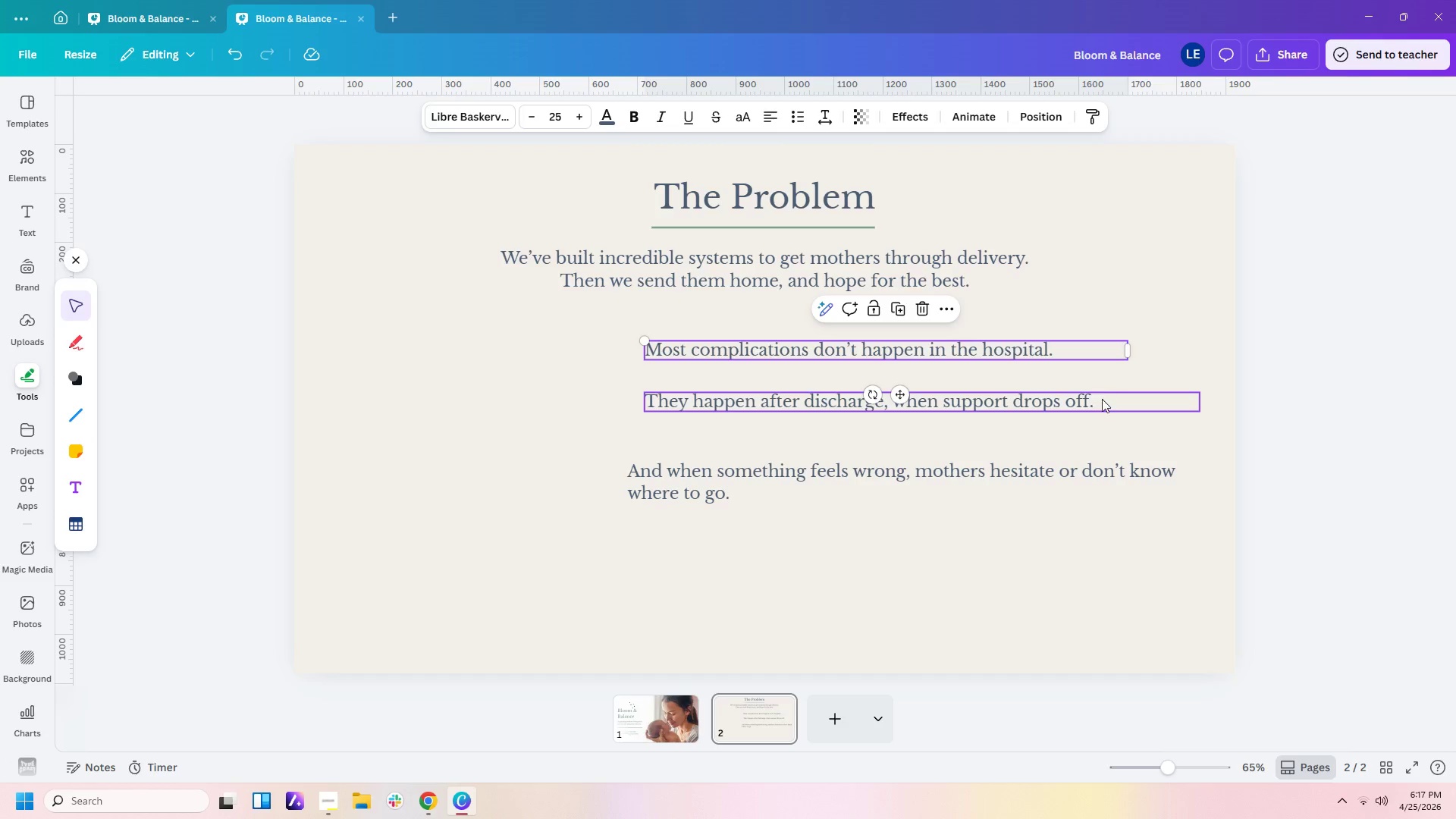 
left_click([1102, 401])
 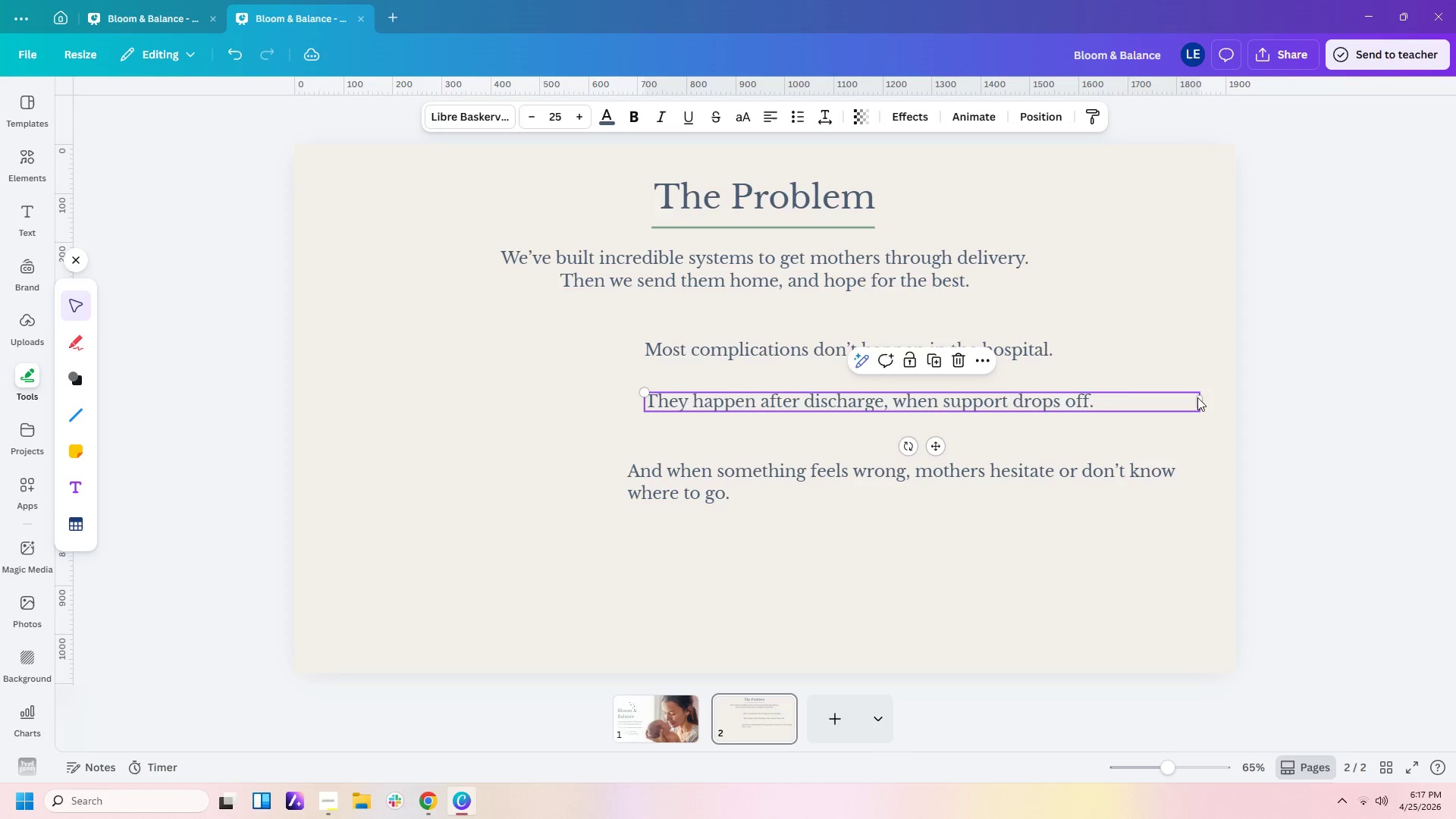 
left_click_drag(start_coordinate=[1197, 397], to_coordinate=[1172, 403])
 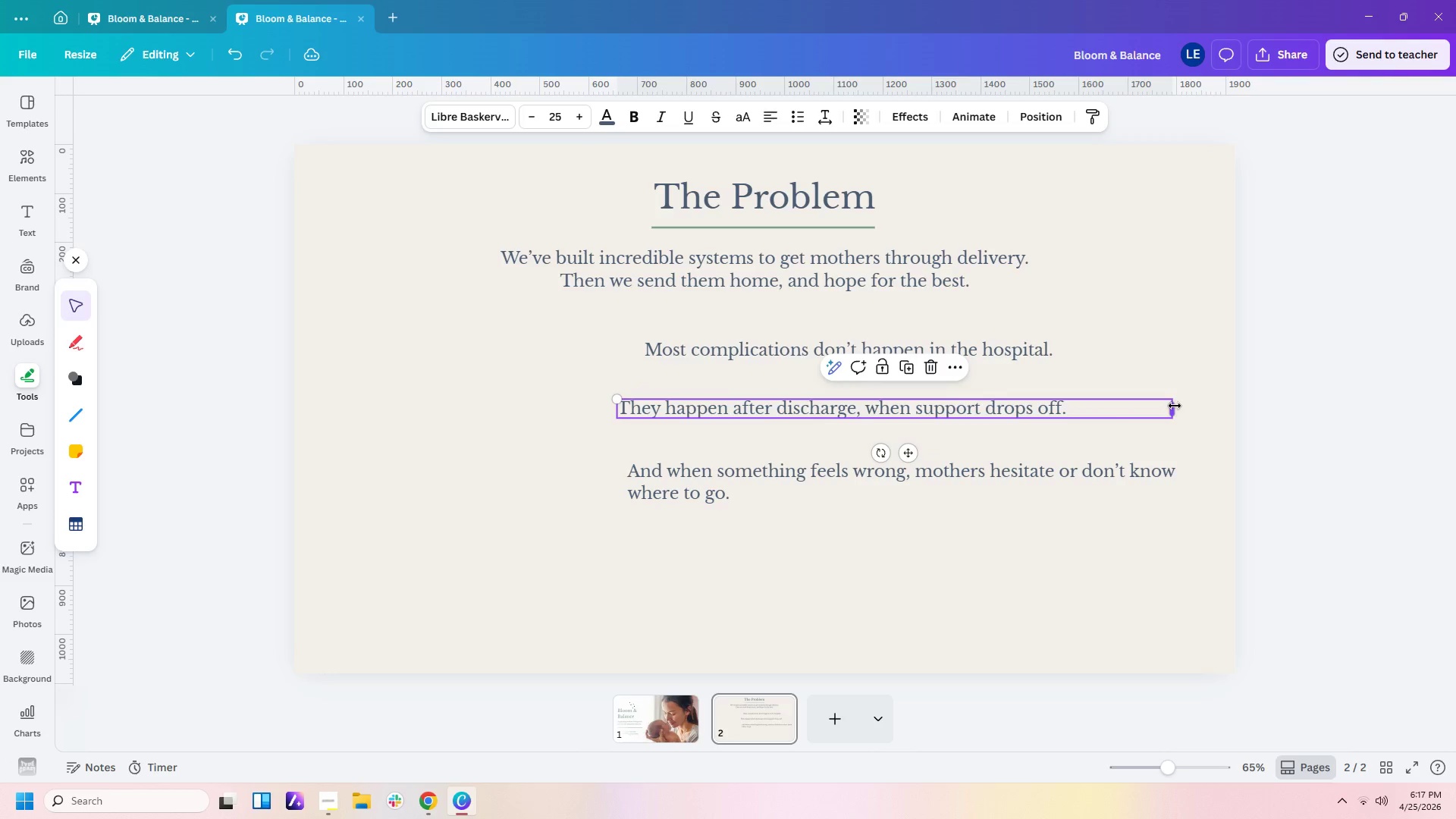 
left_click_drag(start_coordinate=[1175, 406], to_coordinate=[1109, 405])
 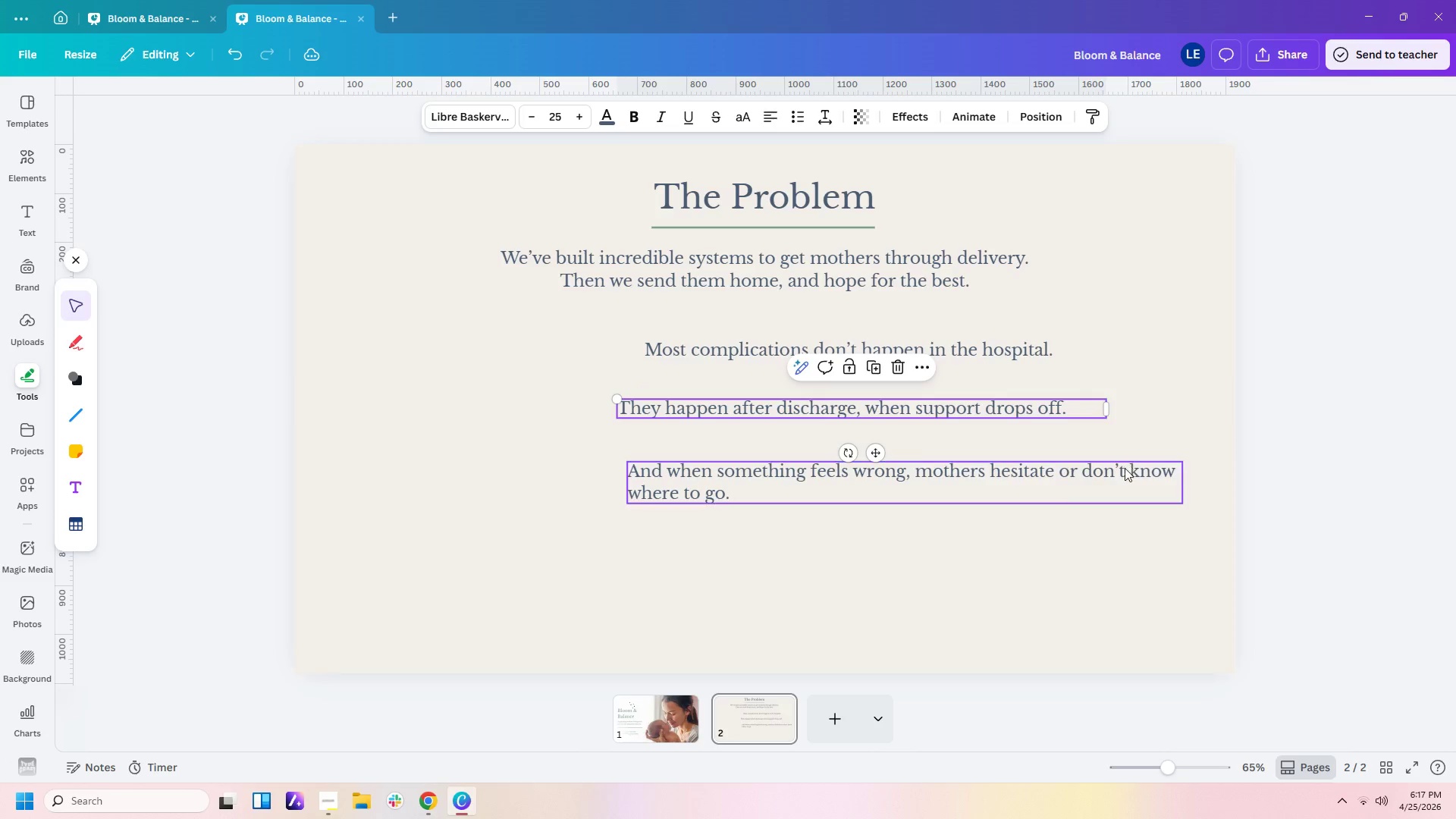 
left_click([1122, 470])
 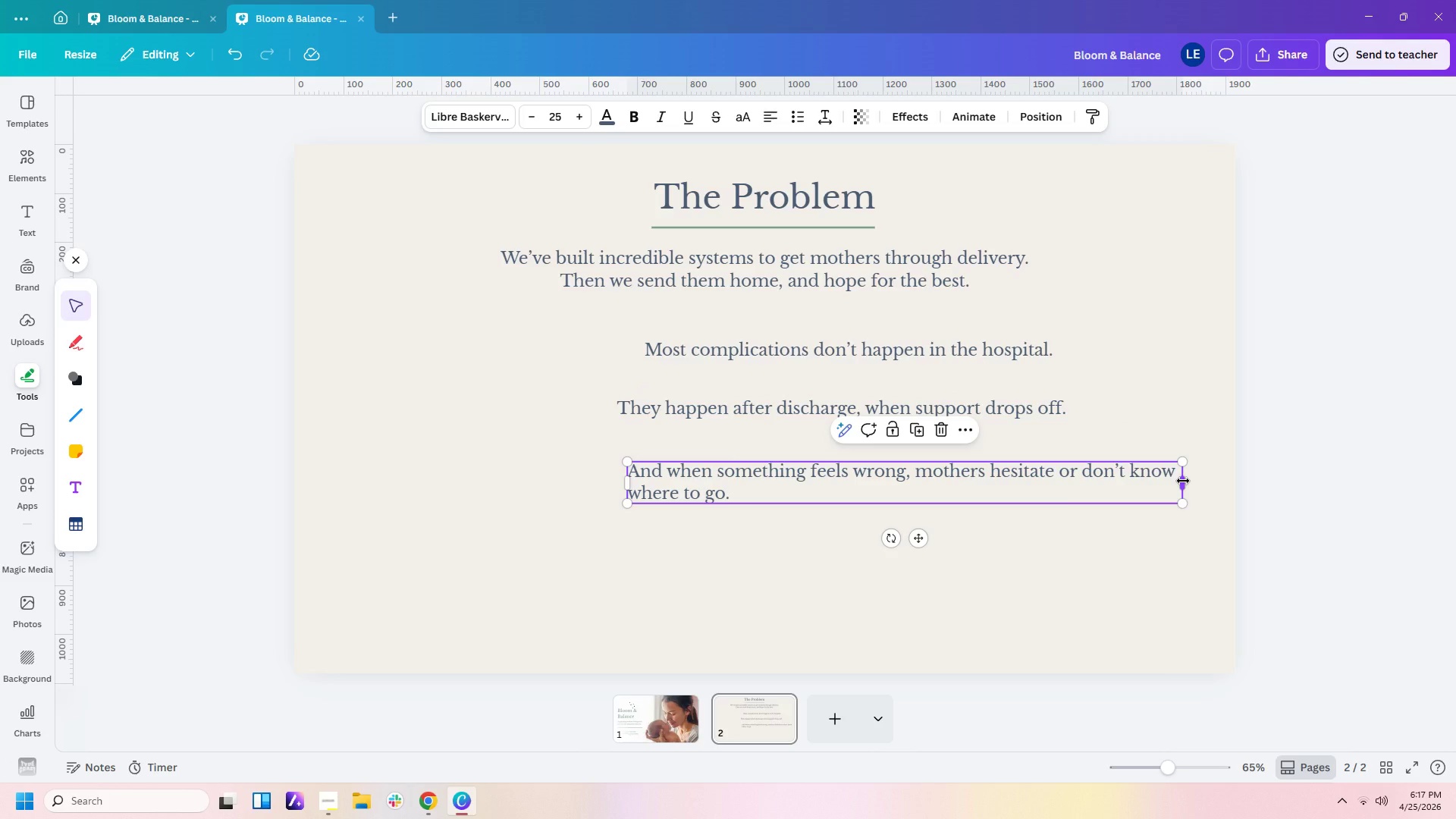 
wait(6.17)
 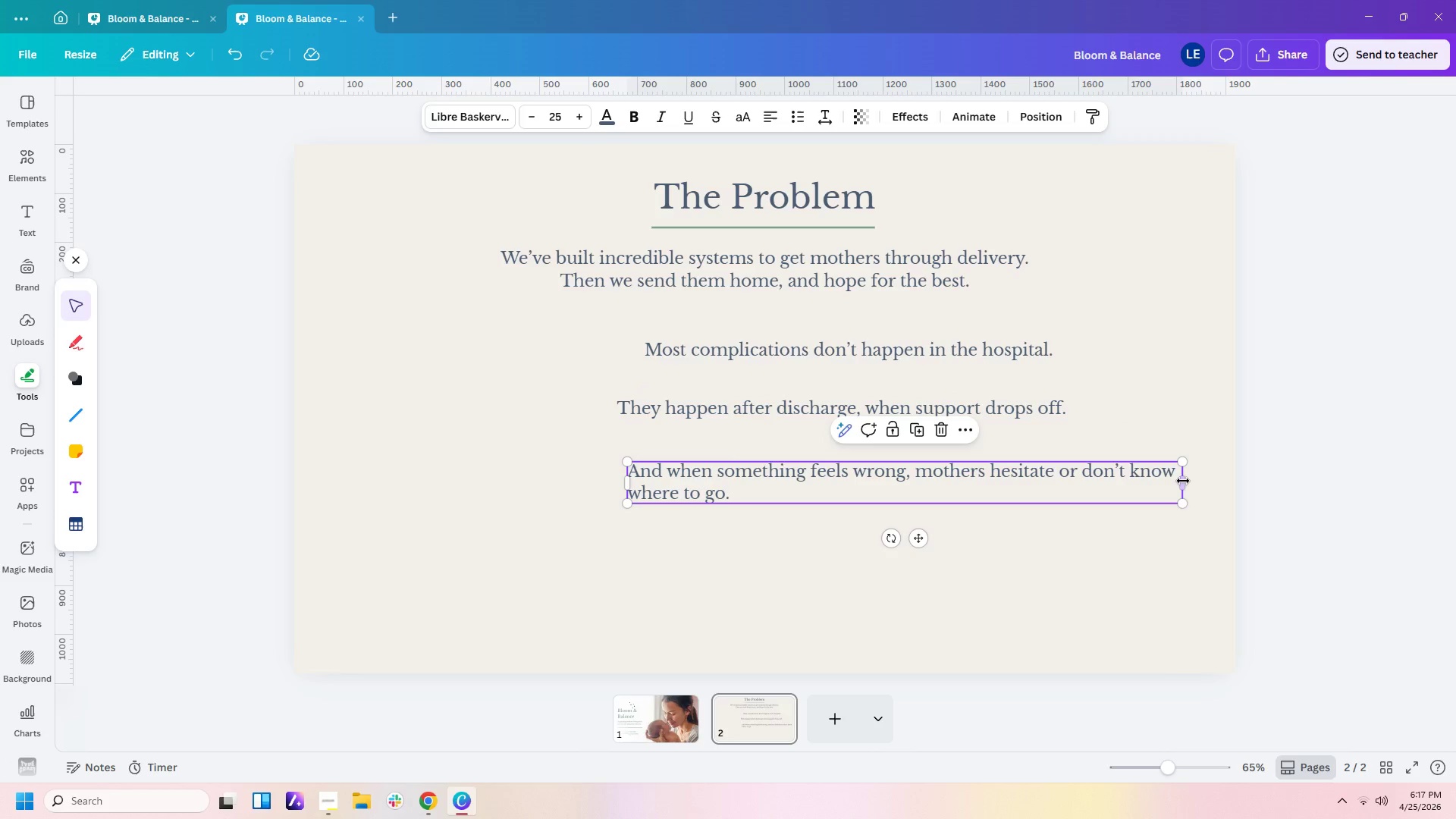 
left_click_drag(start_coordinate=[1183, 481], to_coordinate=[937, 444])
 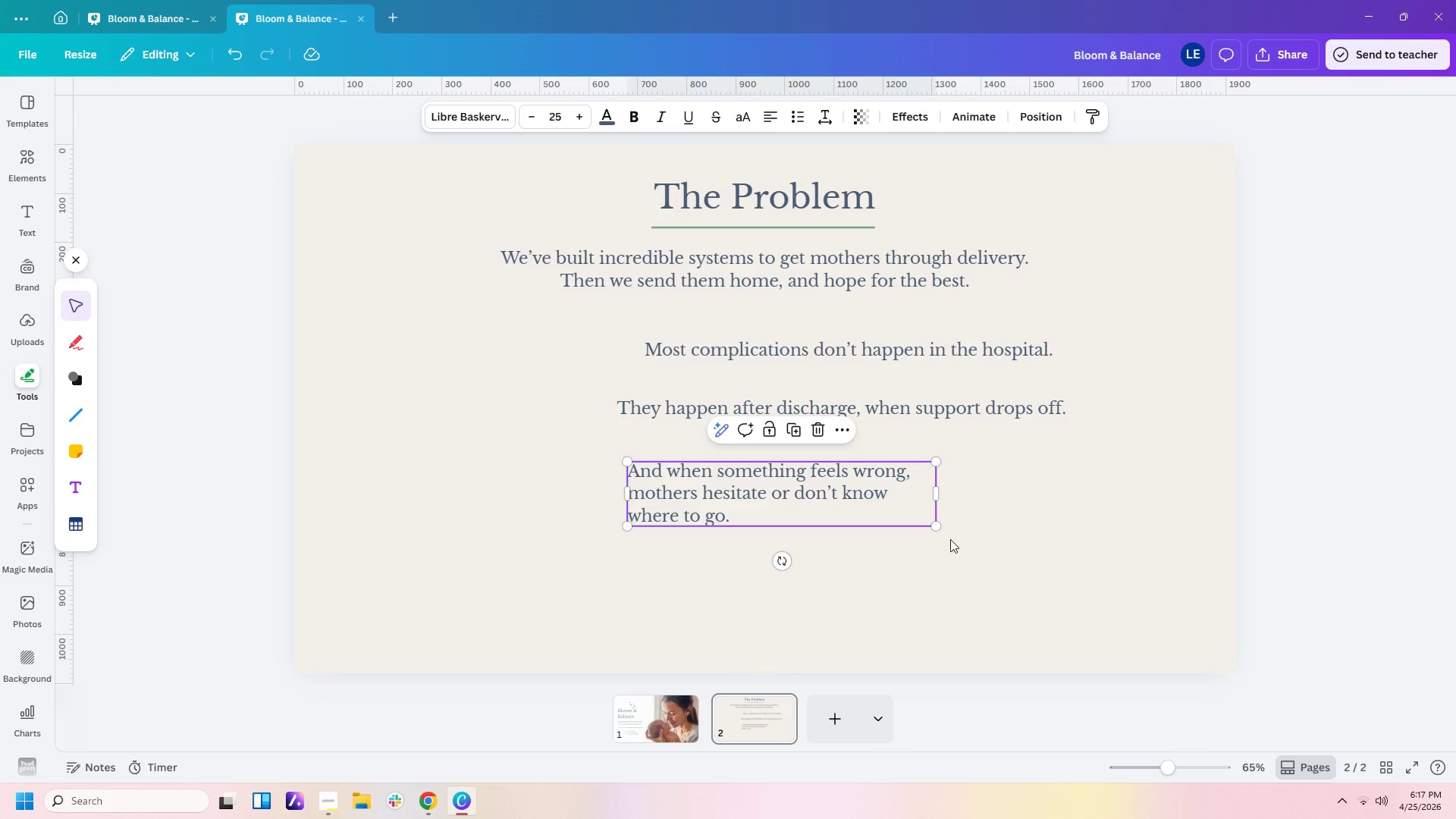 
wait(5.55)
 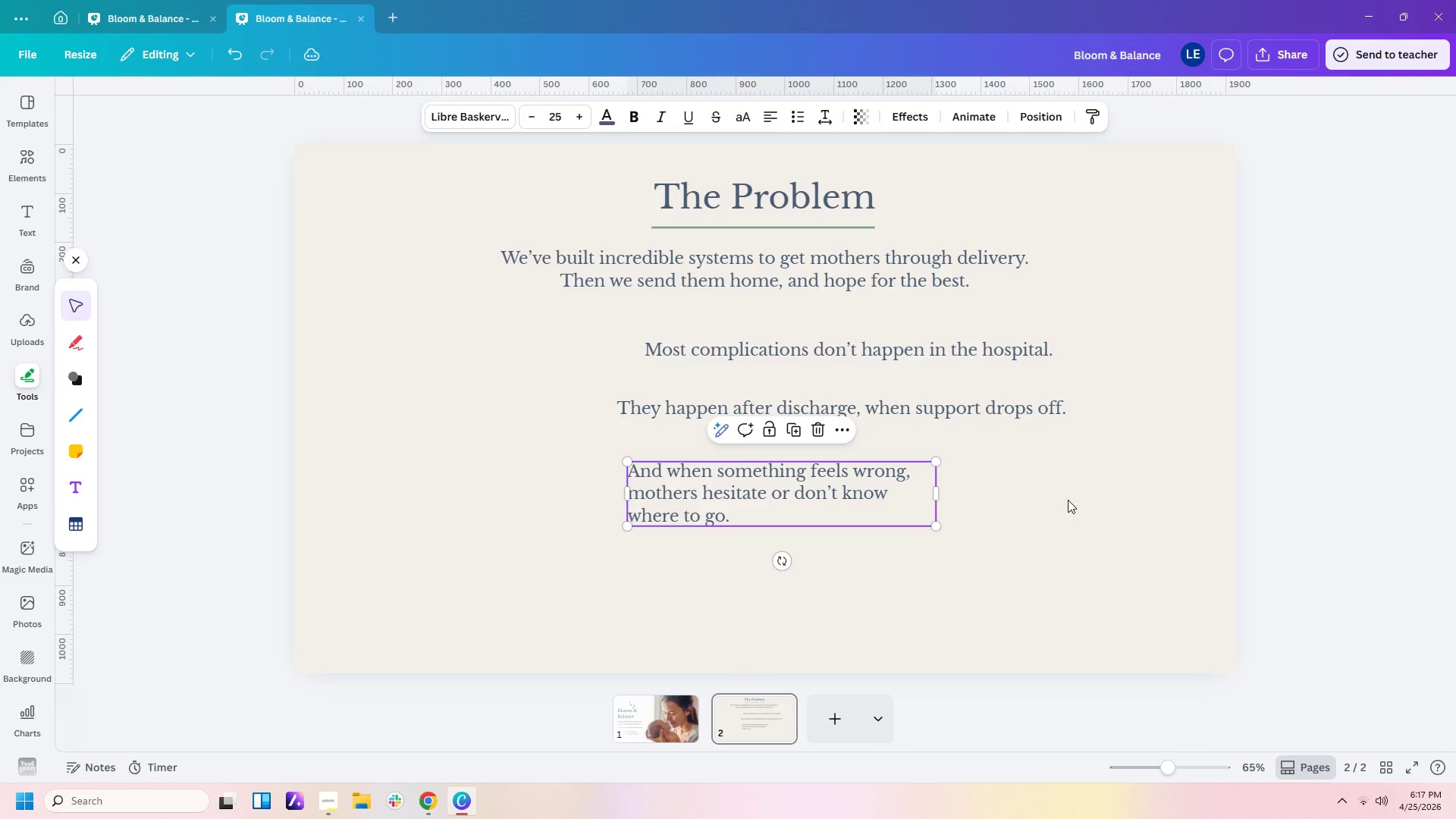 
left_click_drag(start_coordinate=[846, 505], to_coordinate=[838, 505])
 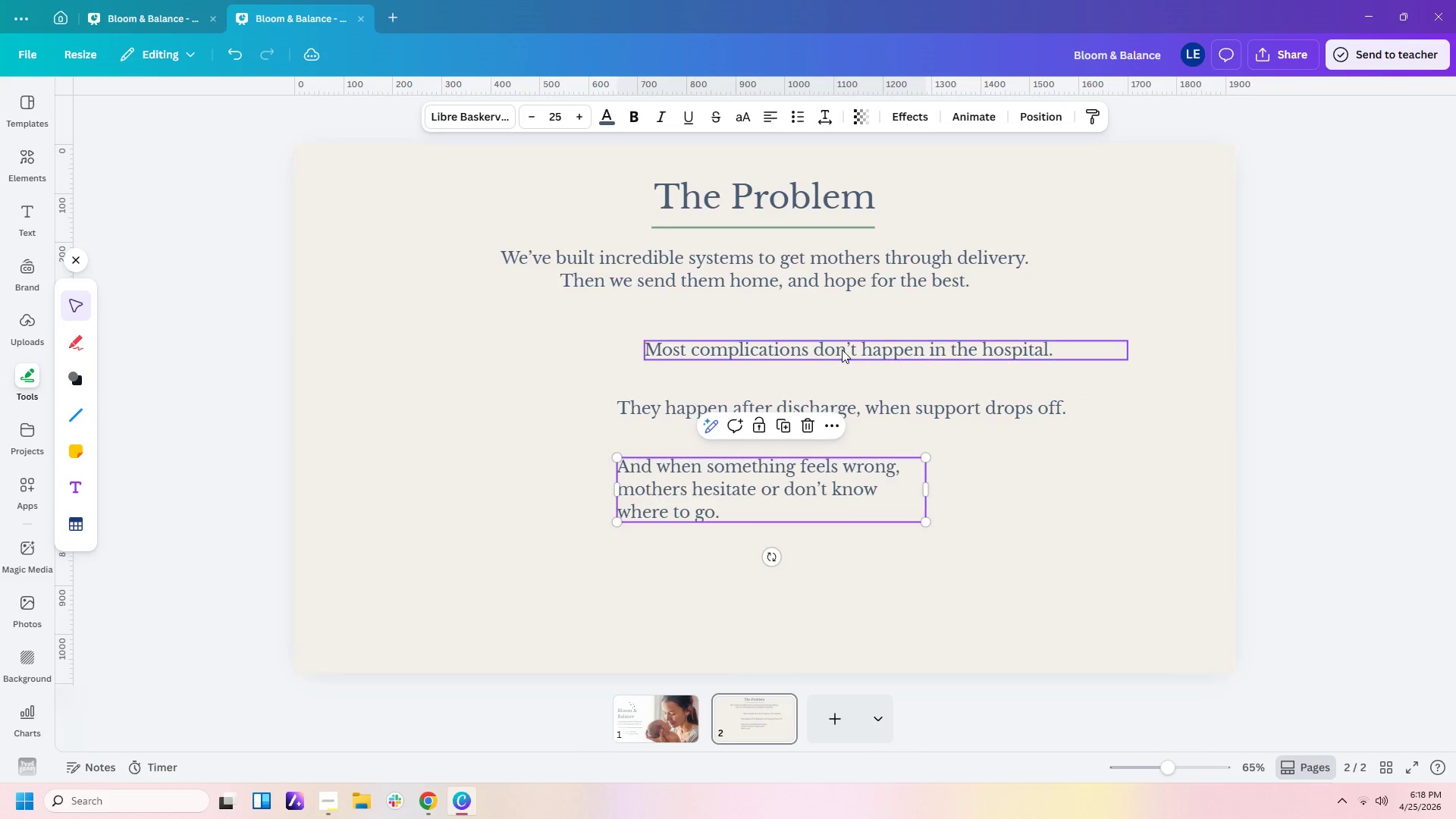 
left_click_drag(start_coordinate=[843, 349], to_coordinate=[811, 349])
 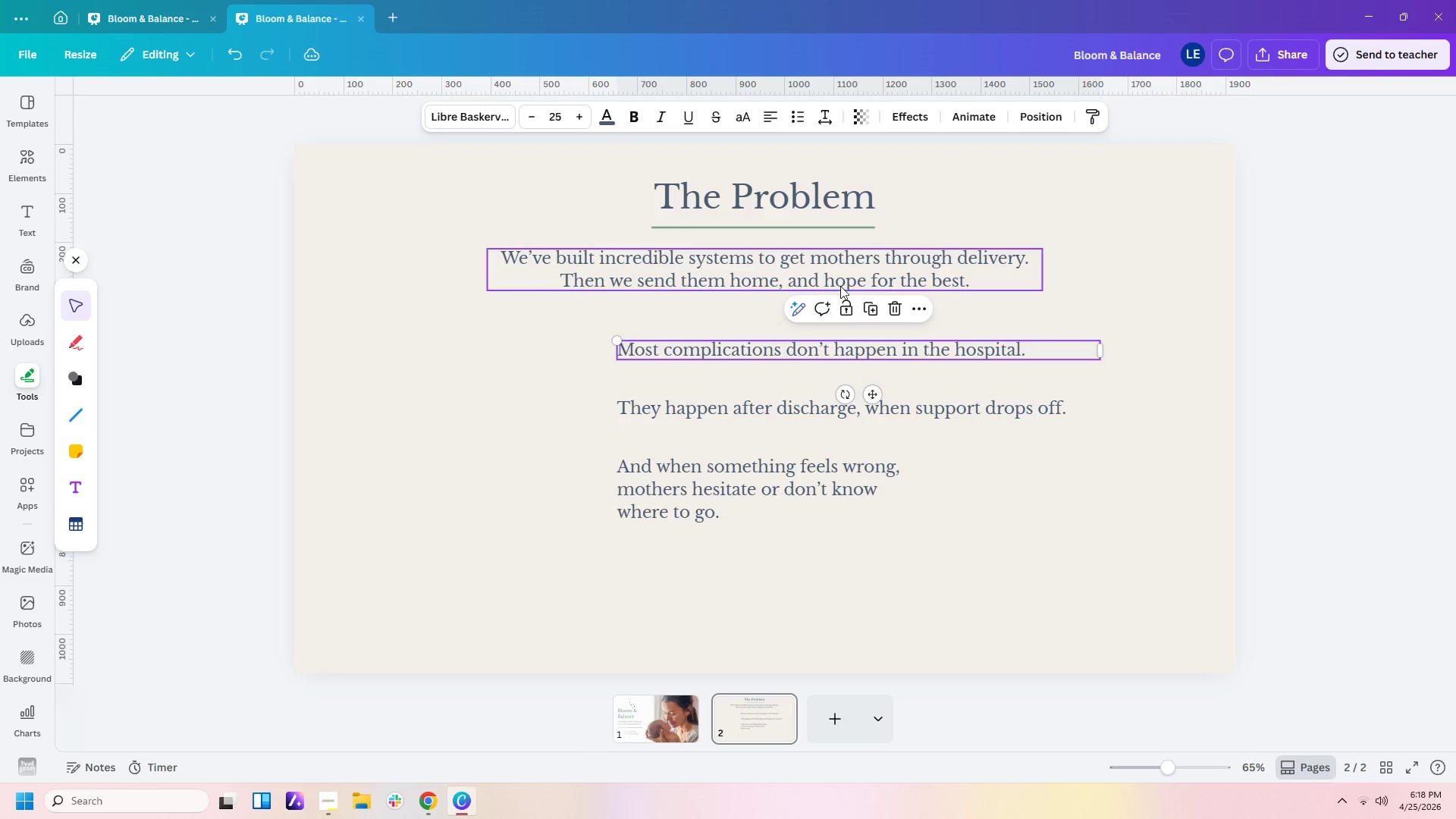 
left_click([849, 271])
 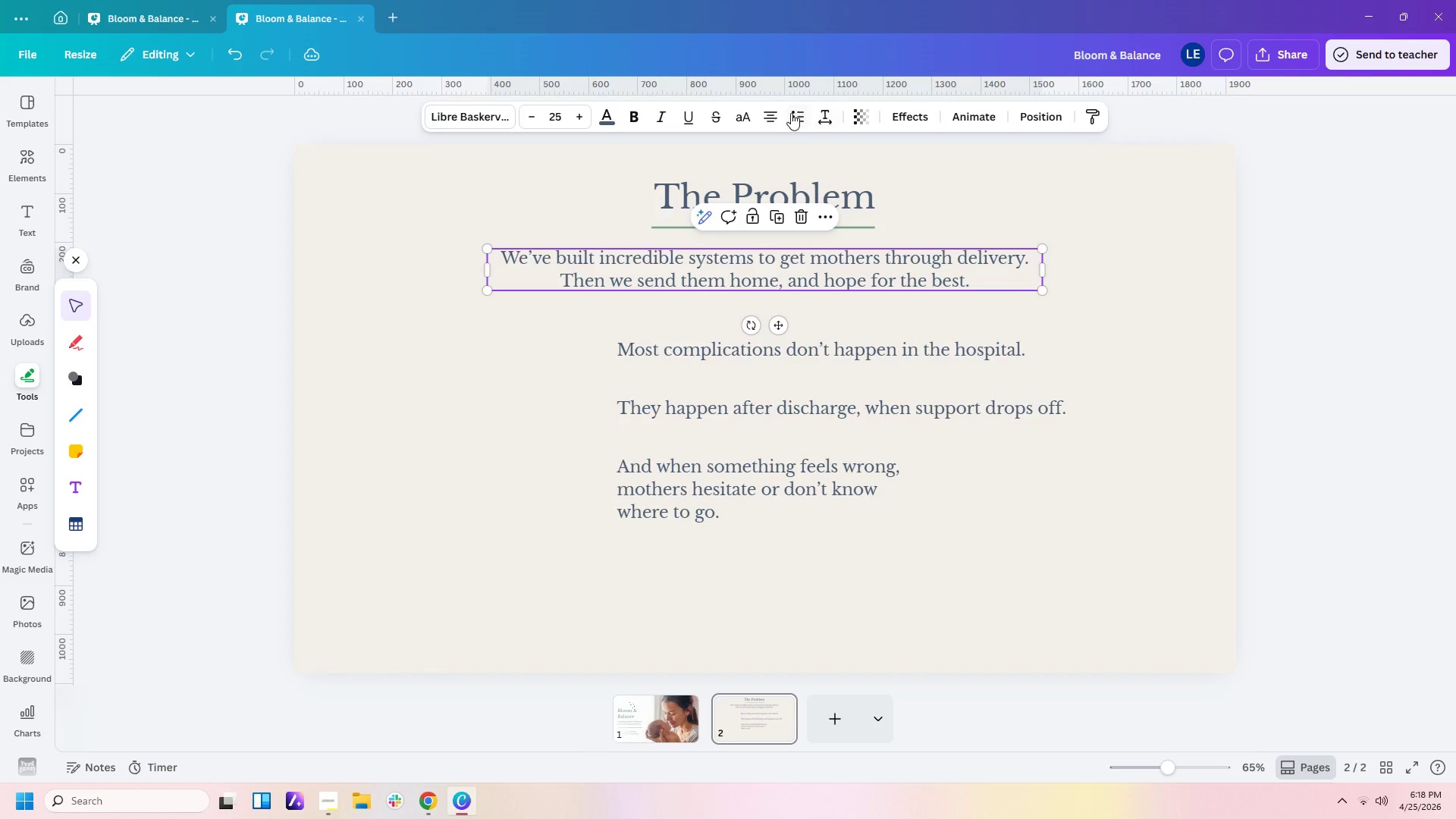 
left_click([774, 113])
 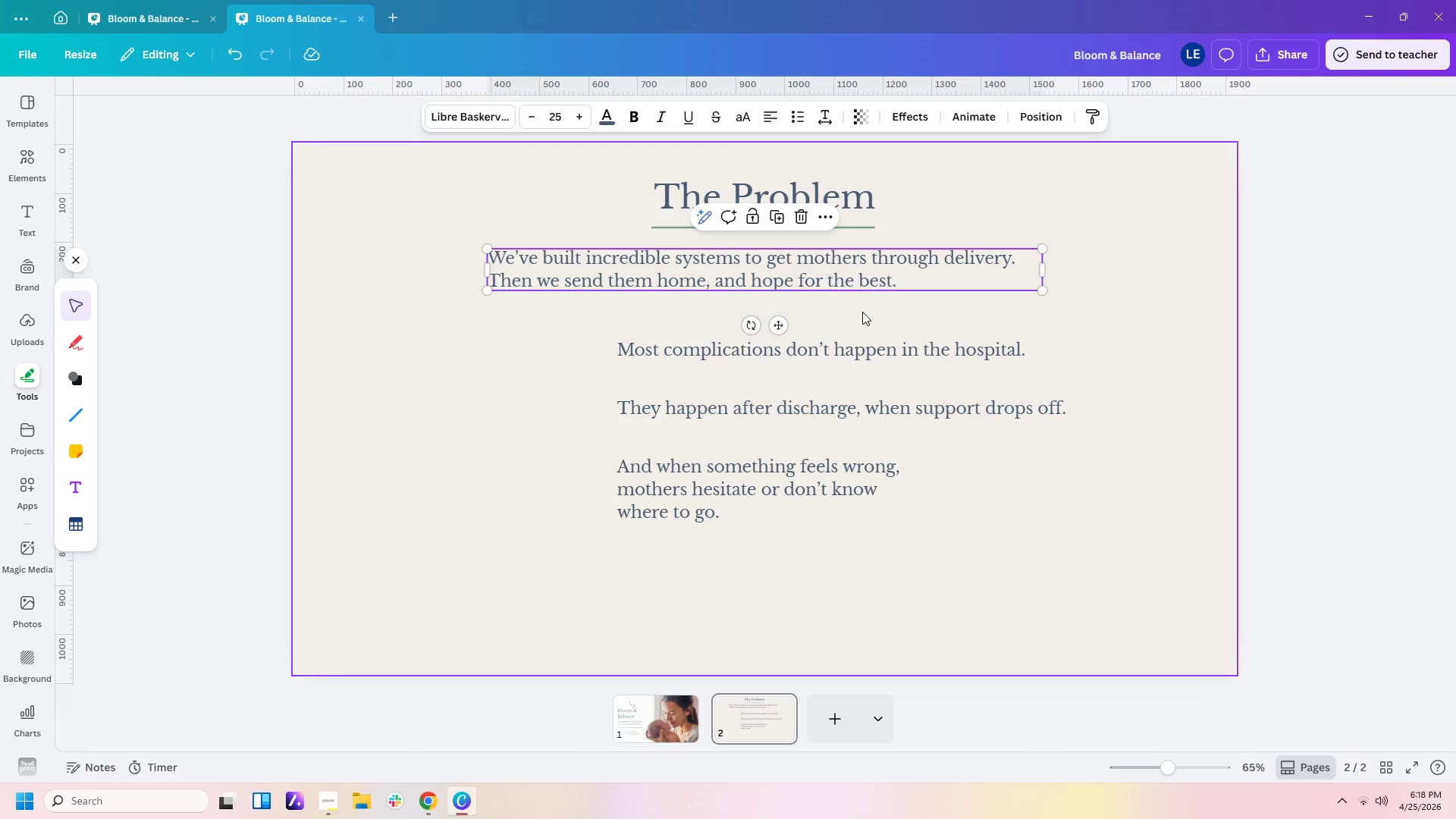 
left_click_drag(start_coordinate=[881, 283], to_coordinate=[888, 294])
 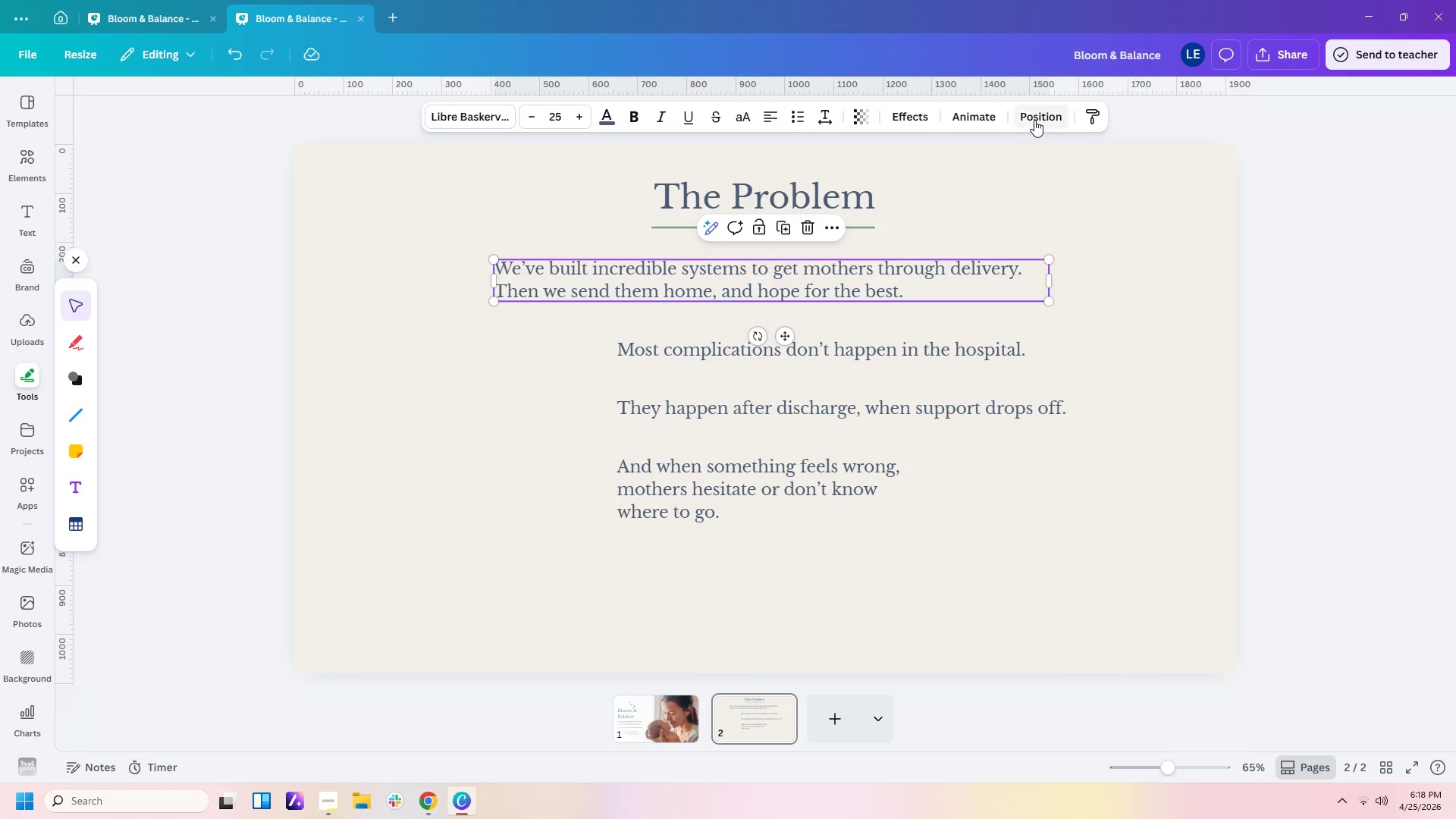 
left_click([1040, 120])
 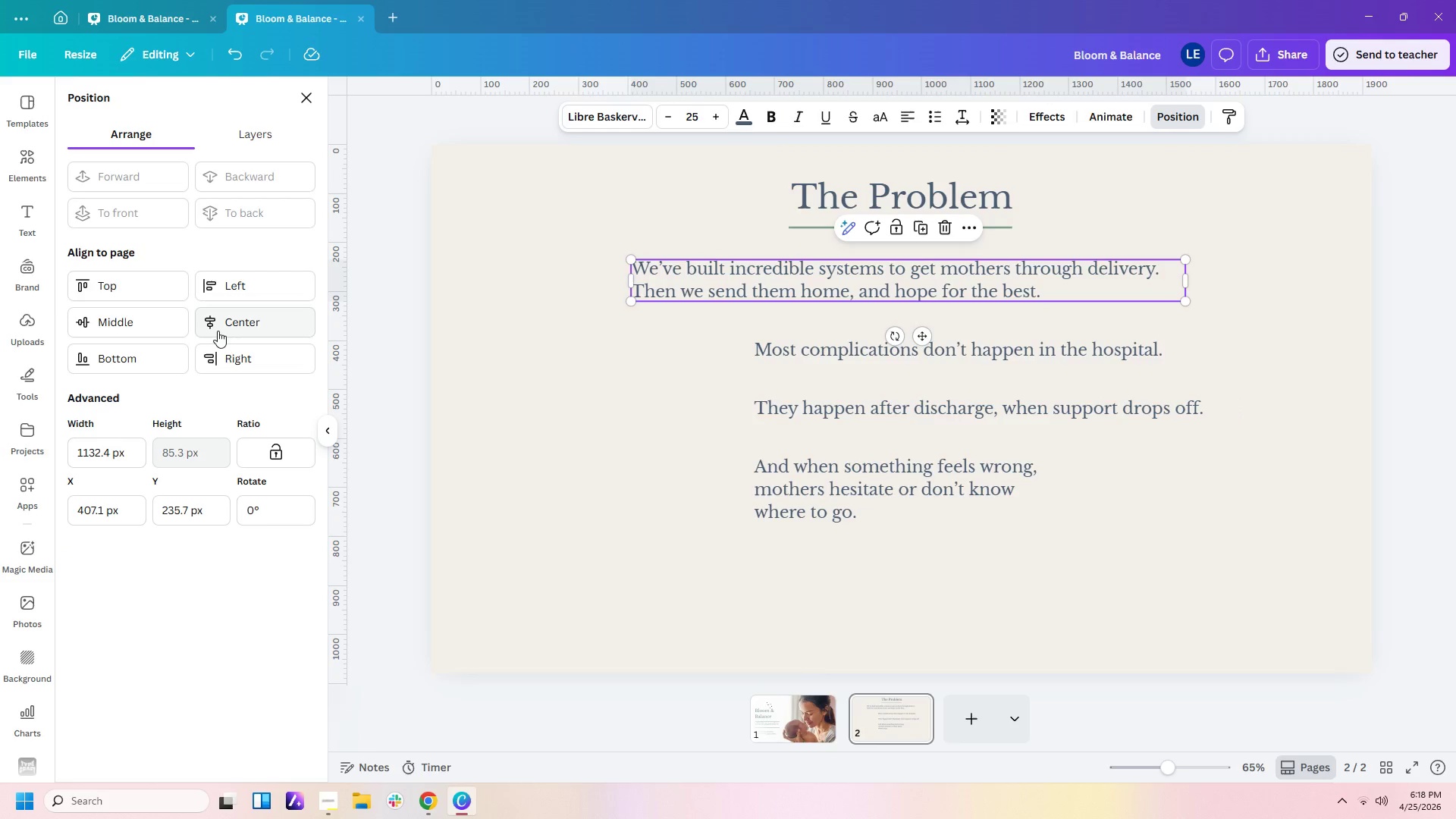 
left_click([220, 328])
 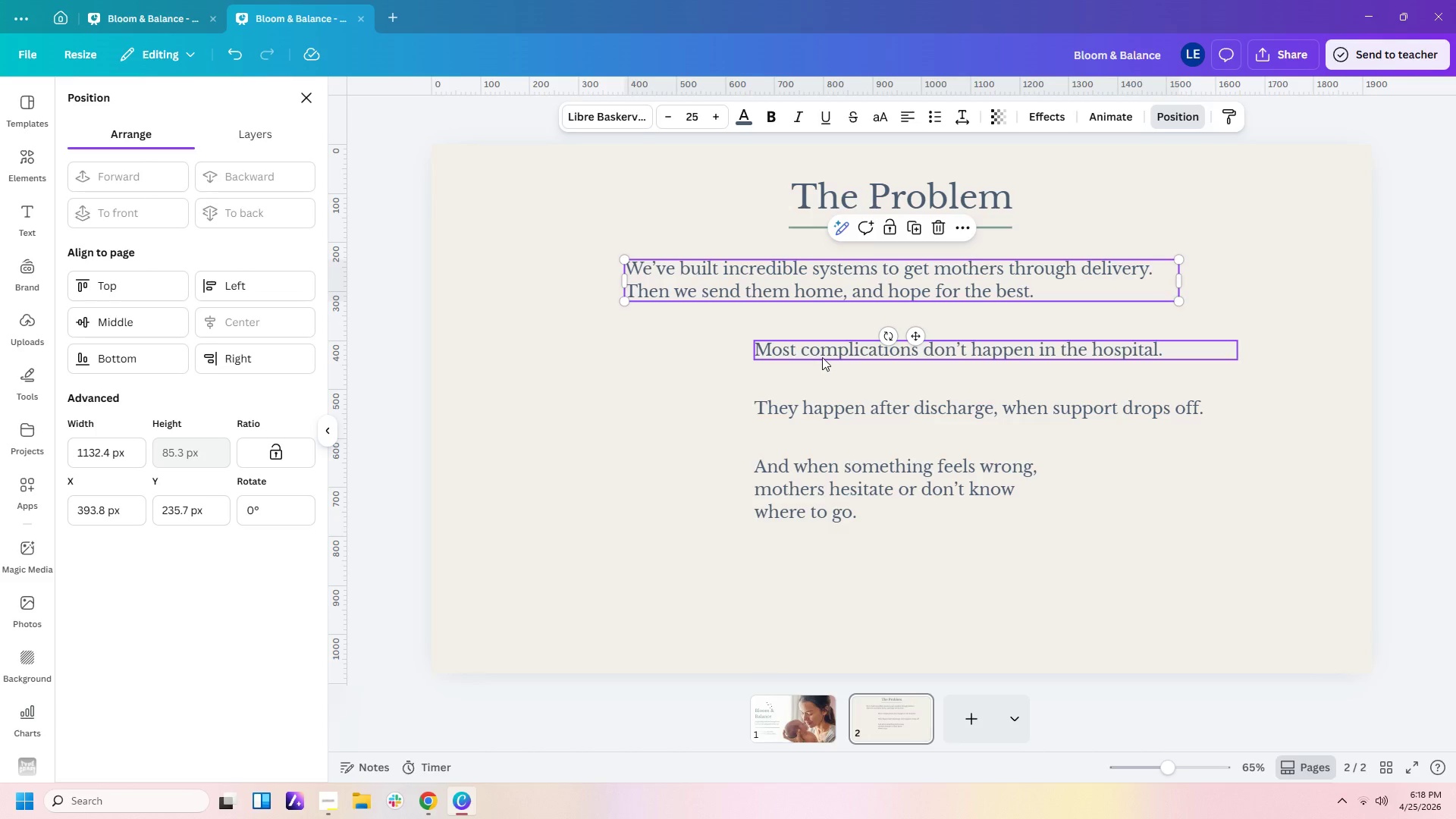 
left_click_drag(start_coordinate=[825, 353], to_coordinate=[814, 359])
 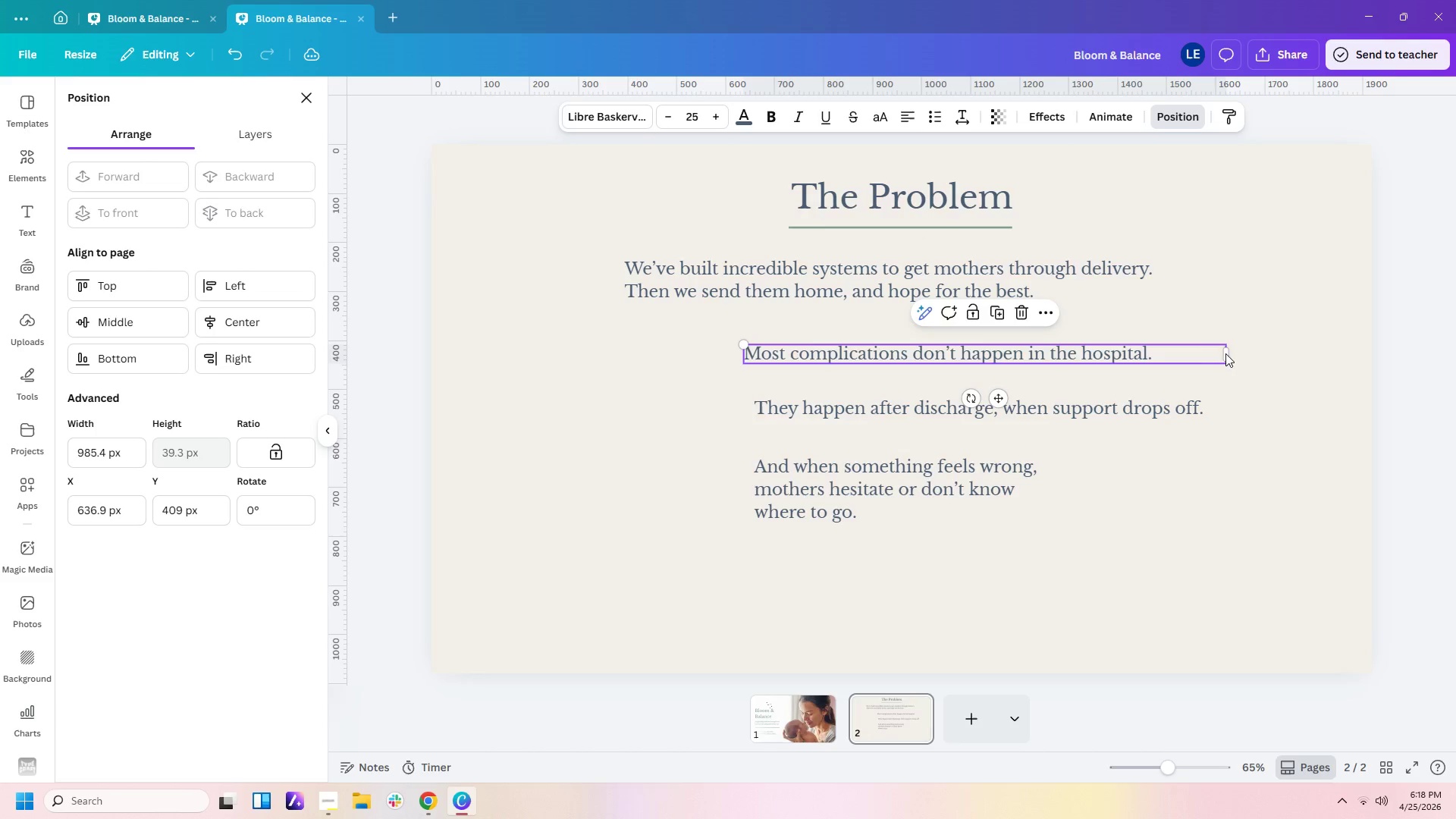 
left_click_drag(start_coordinate=[1228, 355], to_coordinate=[1175, 346])
 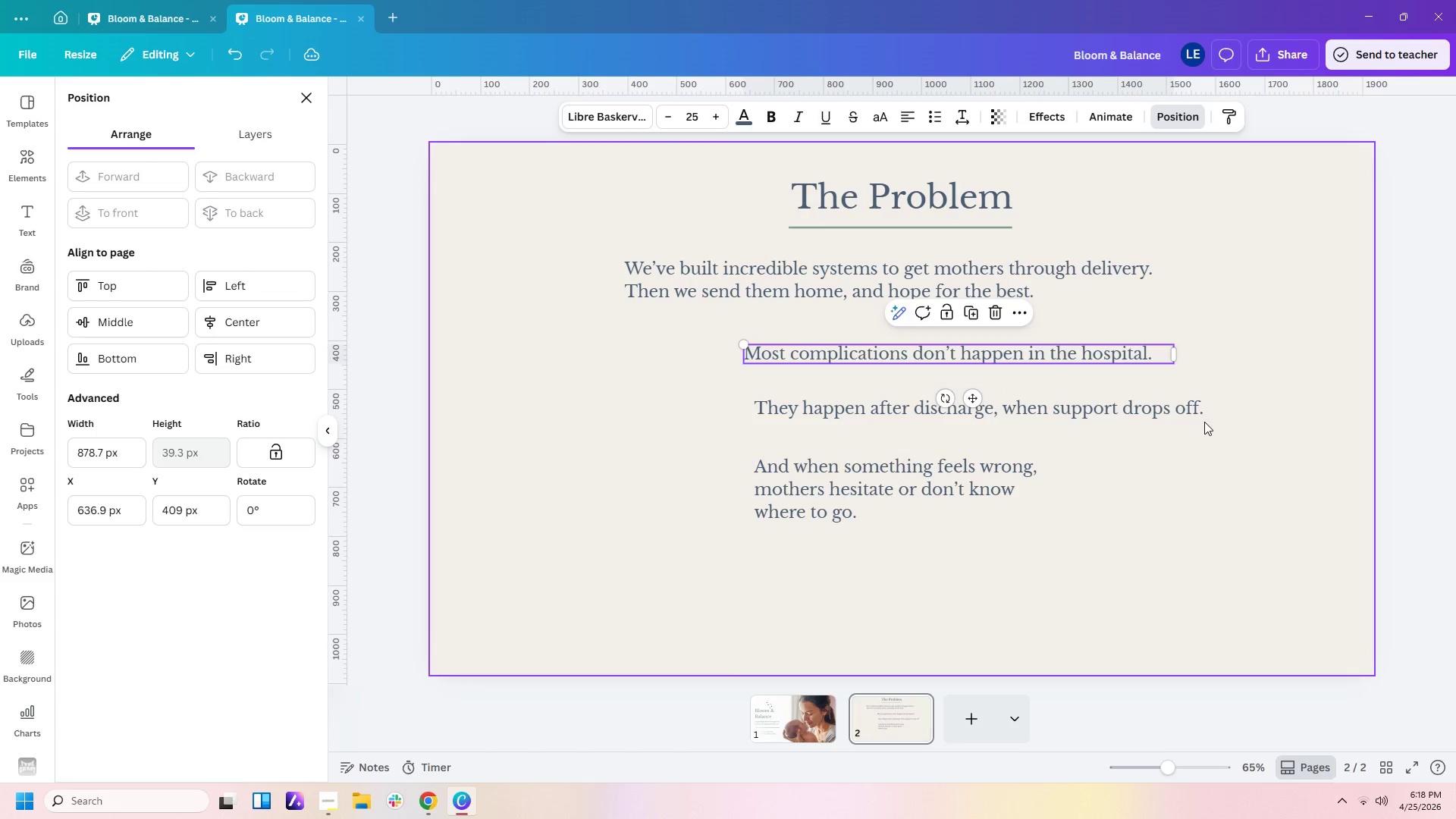 
left_click([1197, 416])
 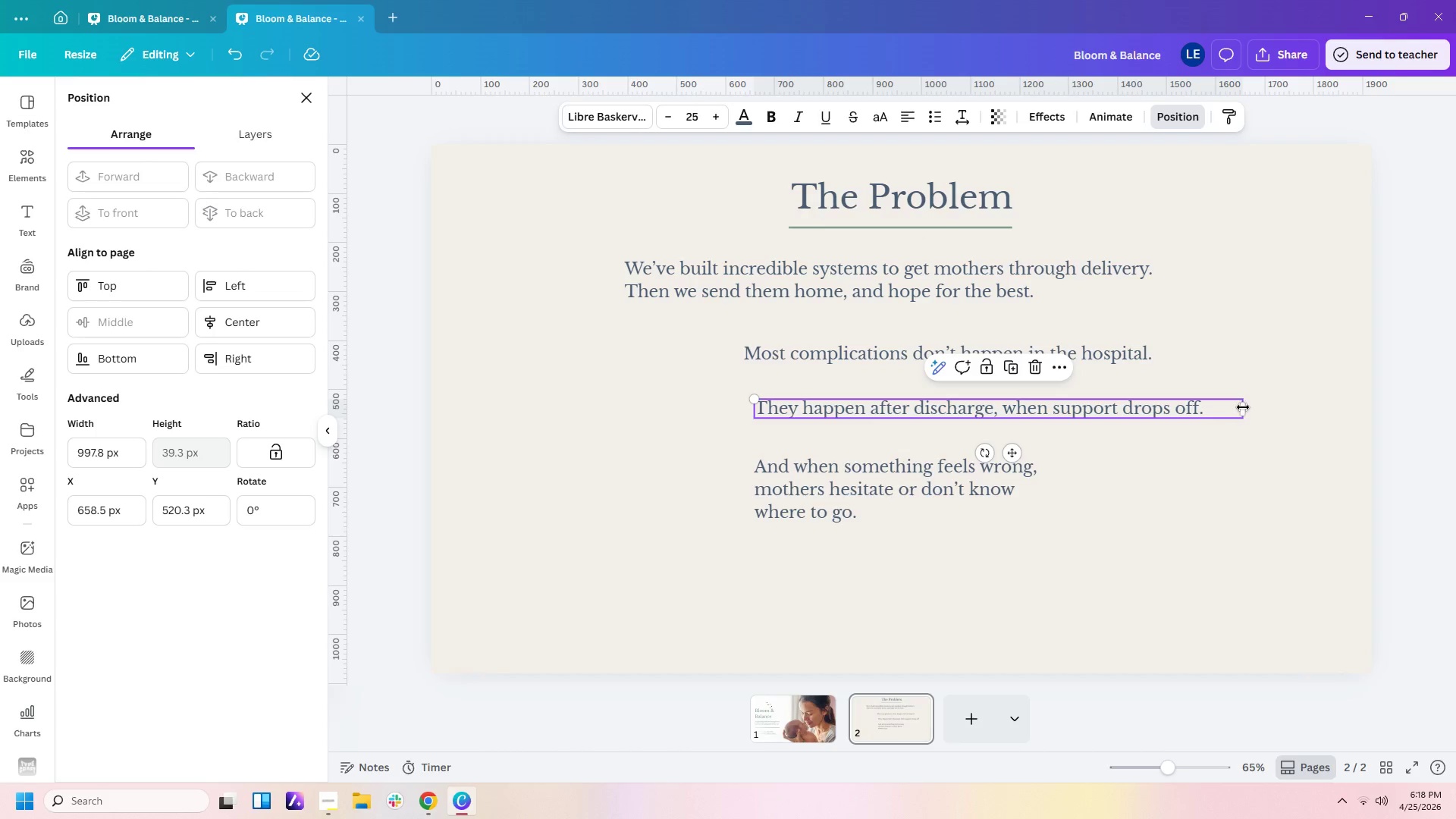 
left_click_drag(start_coordinate=[1244, 406], to_coordinate=[1230, 406])
 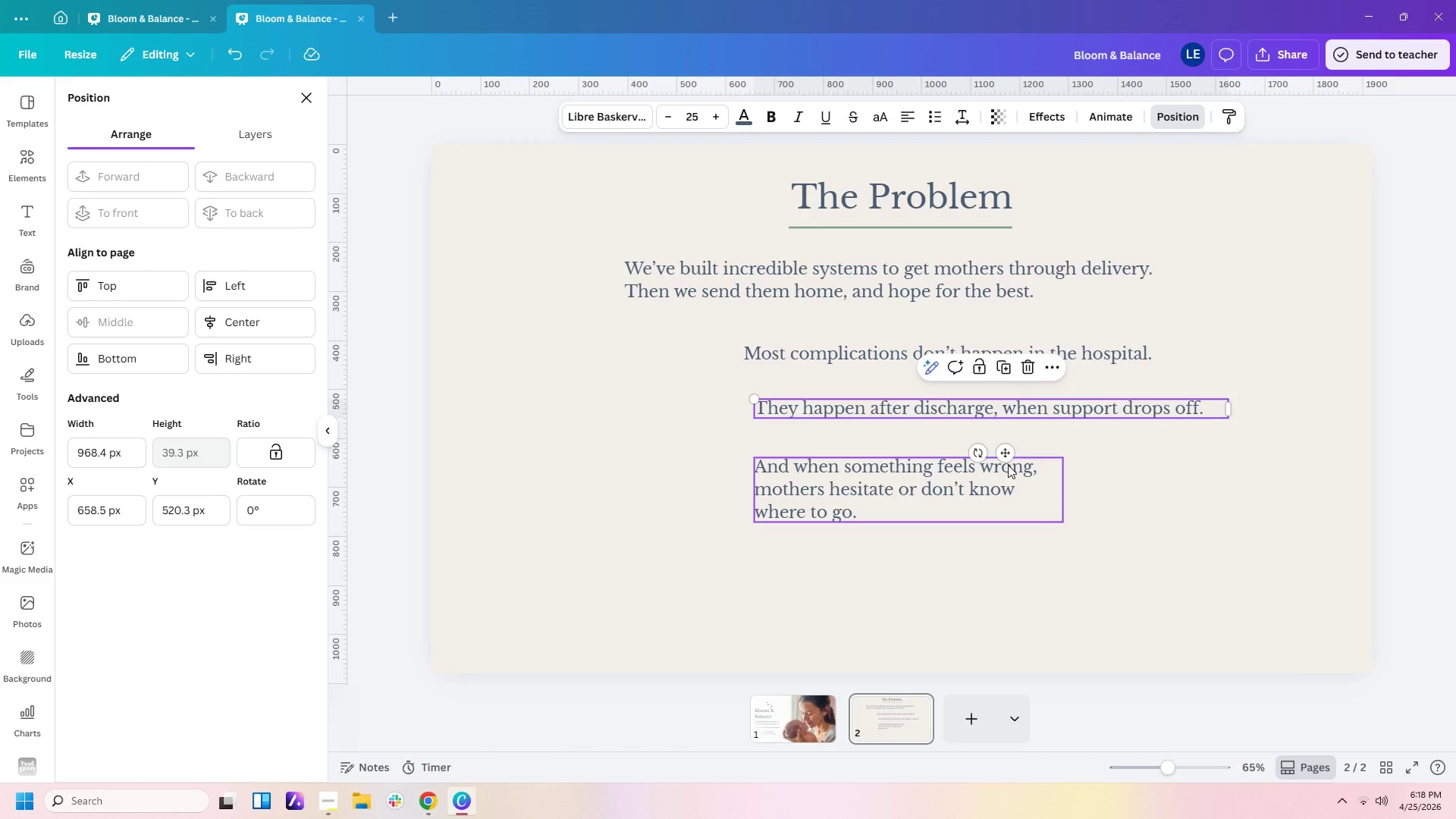 
left_click([1006, 465])
 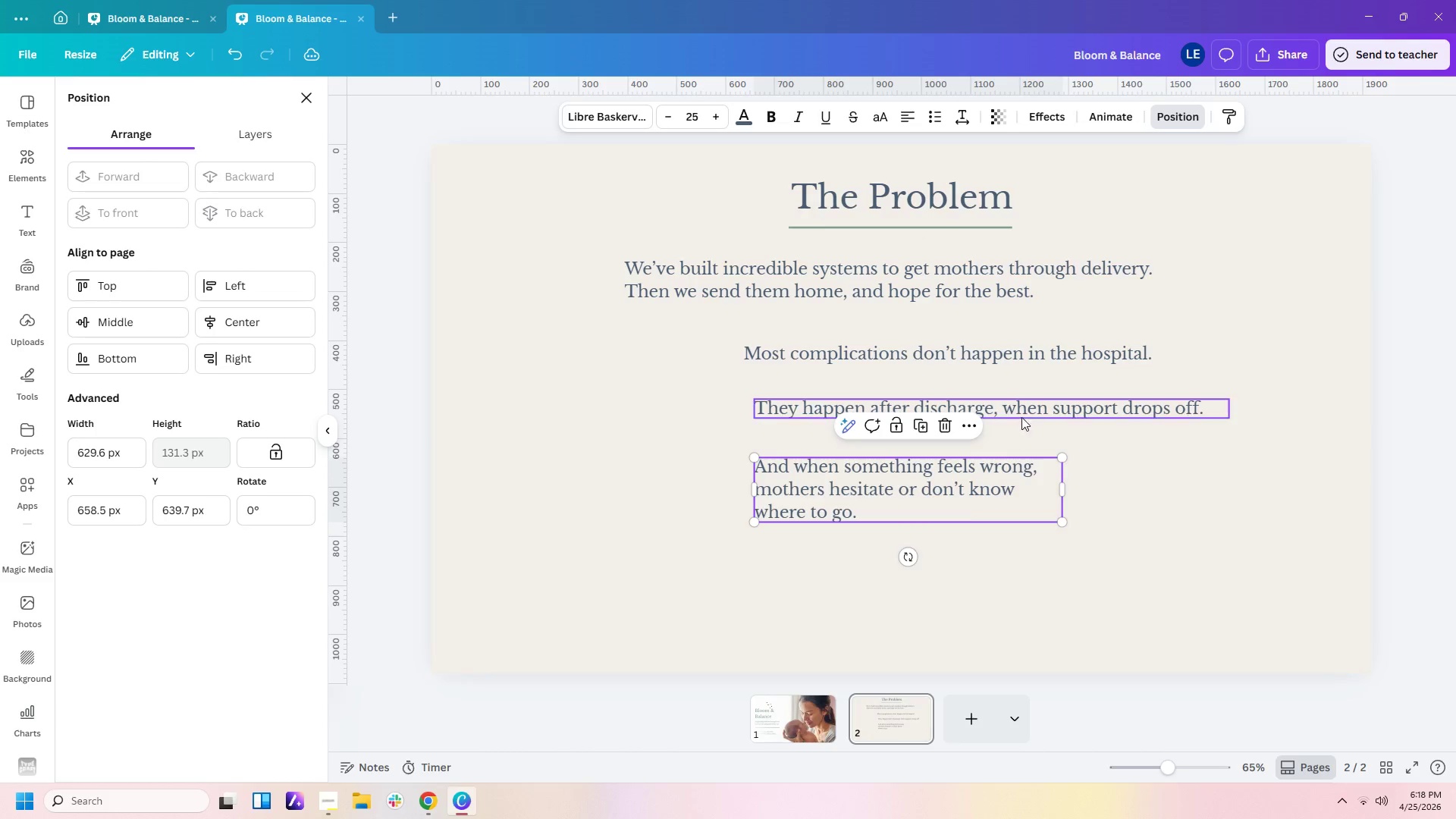 
left_click_drag(start_coordinate=[1027, 409], to_coordinate=[1019, 411])
 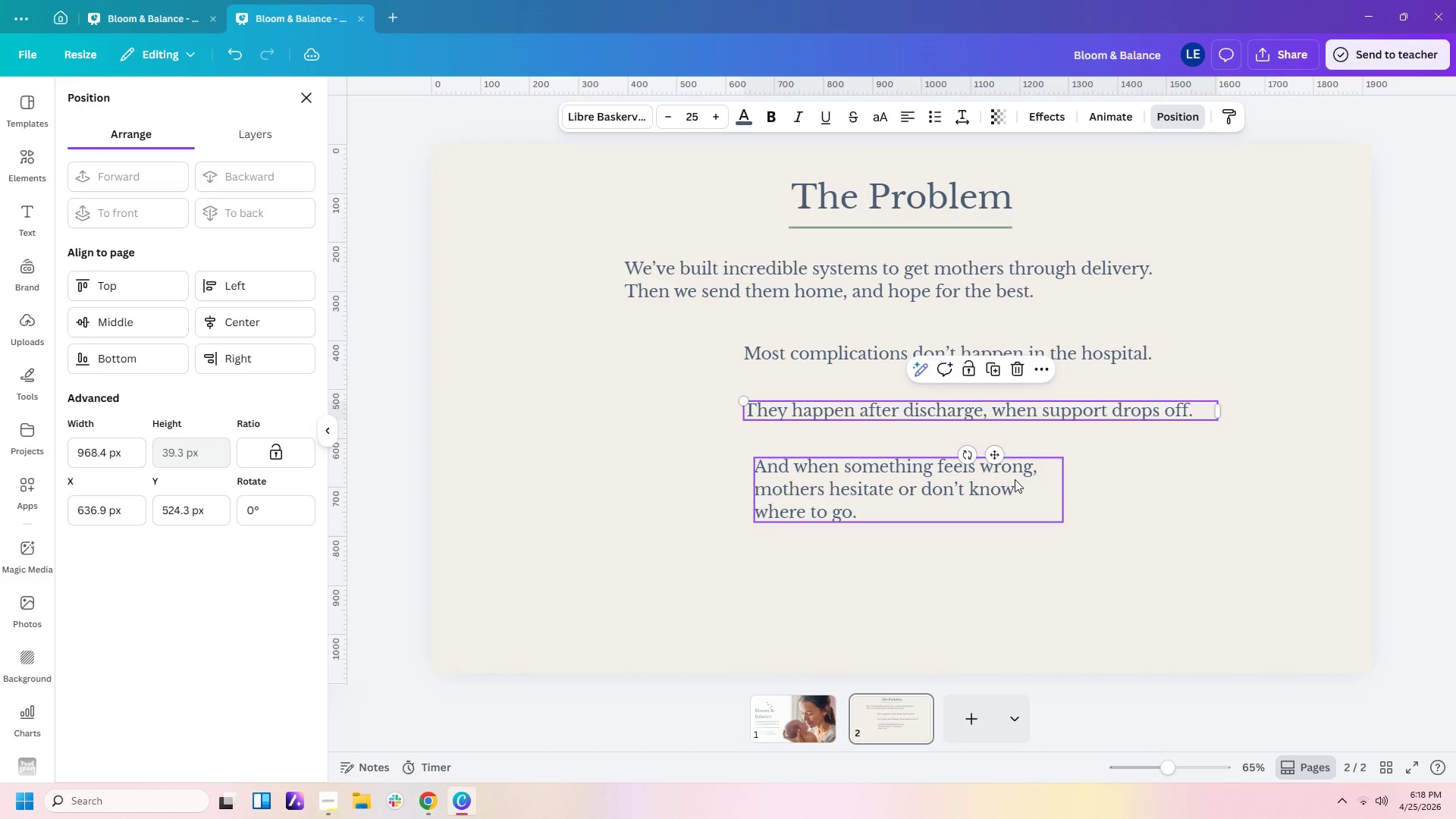 
left_click_drag(start_coordinate=[1015, 479], to_coordinate=[1005, 479])
 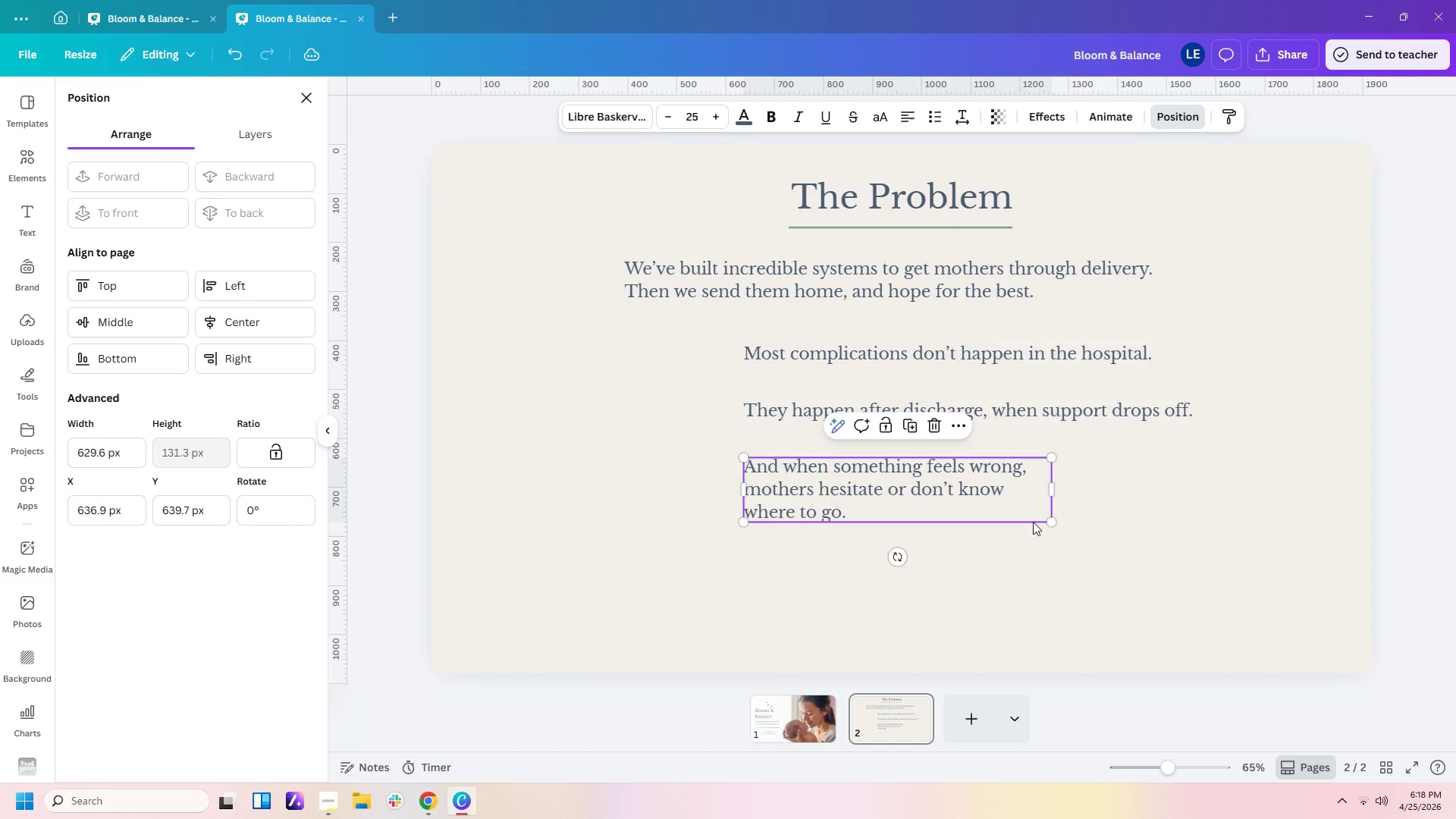 
left_click([1003, 554])
 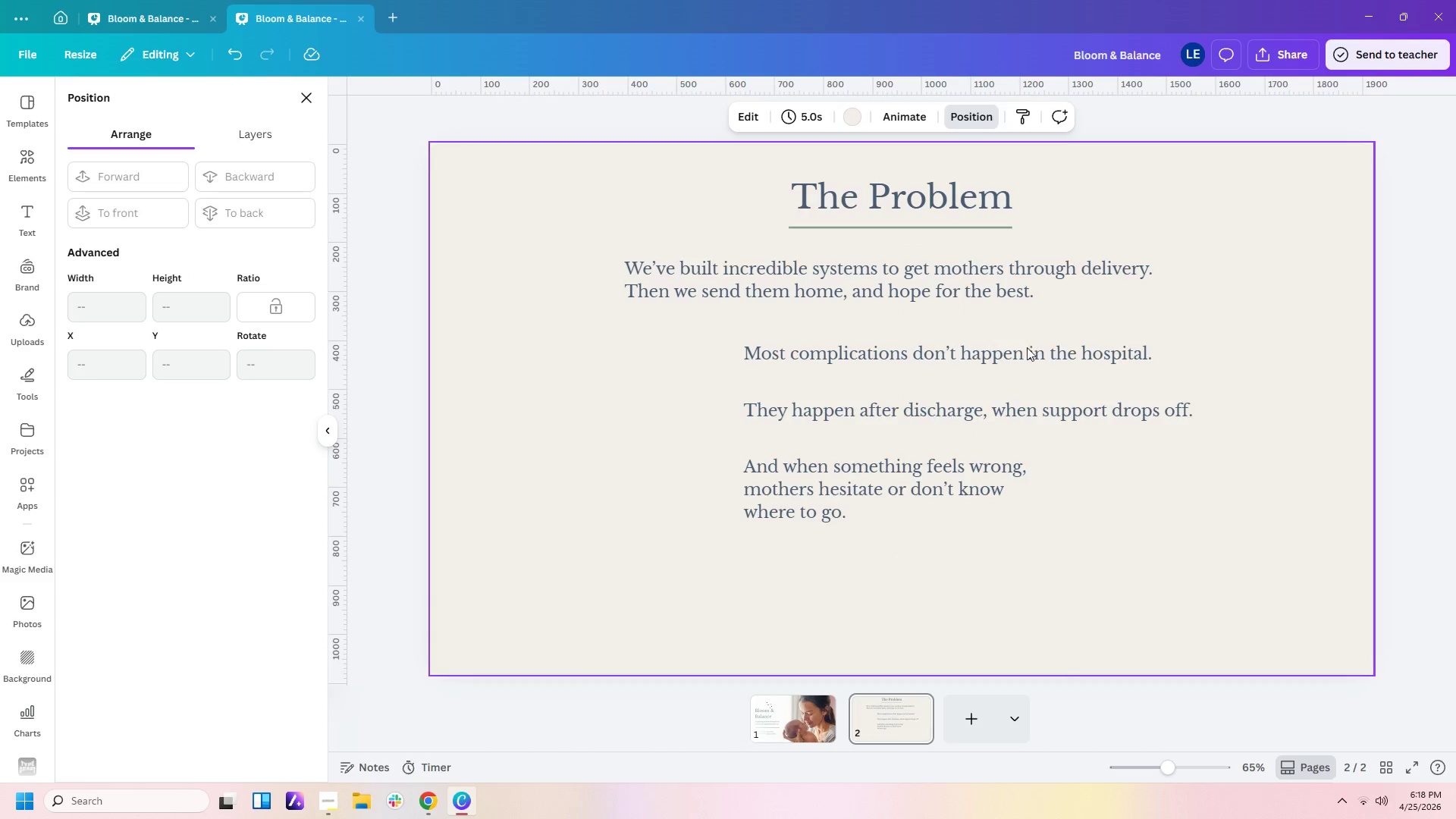 
left_click([1026, 350])
 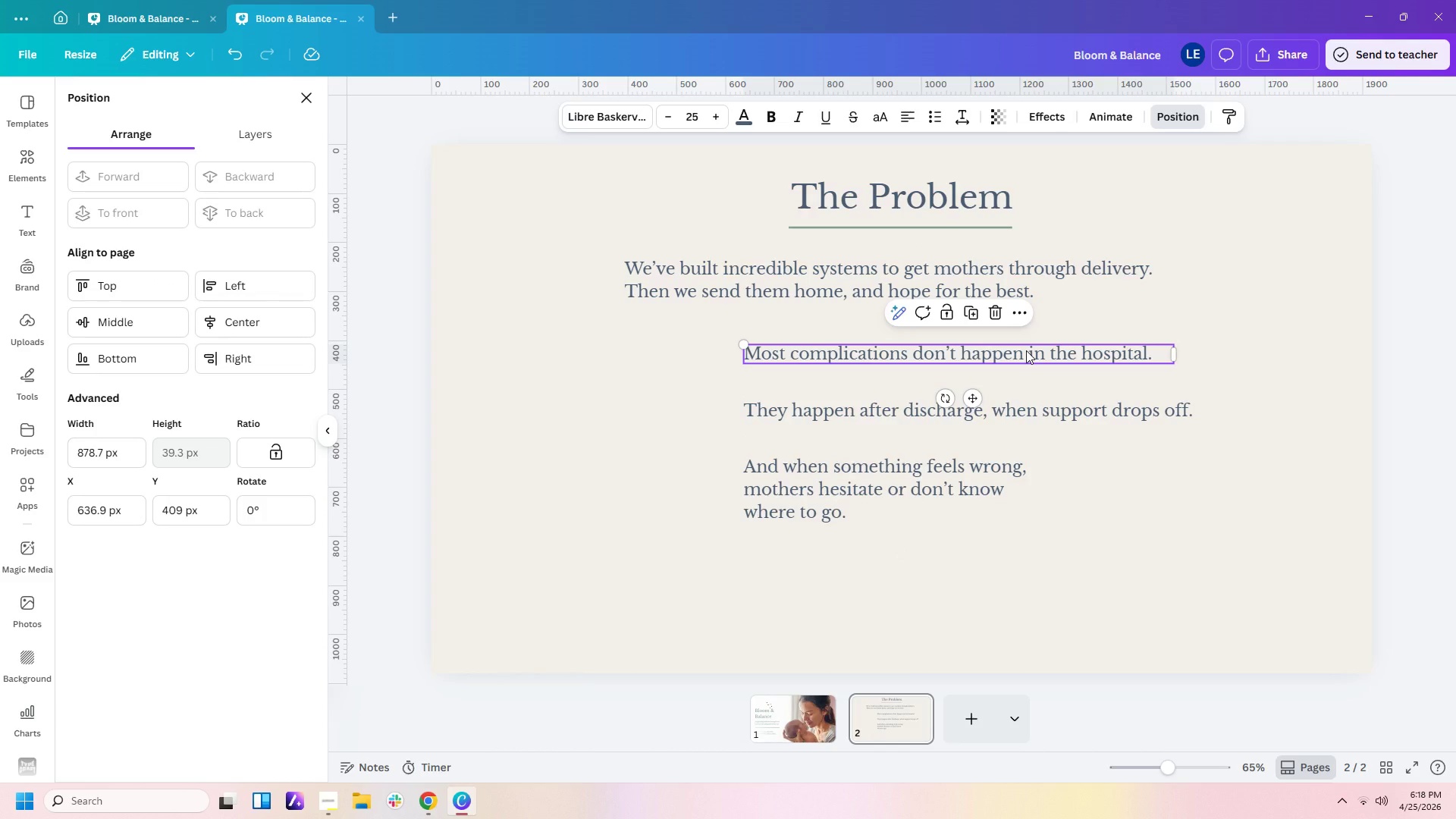 
key(Control+C)
 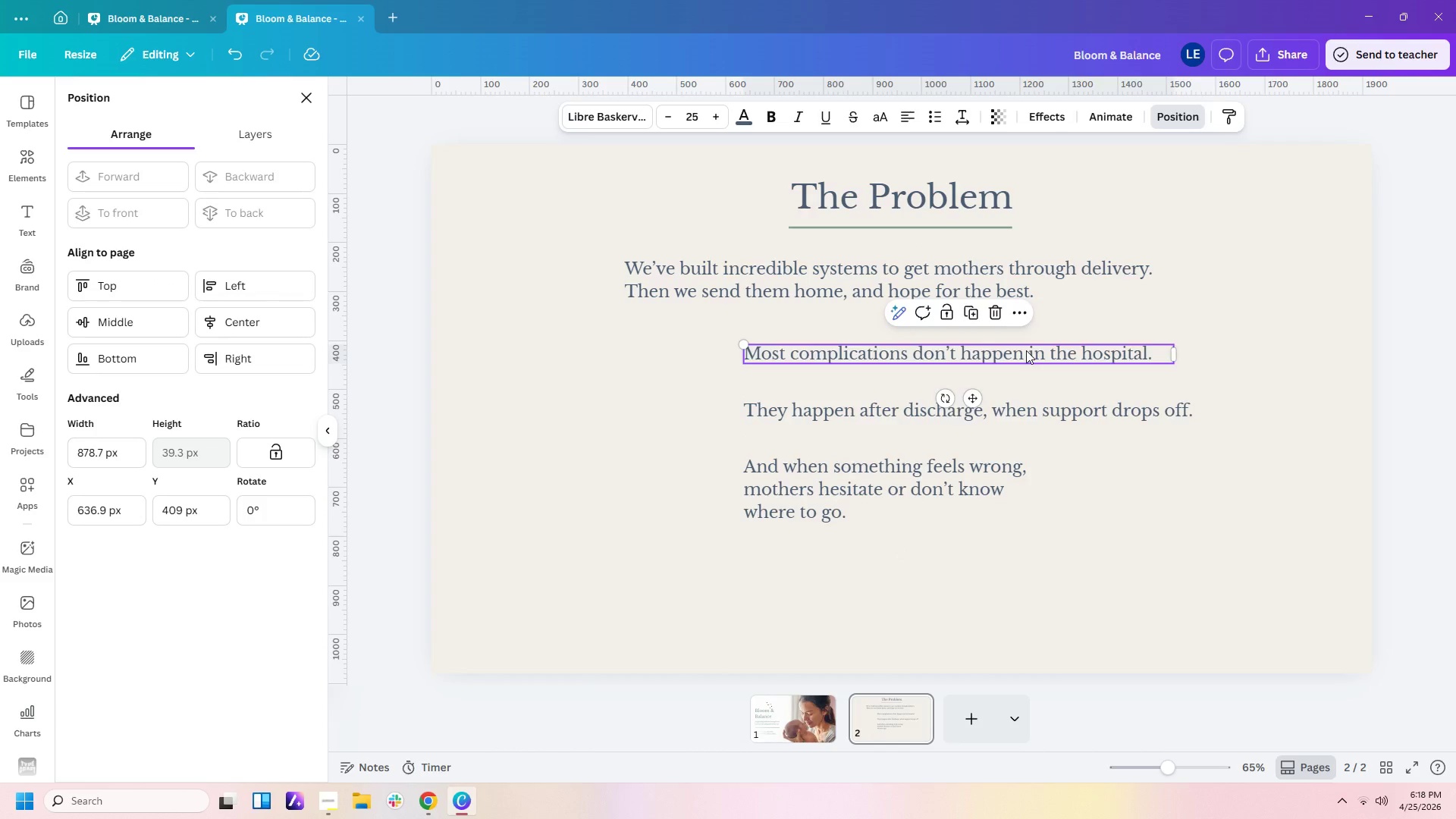 
key(Control+V)
 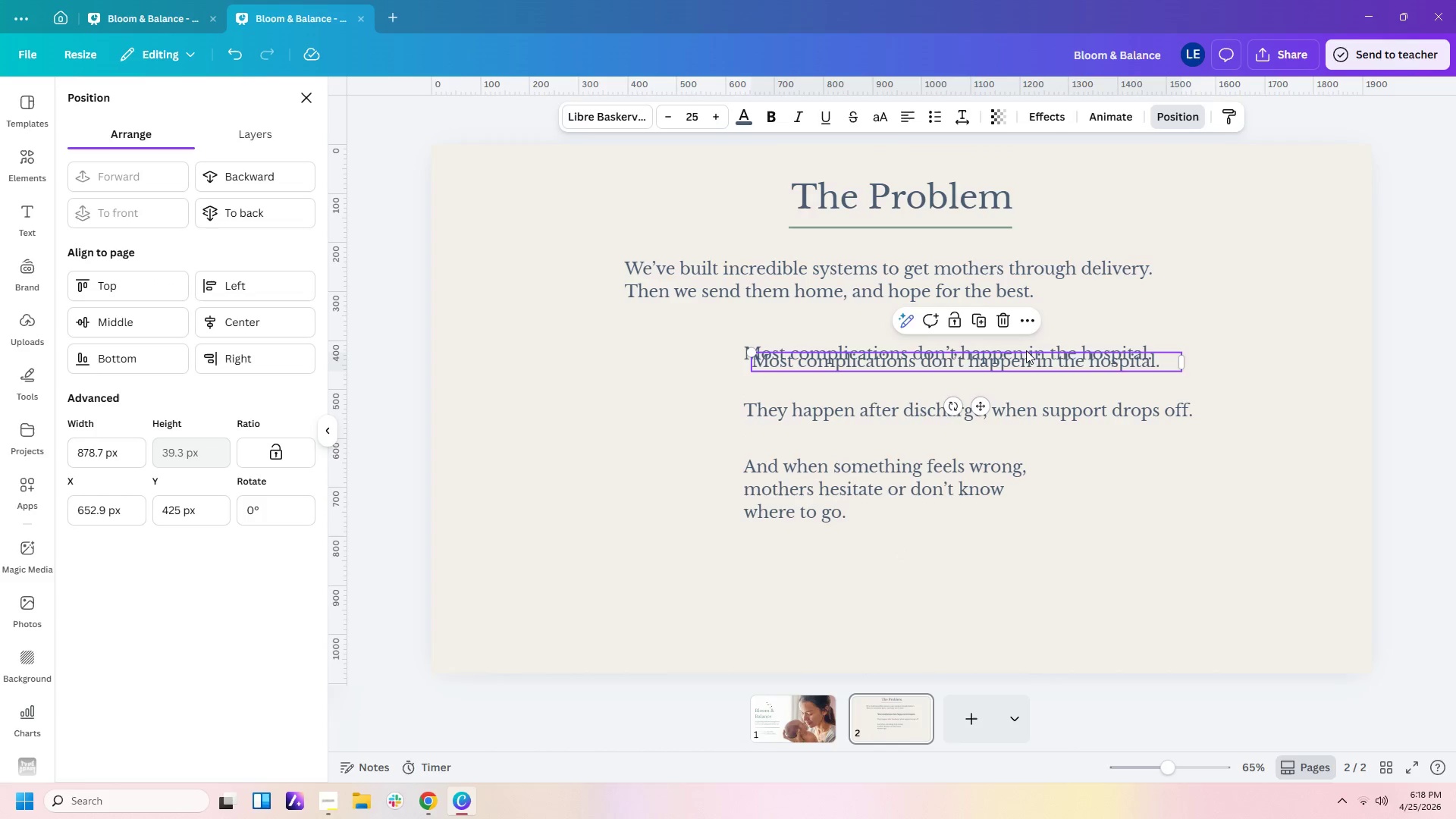 
left_click_drag(start_coordinate=[1026, 350], to_coordinate=[947, 575])
 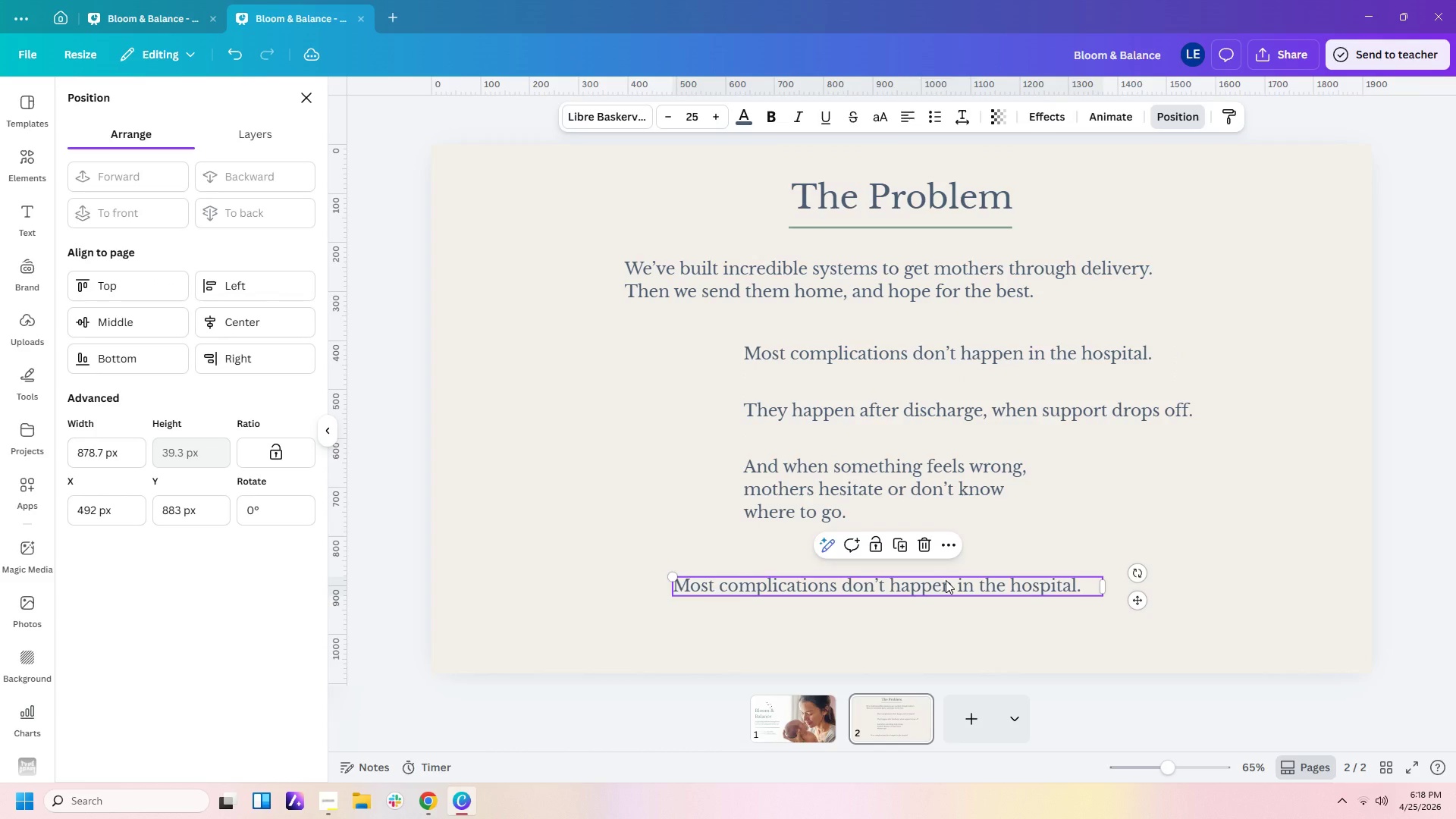 
double_click([946, 580])
 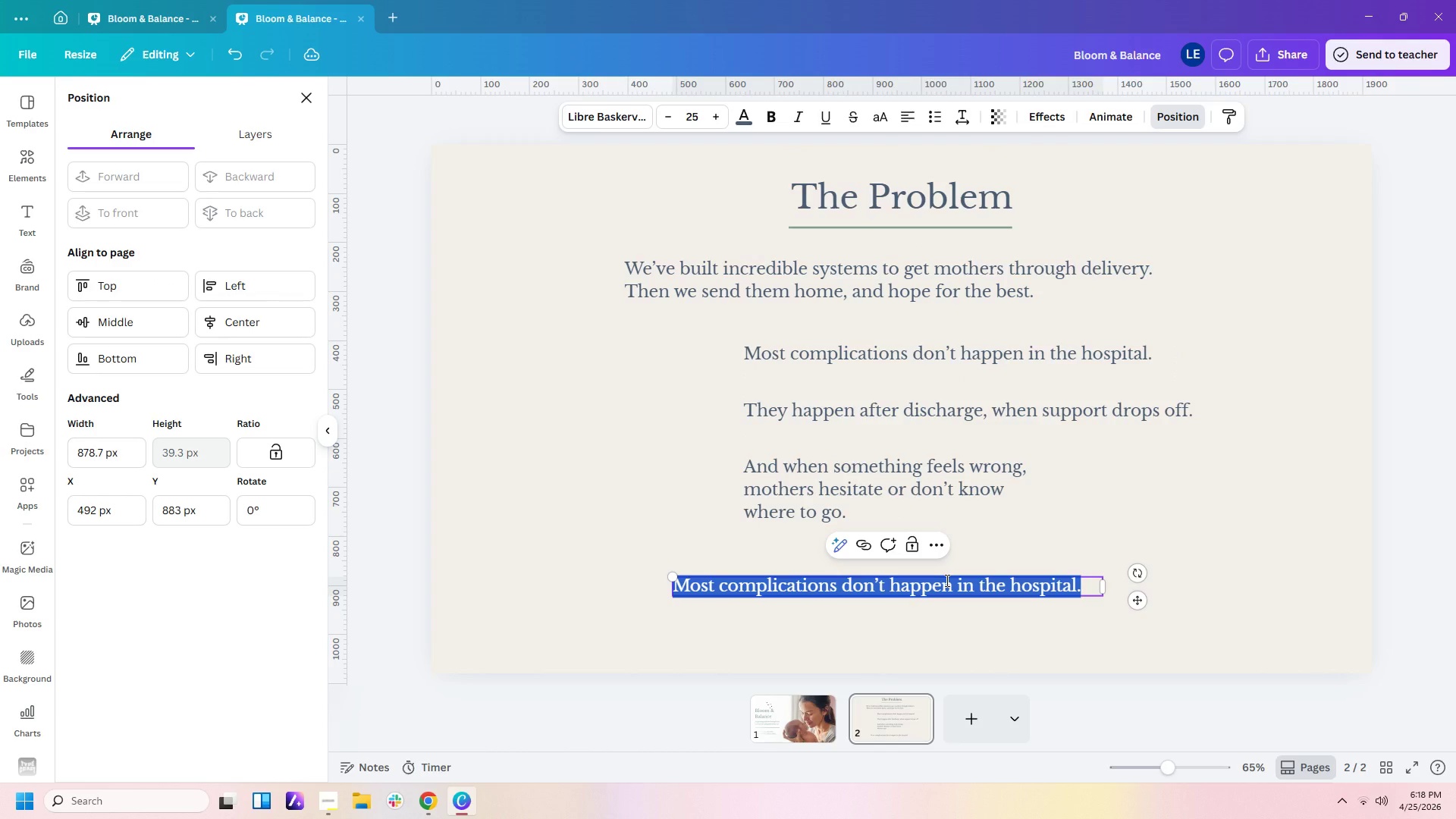 
type(The system isn't designed for what comes next.)
 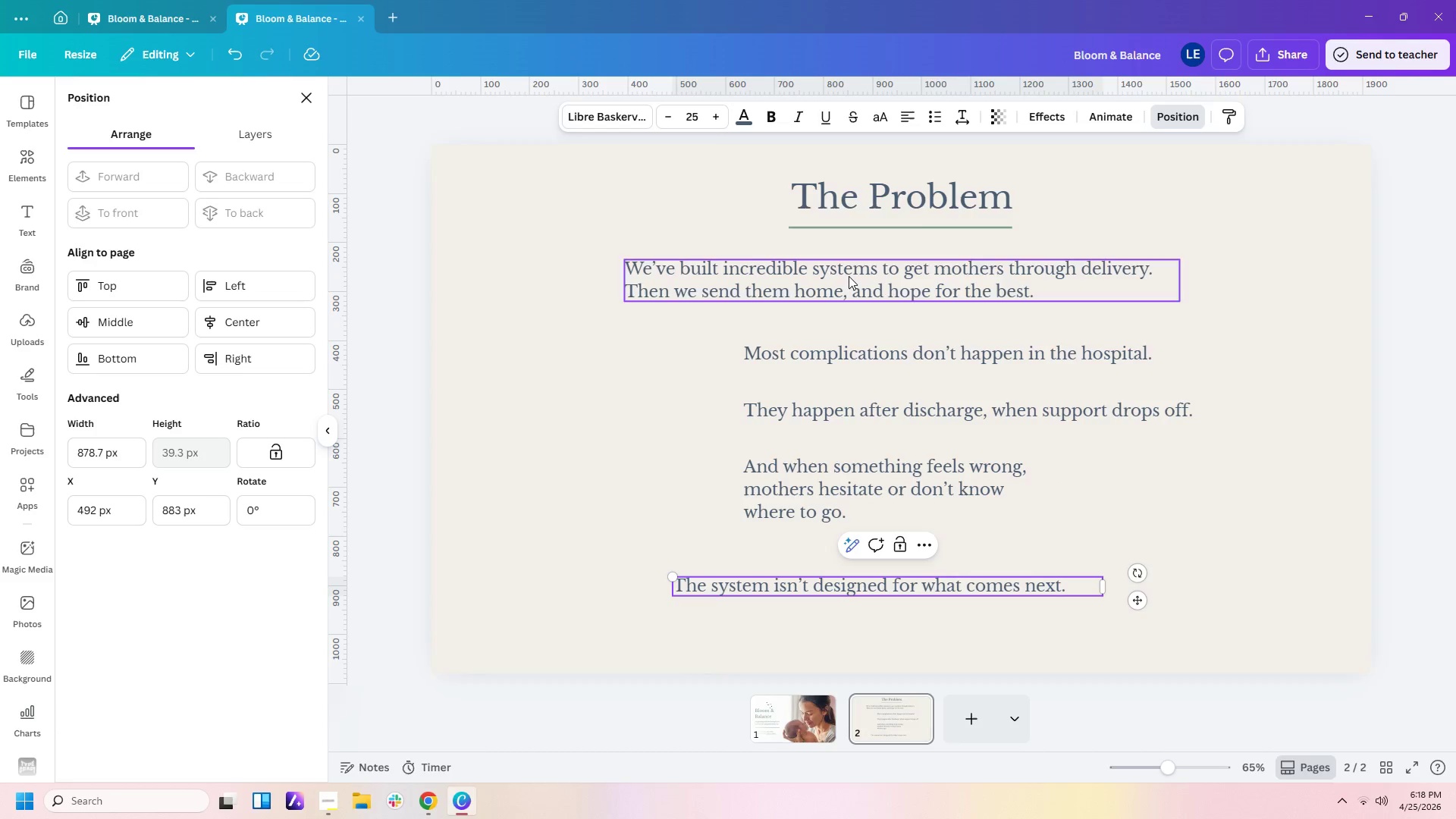 
wait(5.48)
 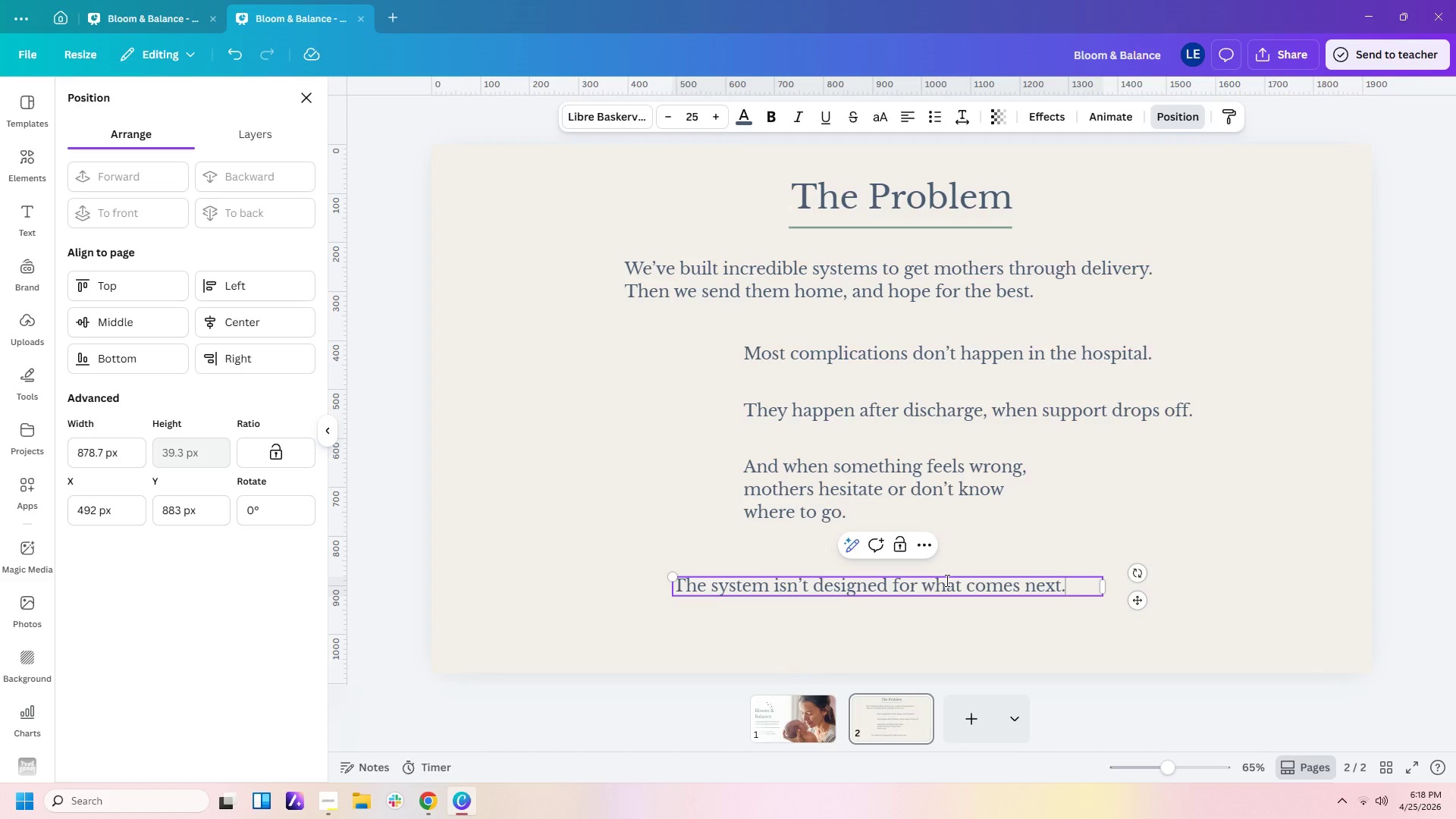 
left_click([742, 114])
 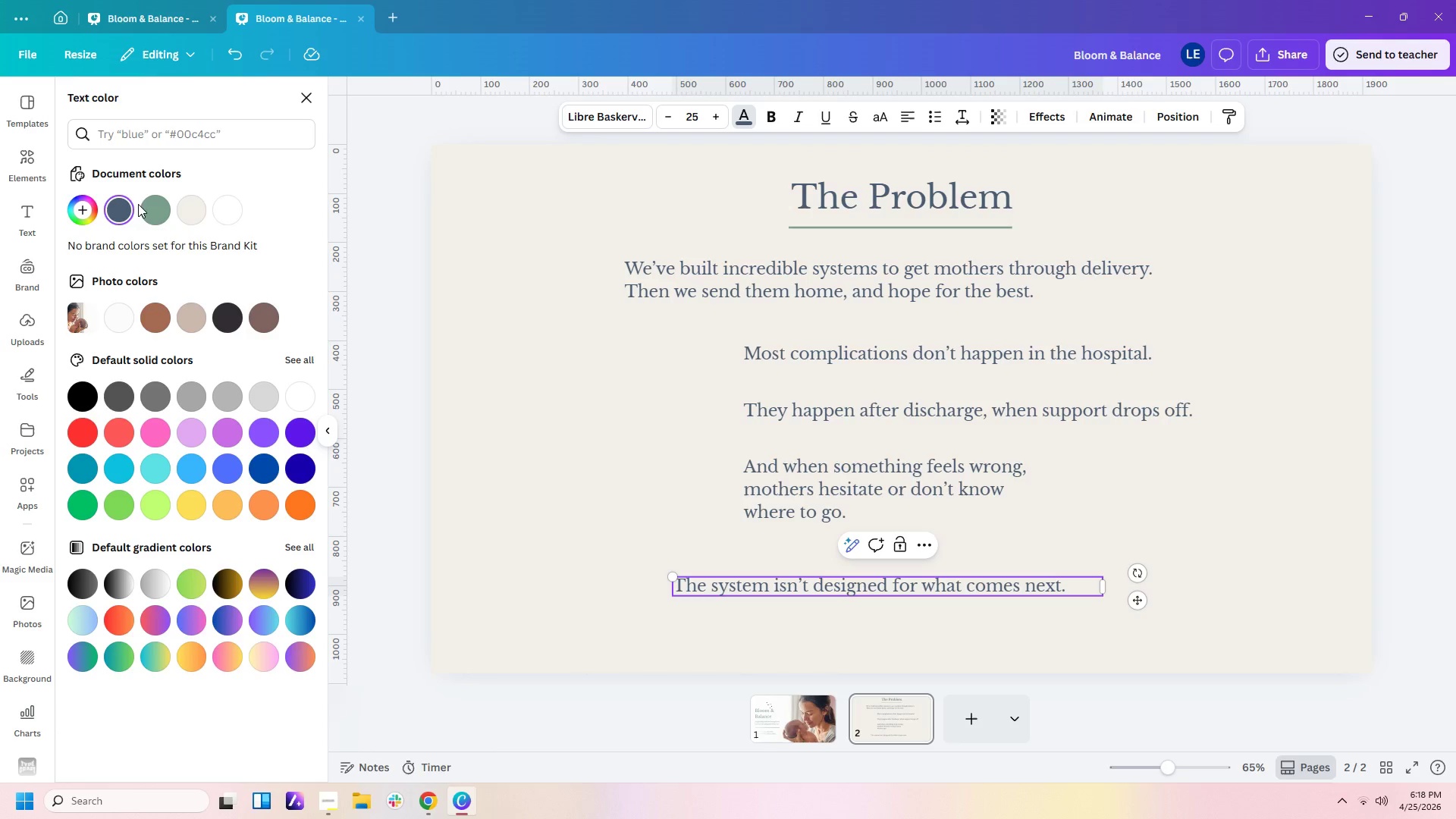 
left_click([166, 206])
 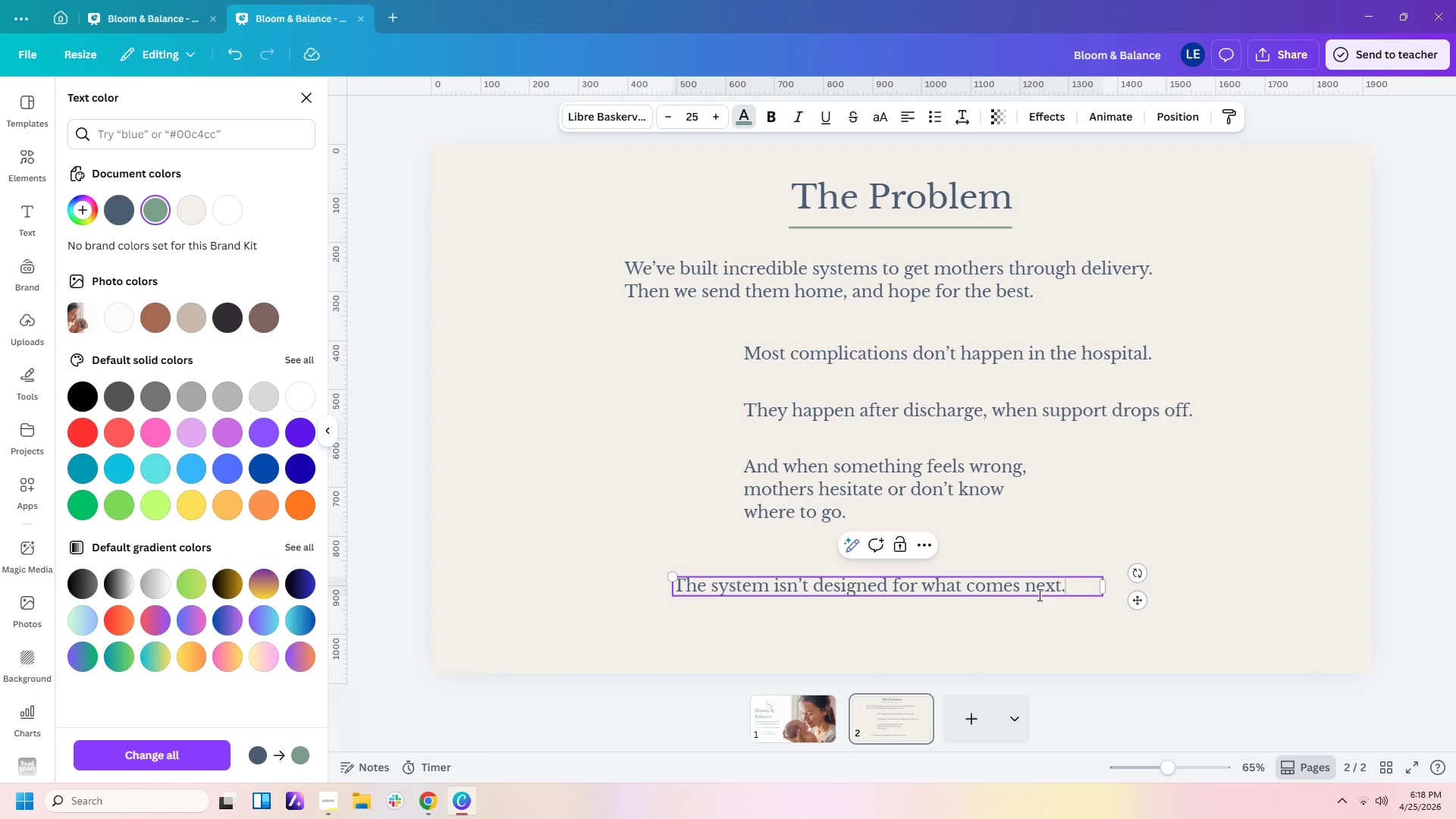 
left_click_drag(start_coordinate=[1170, 514], to_coordinate=[695, 271])
 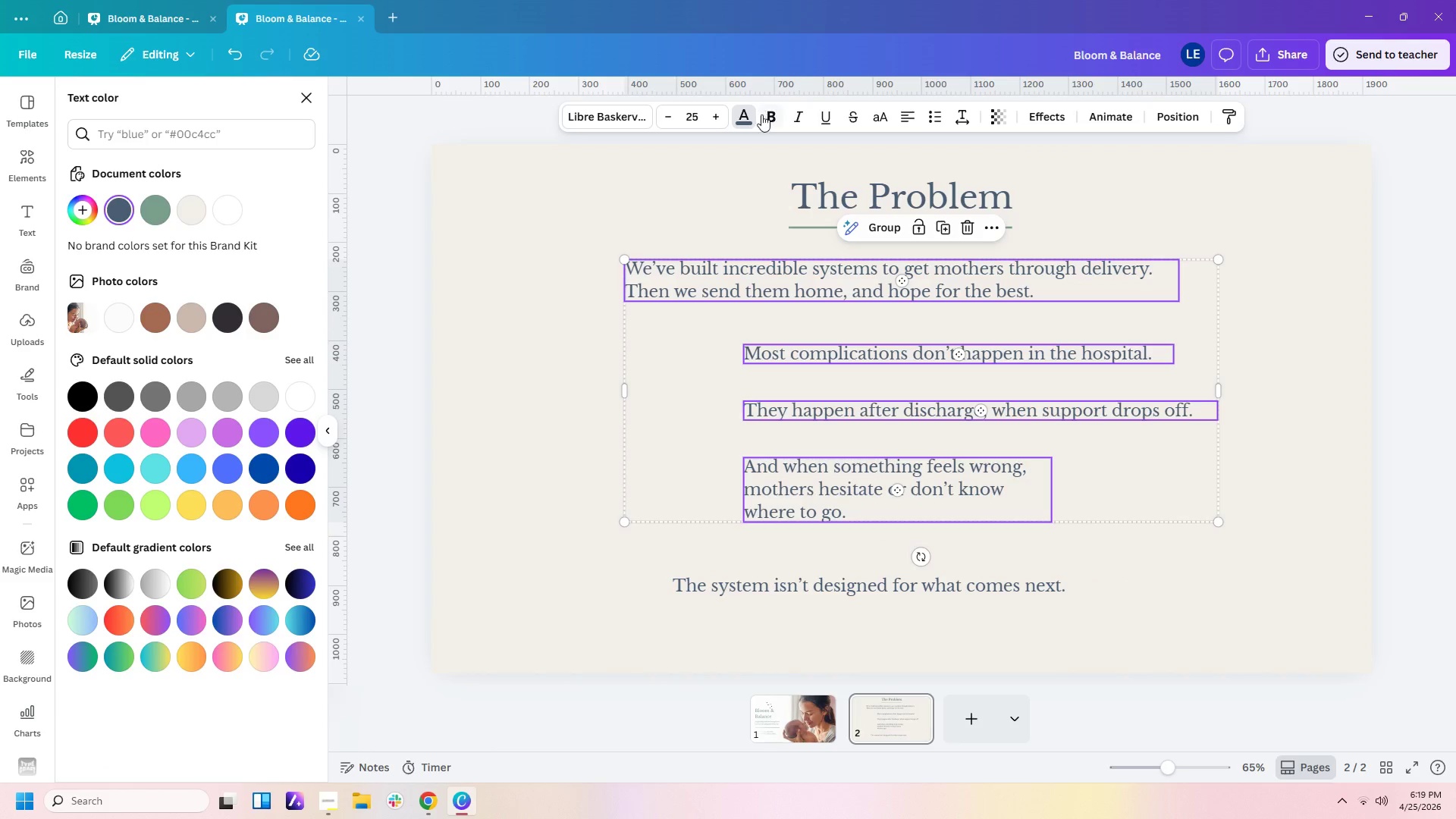 
left_click([750, 115])
 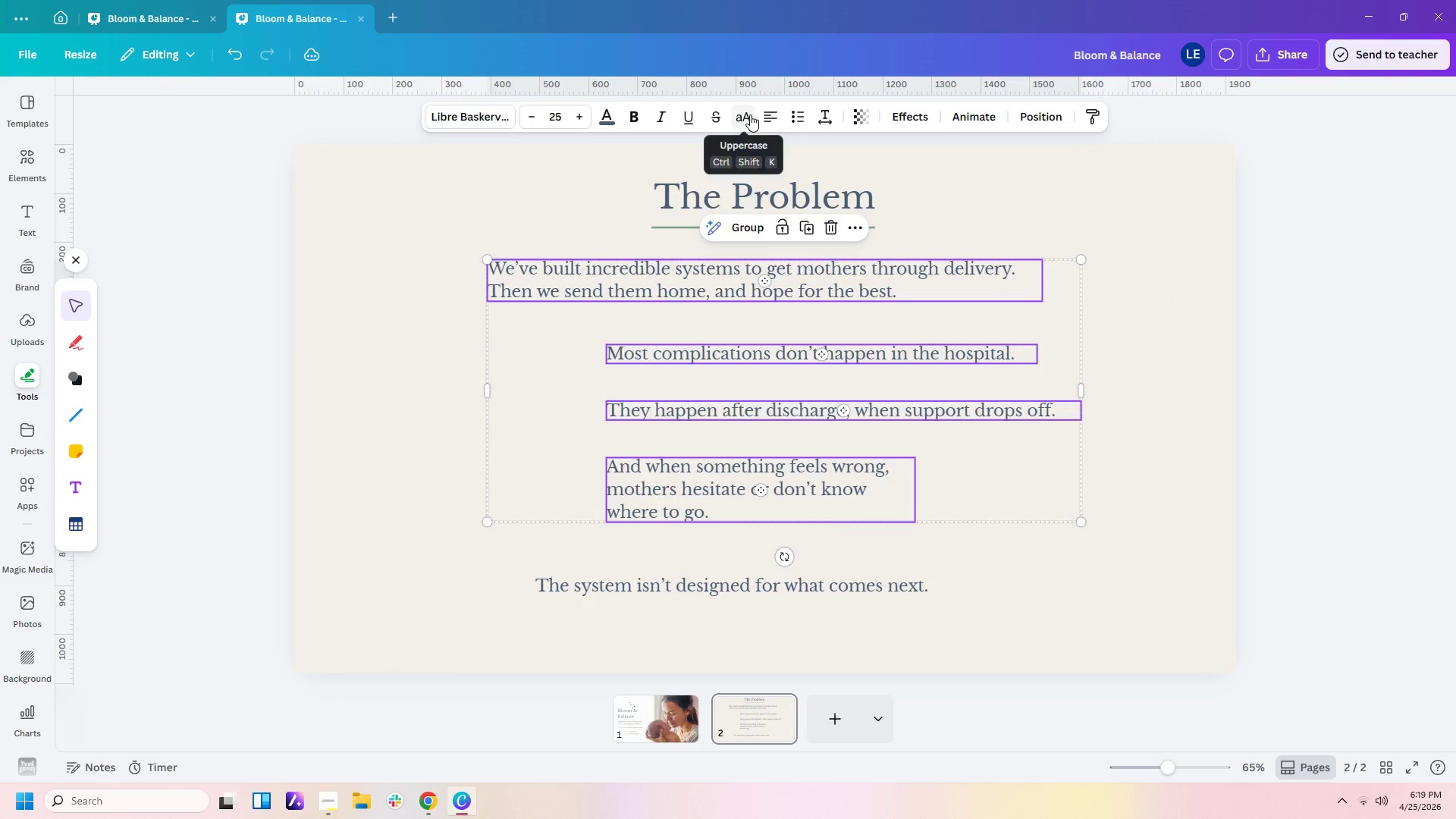 
left_click([750, 115])
 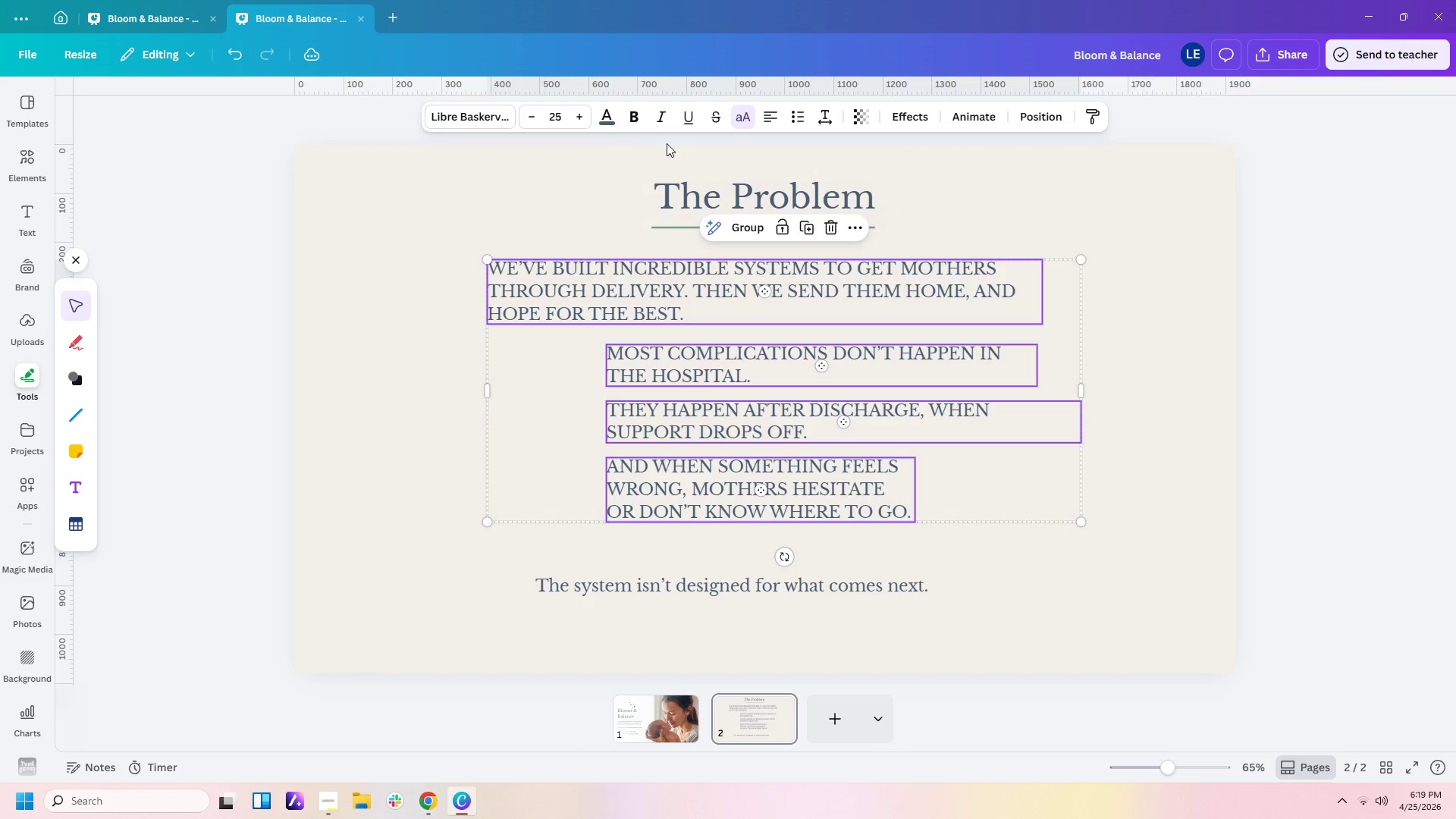 
left_click([608, 111])
 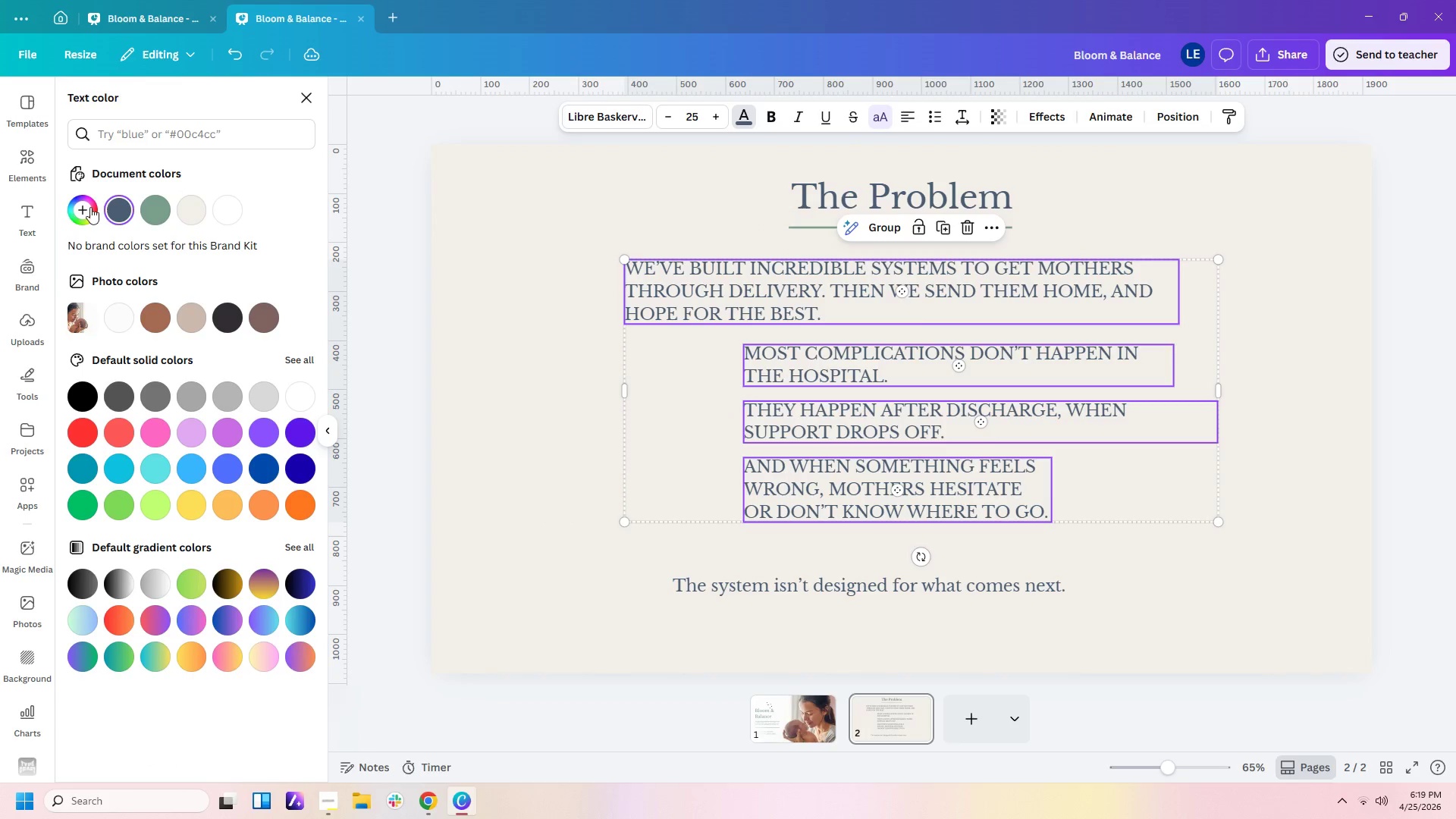 
left_click([84, 210])
 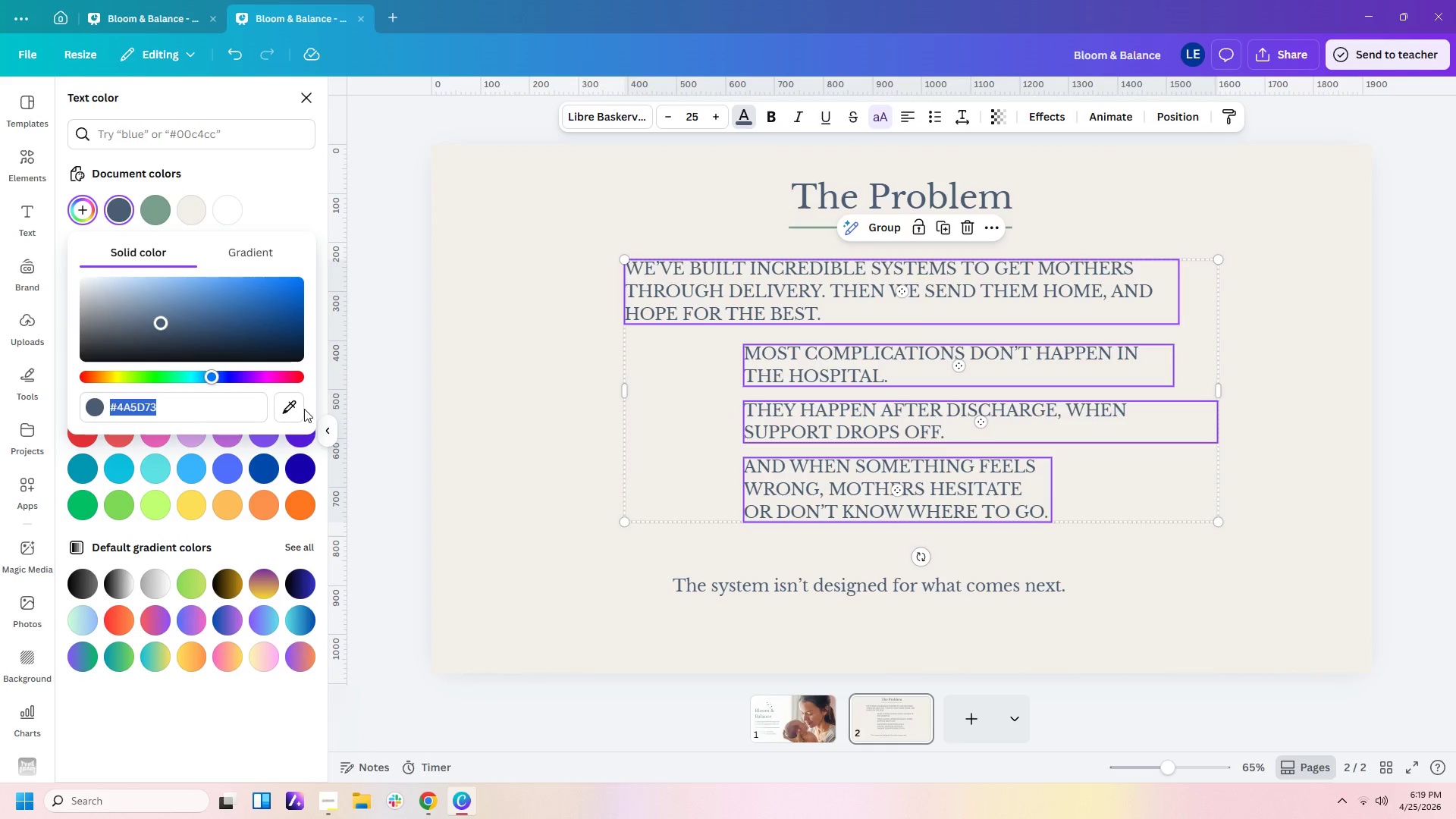 
type(2b2b2b2)
 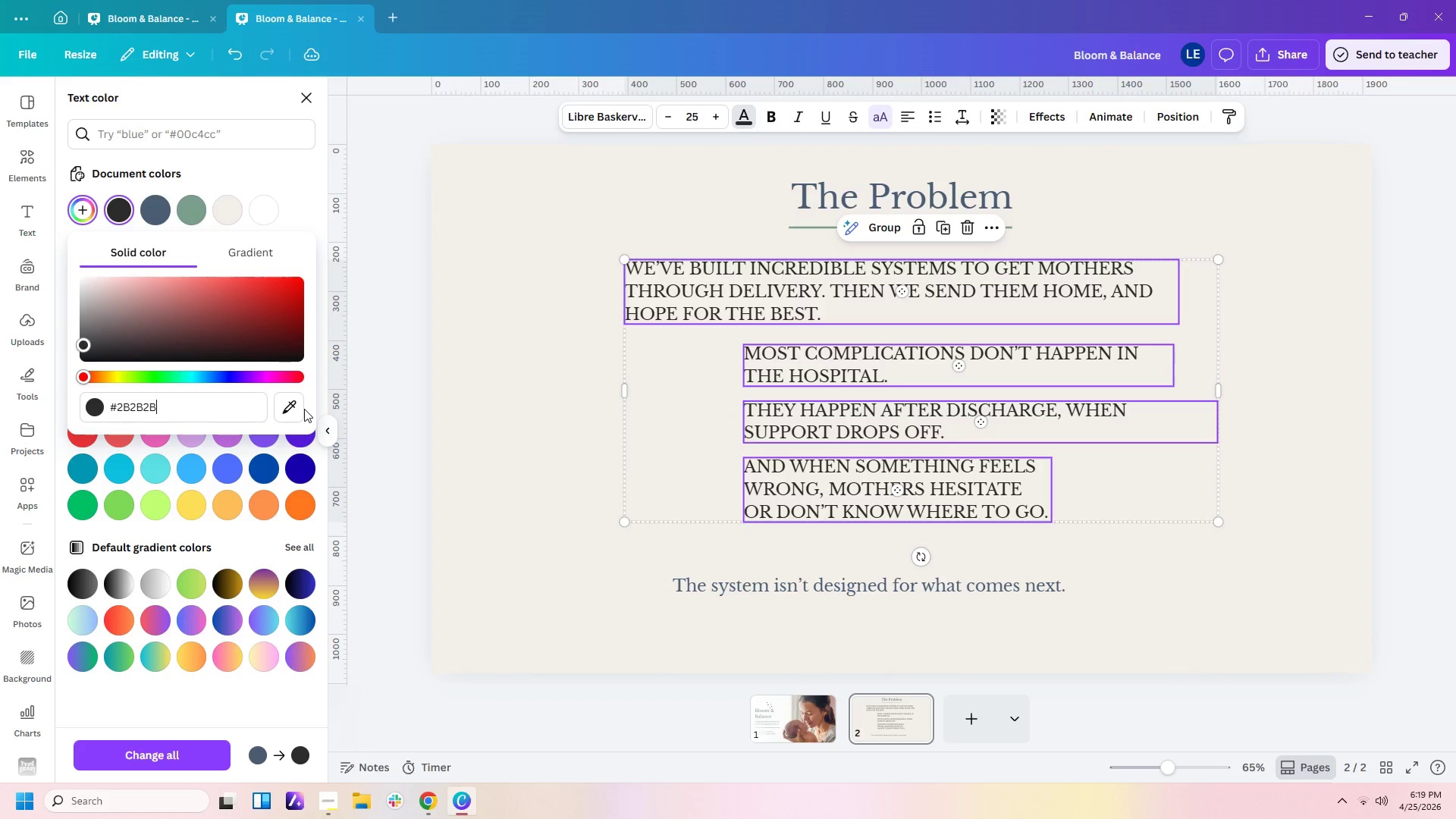 
key(Enter)
 